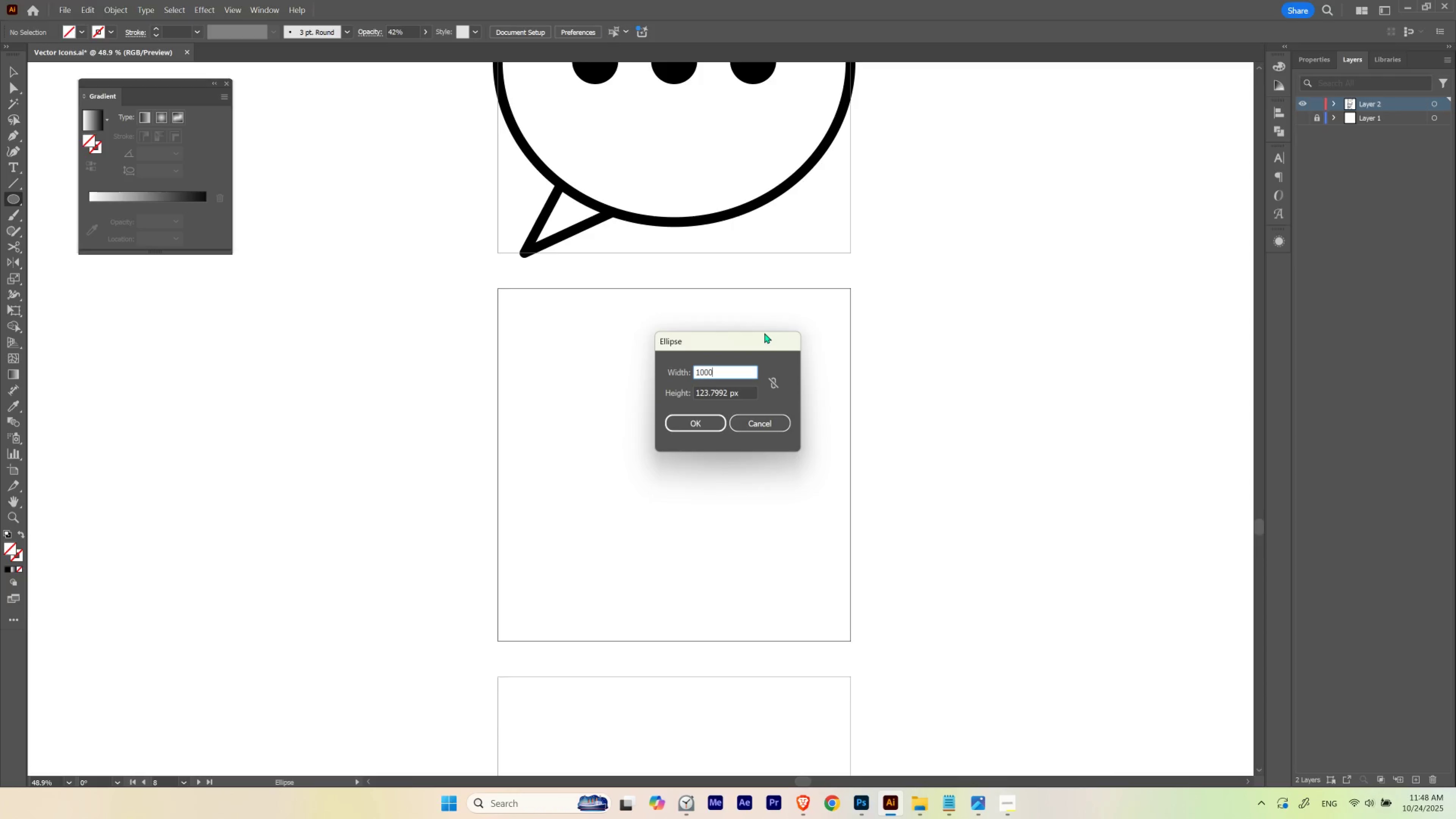 
key(Control+A)
 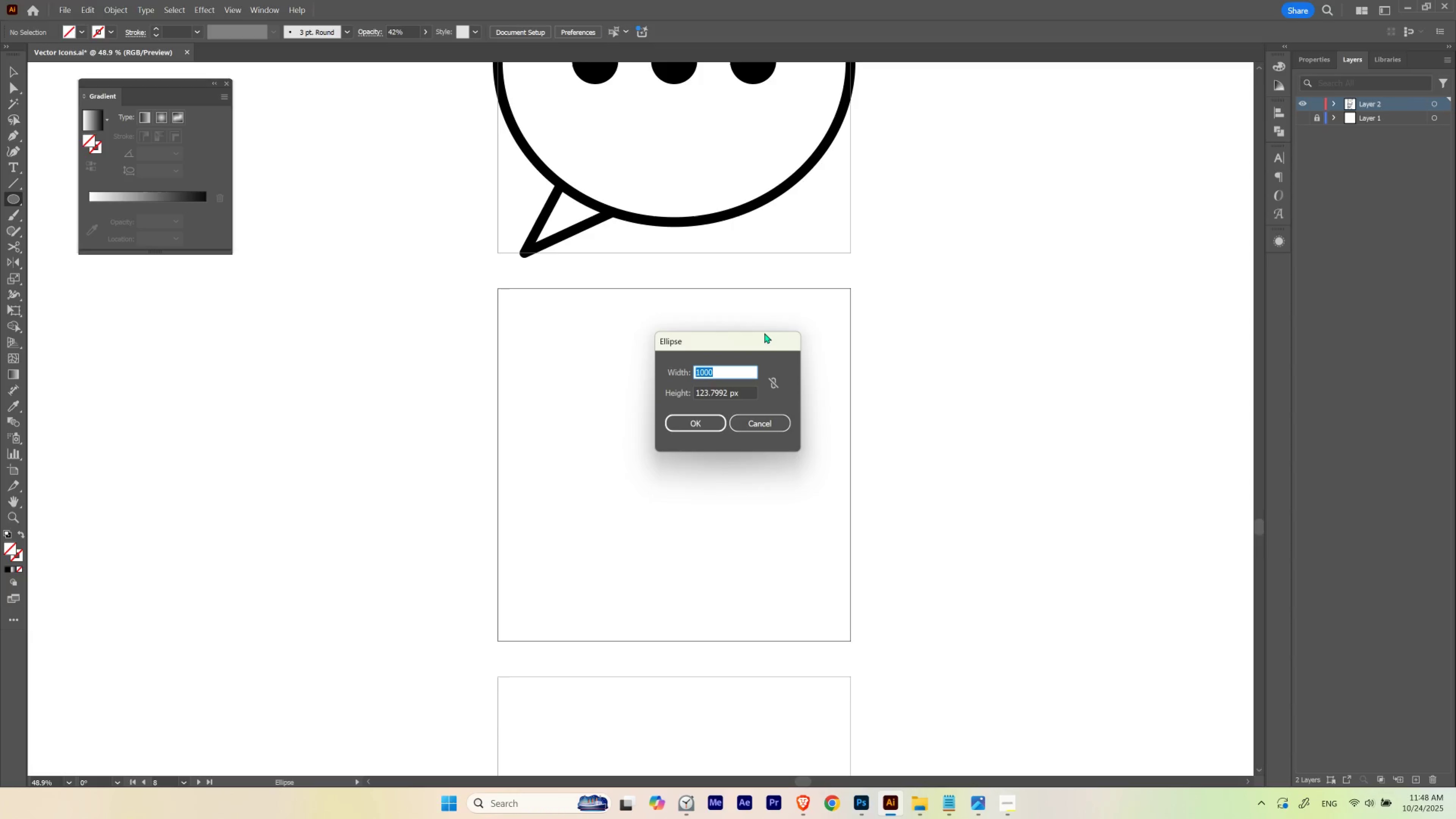 
key(Control+C)
 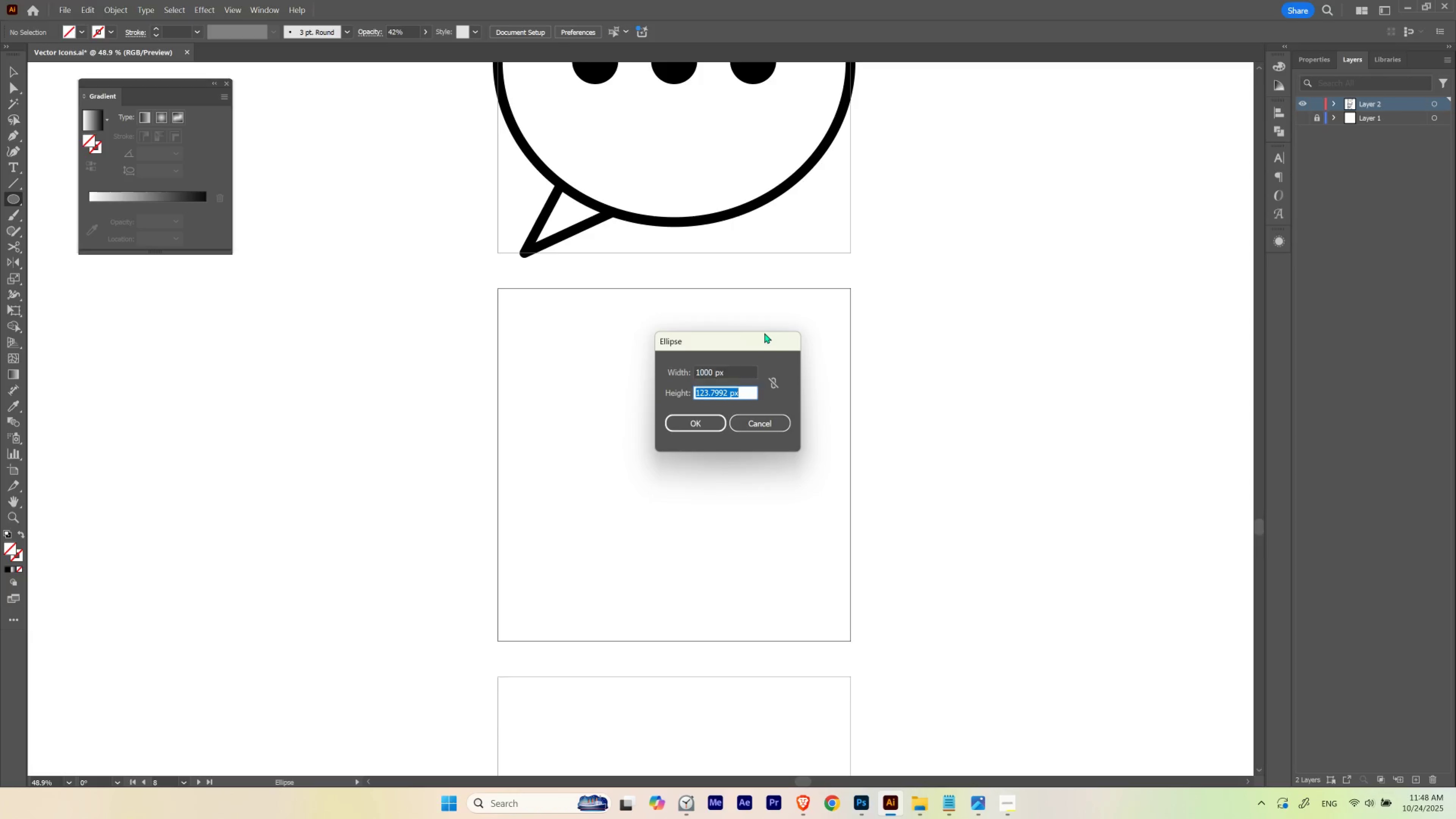 
key(Tab)
 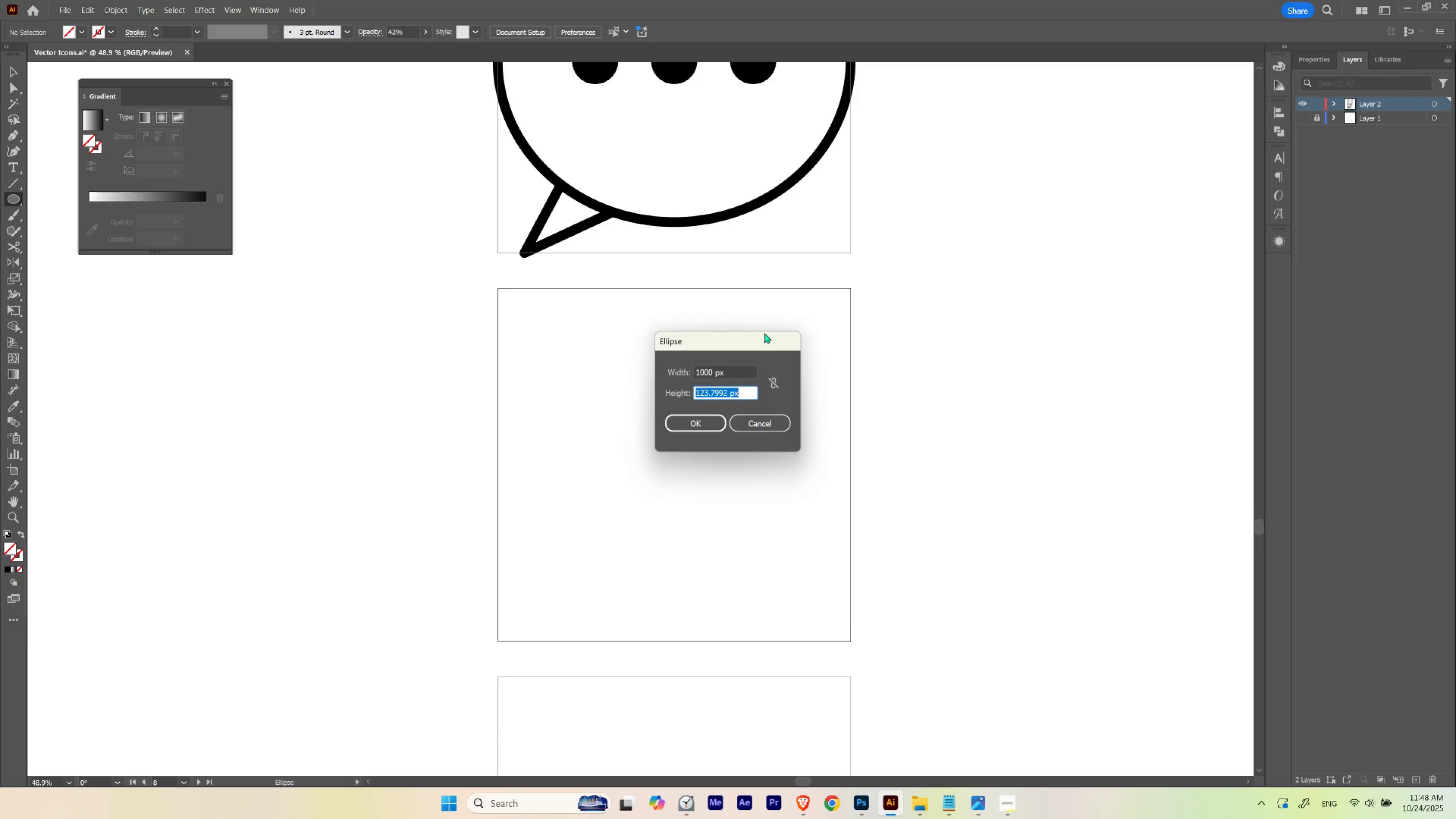 
key(Control+V)
 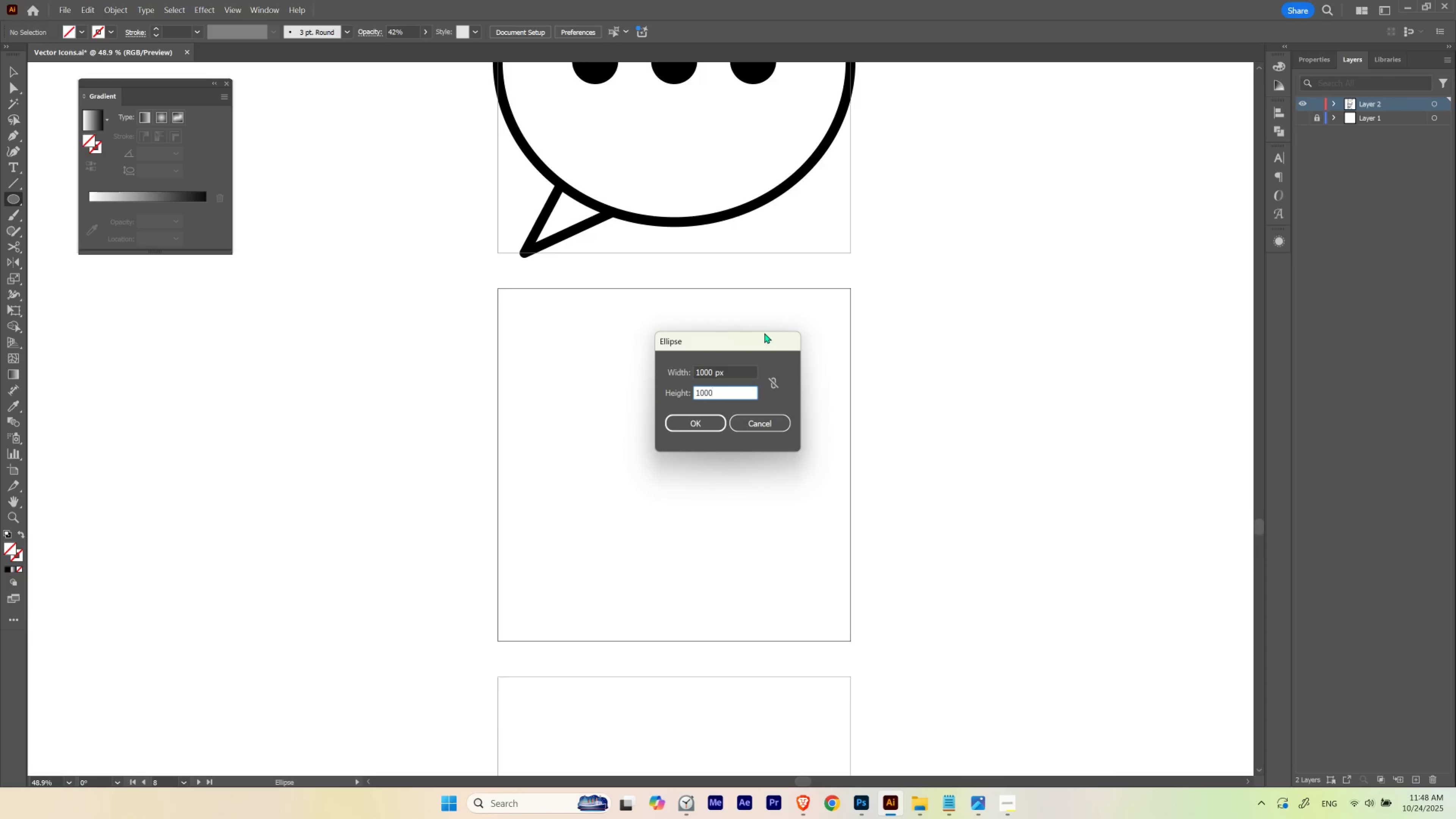 
key(Enter)
 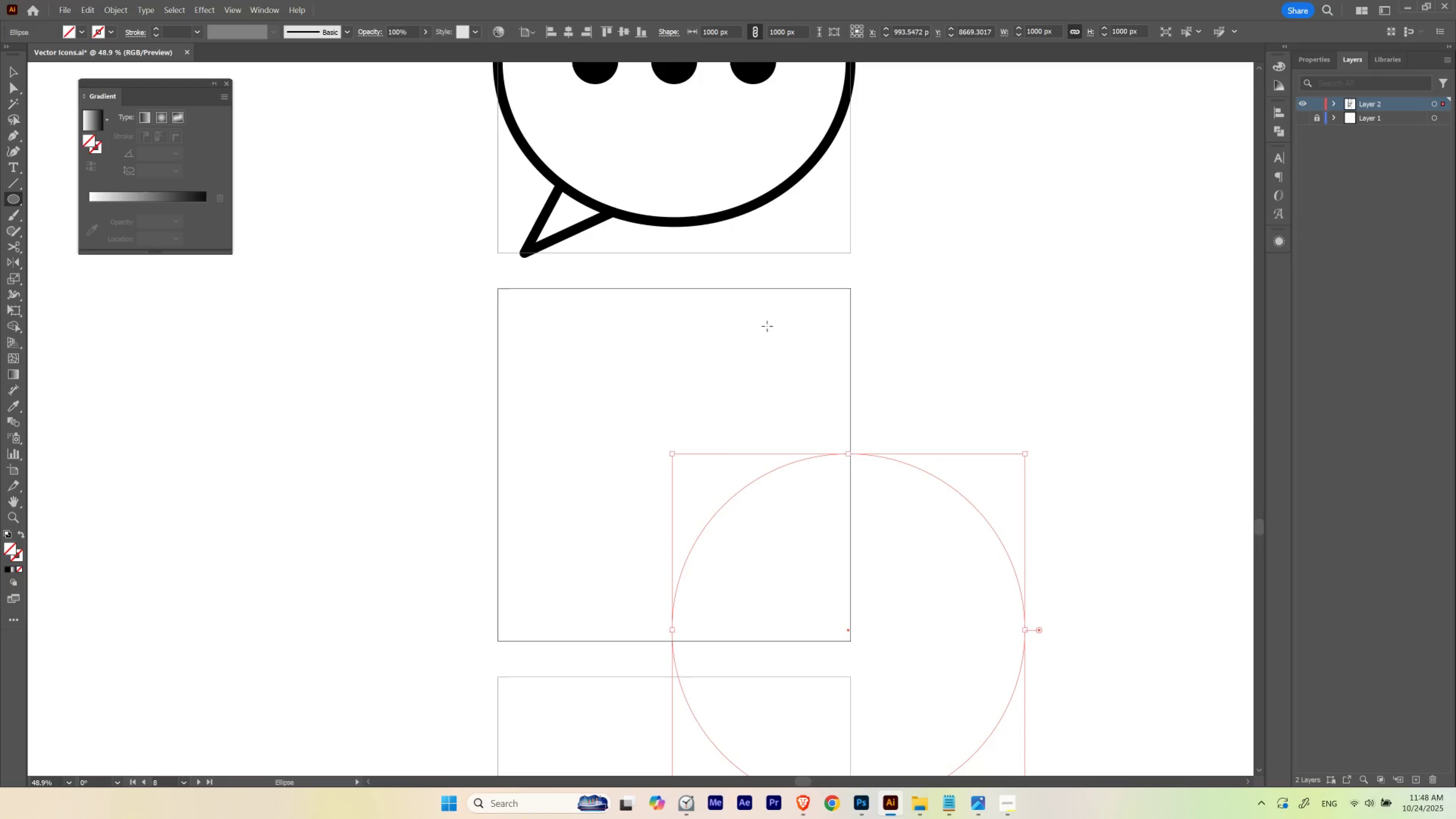 
key(V)
 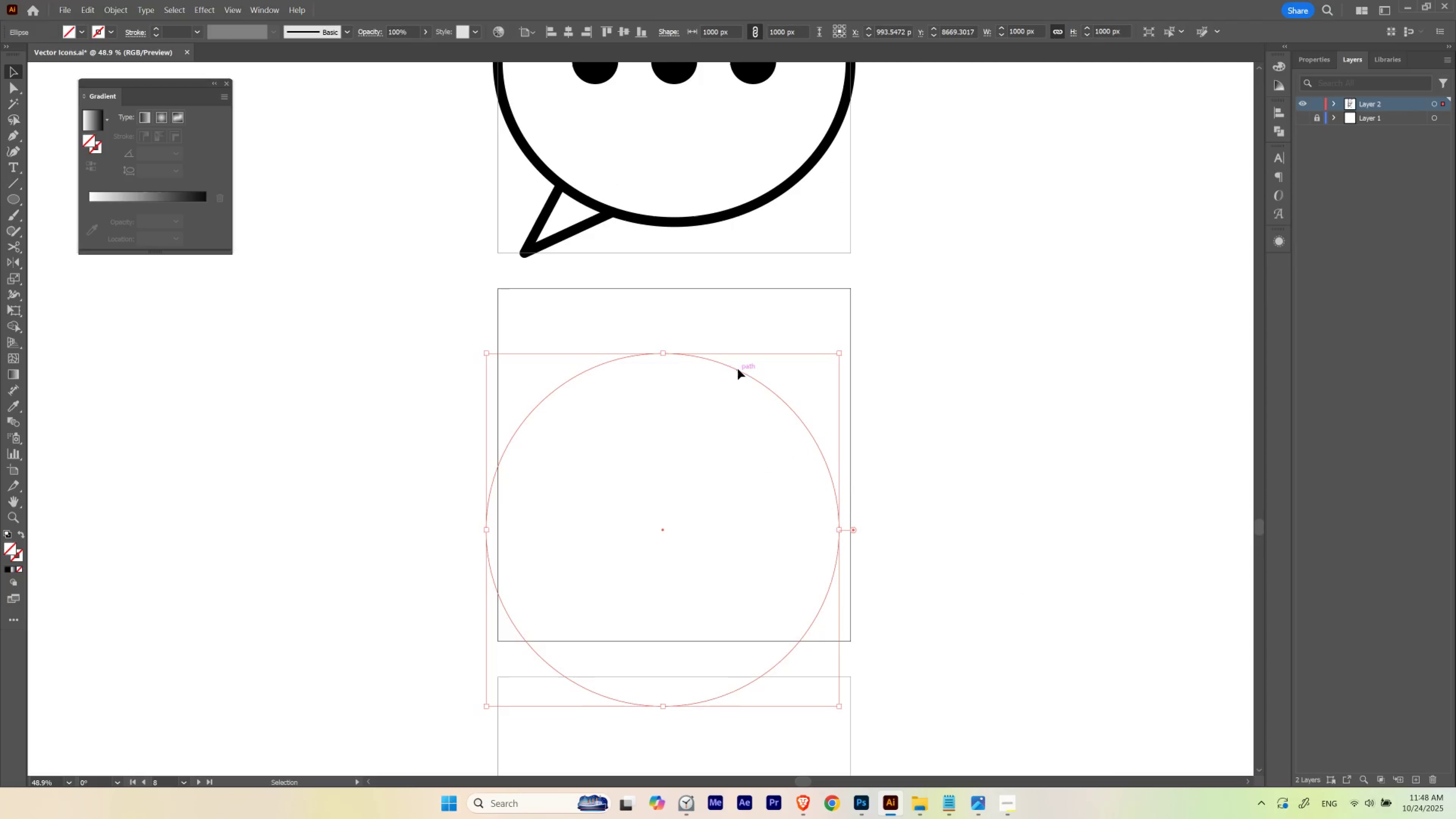 
key(I)
 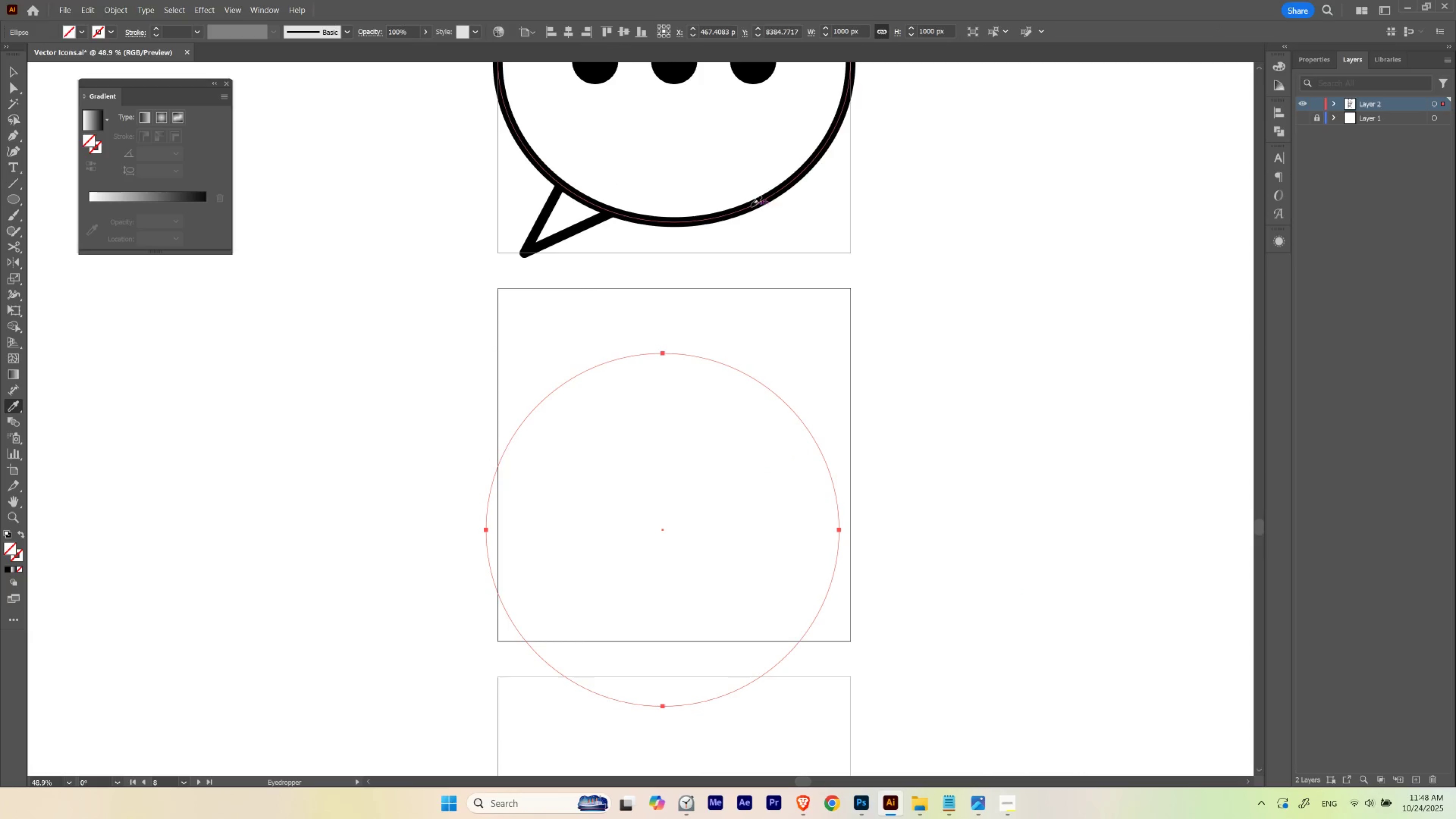 
left_click([751, 206])
 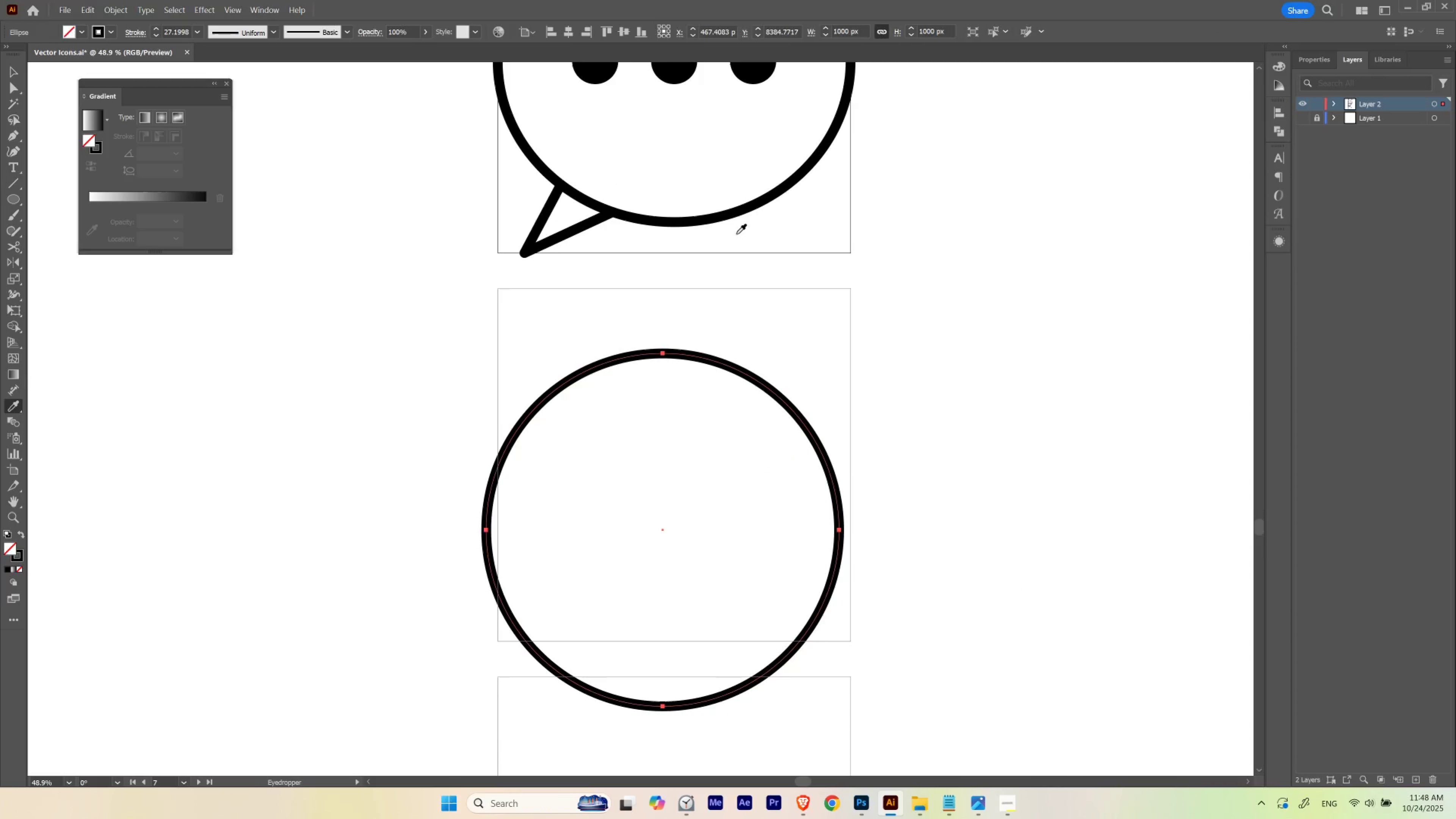 
key(V)
 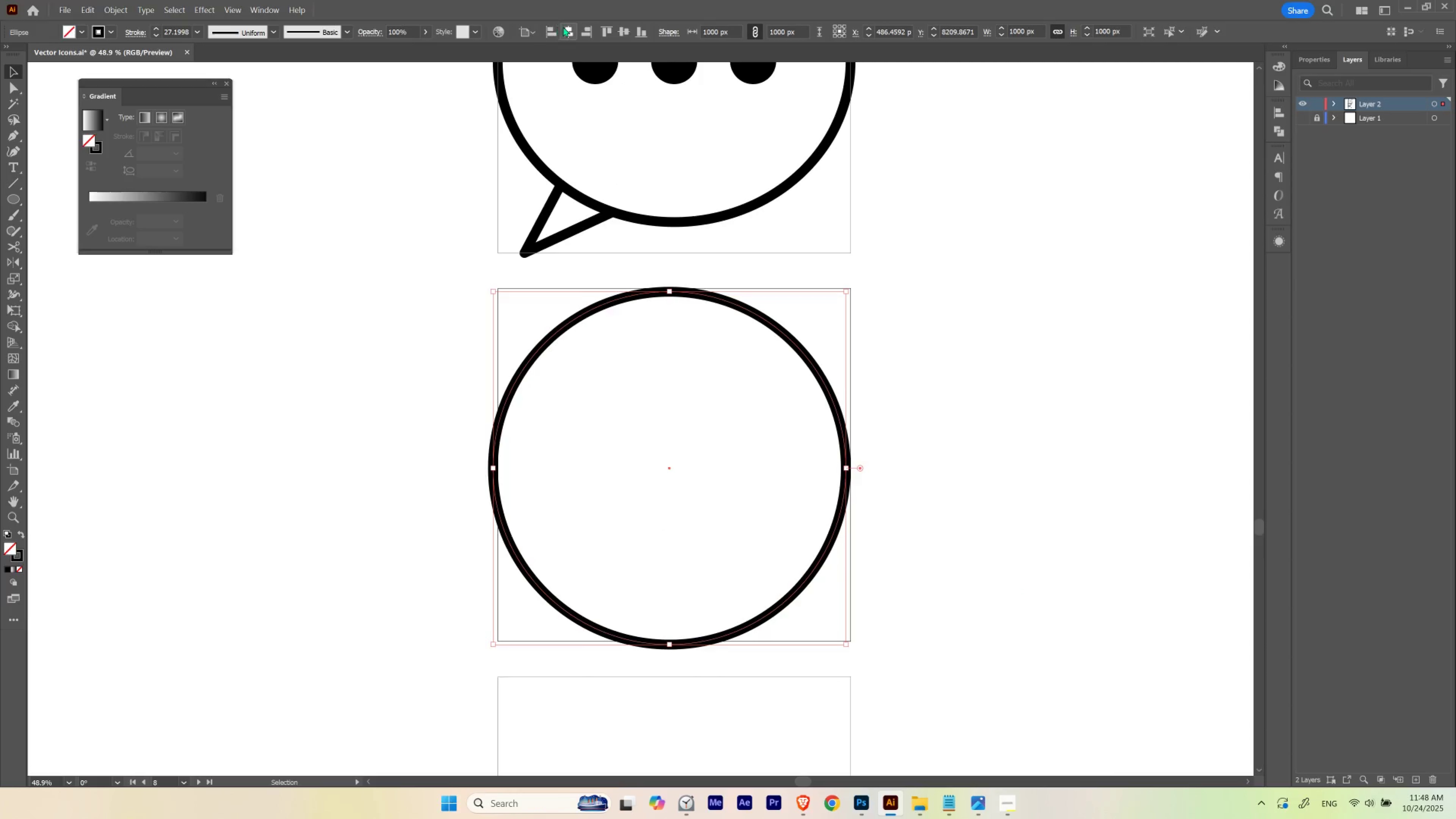 
left_click([624, 29])
 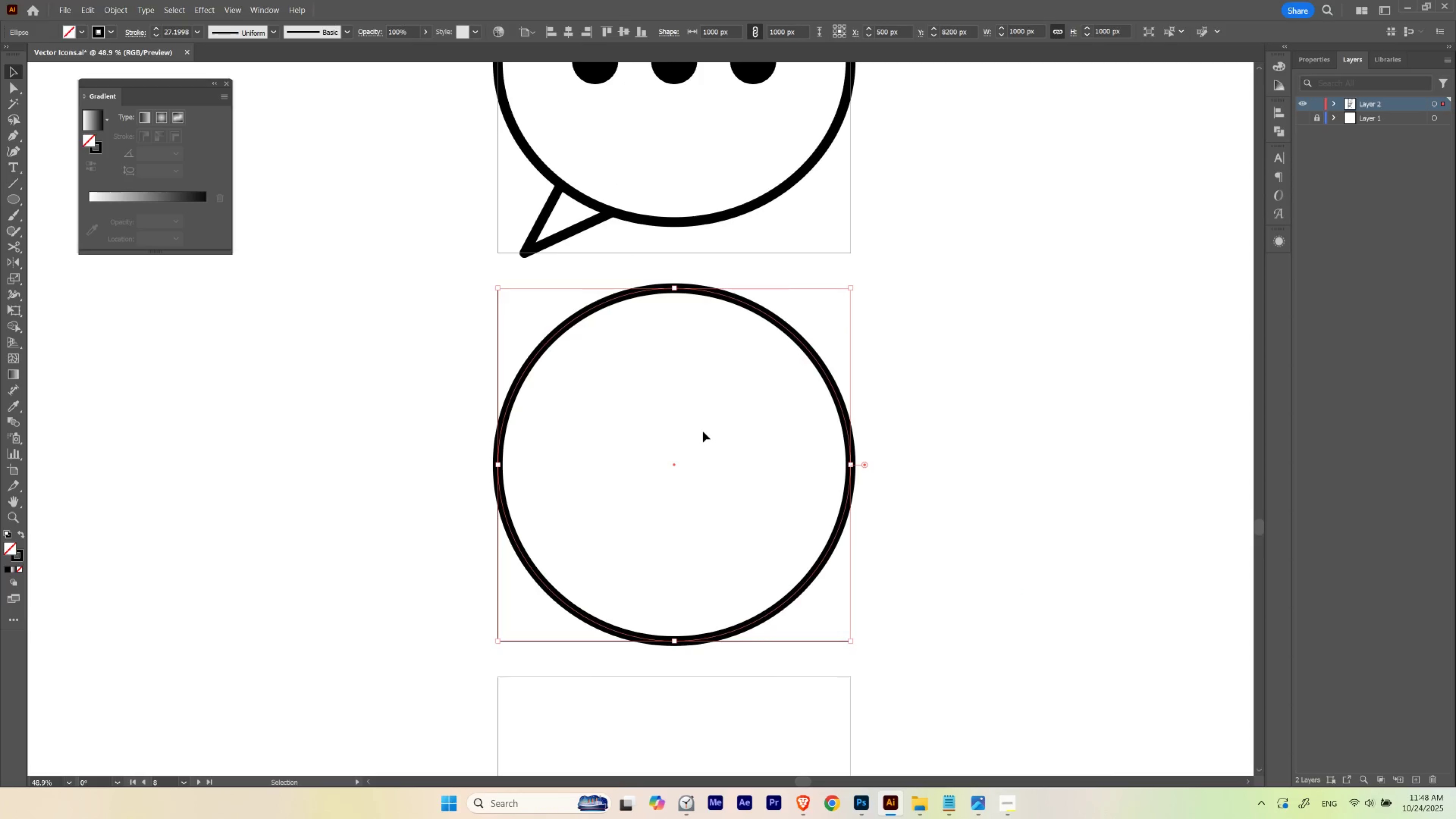 
left_click([703, 431])
 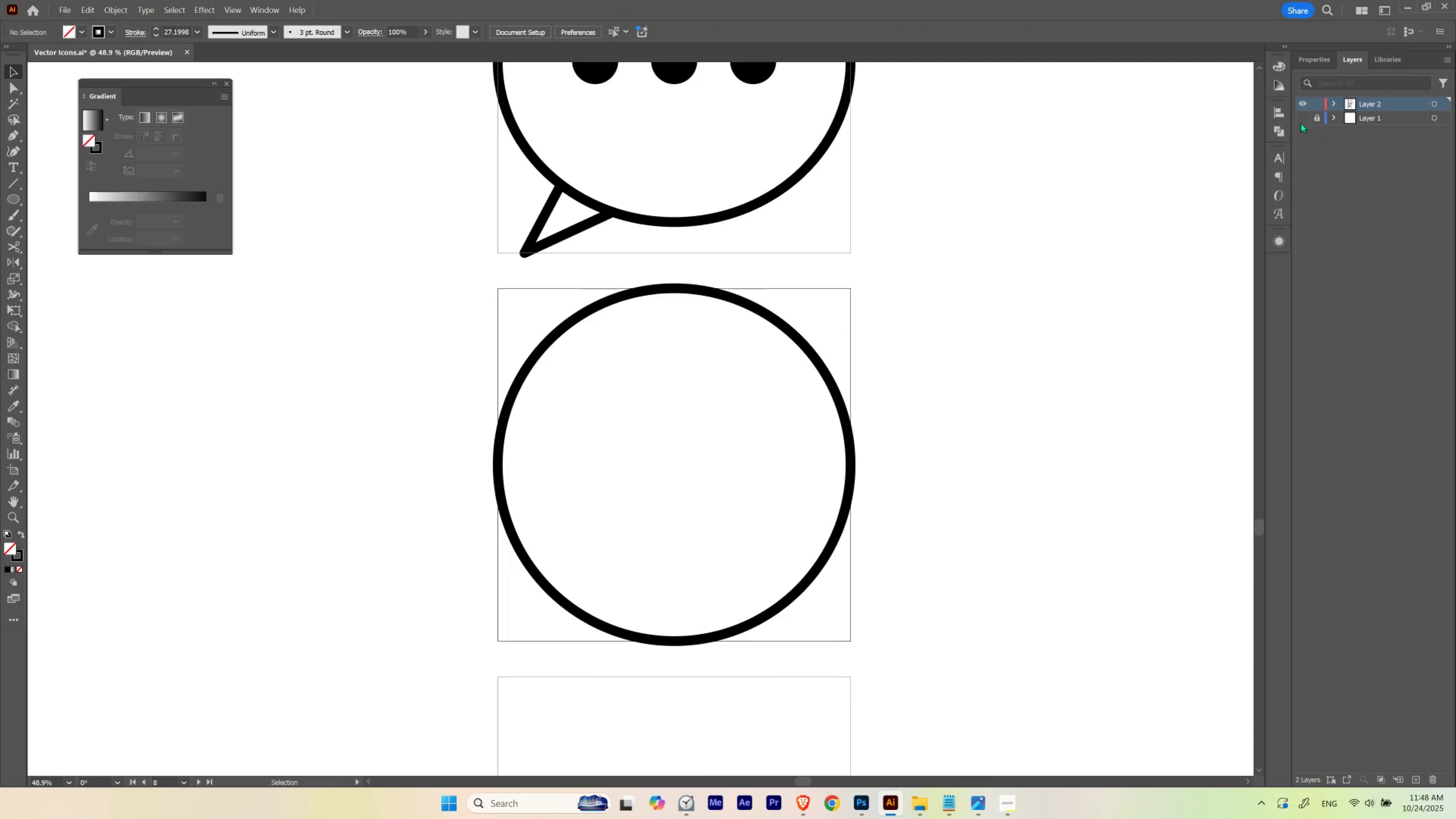 
left_click([1300, 121])
 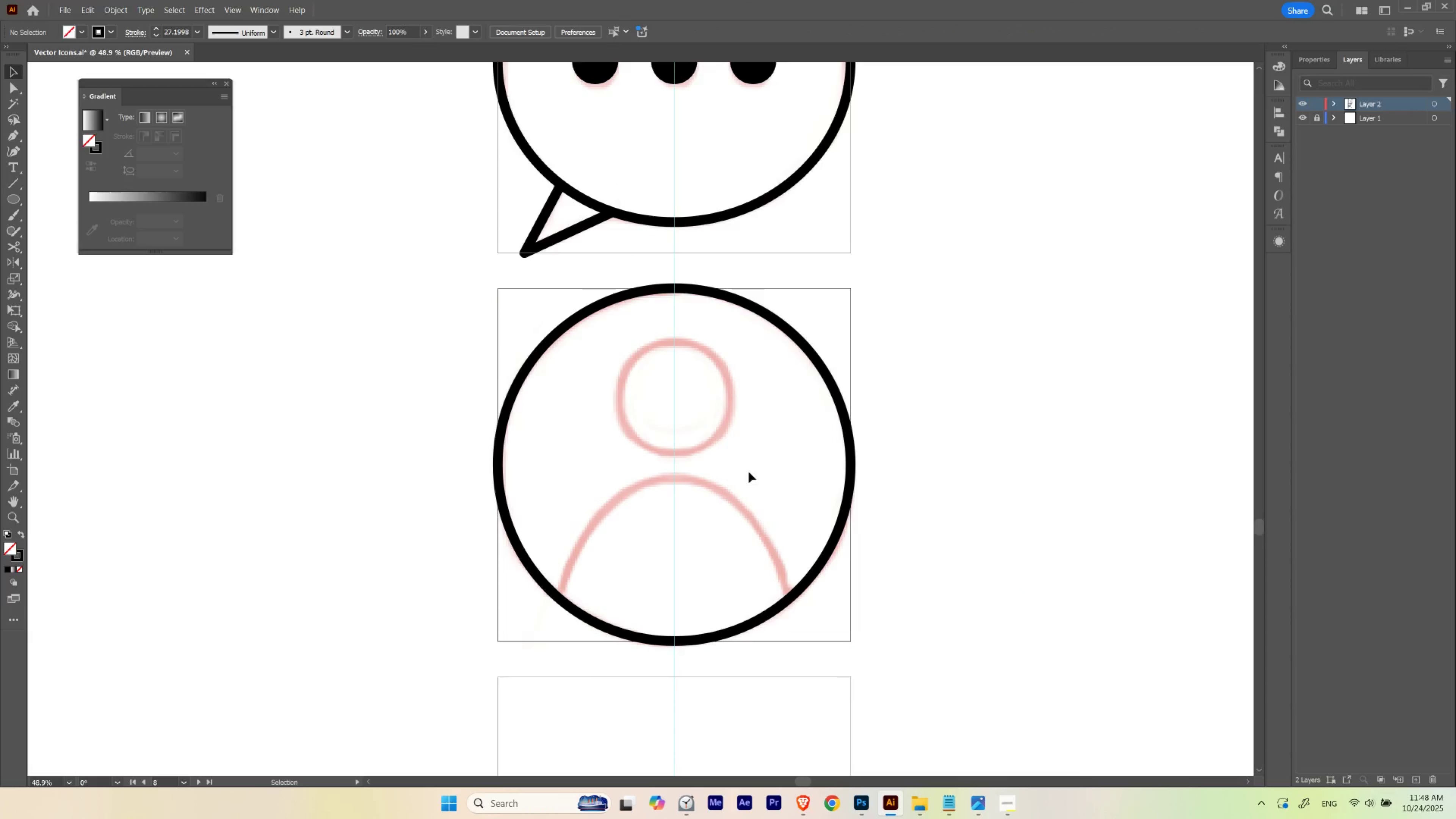 
hold_key(key=ControlLeft, duration=0.69)
 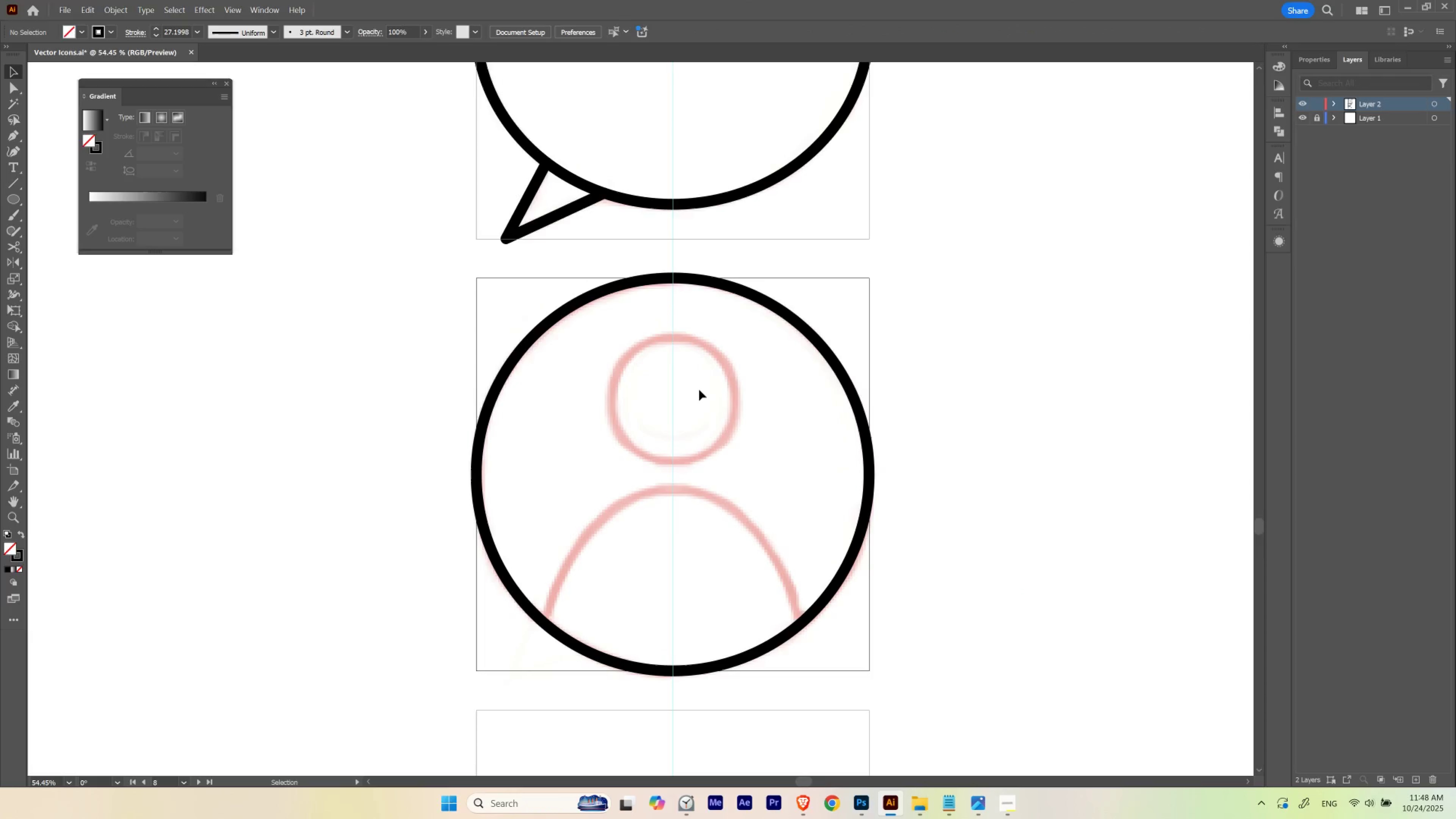 
hold_key(key=Space, duration=0.72)
 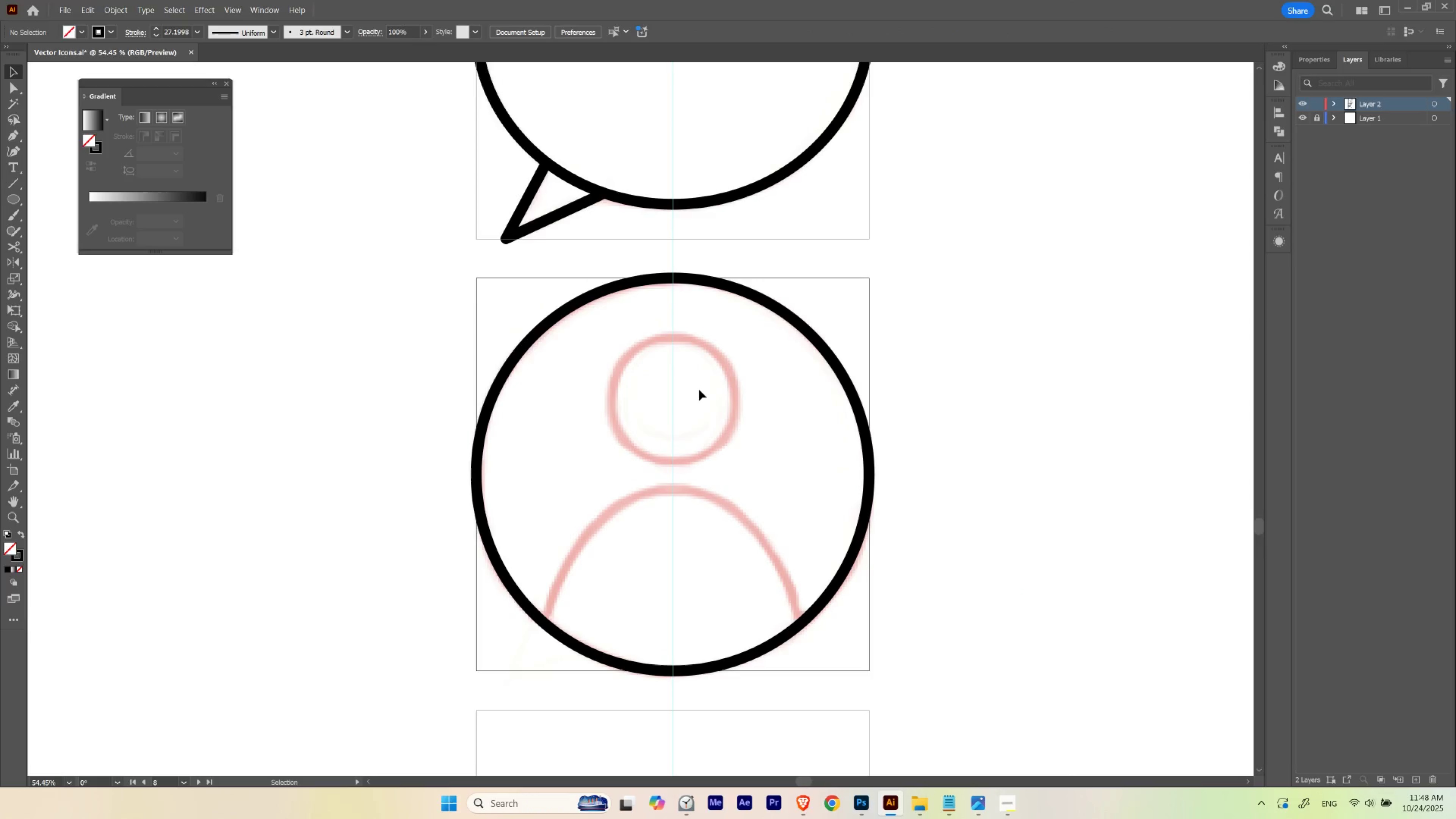 
key(V)
 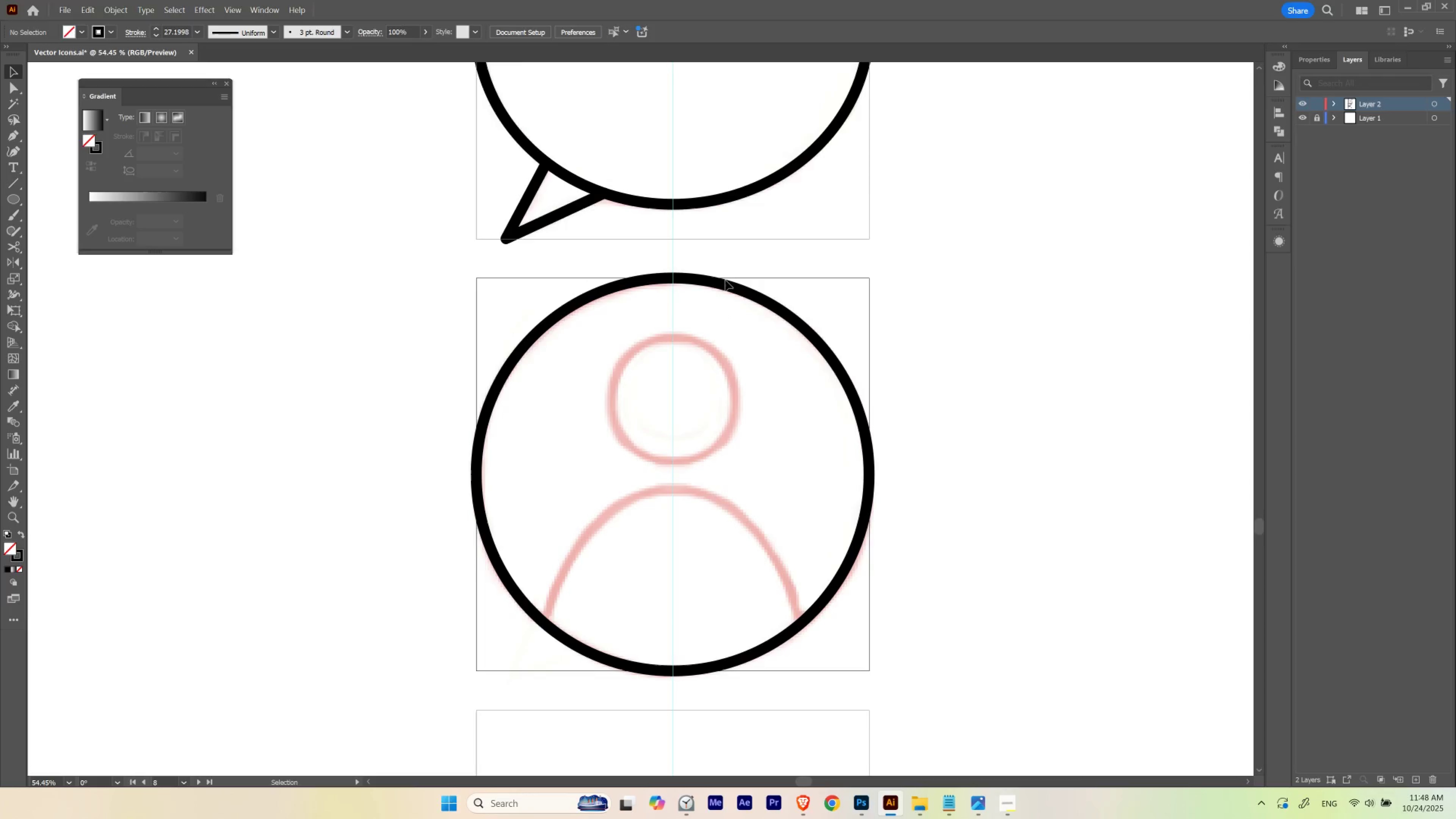 
hold_key(key=AltLeft, duration=1.87)
 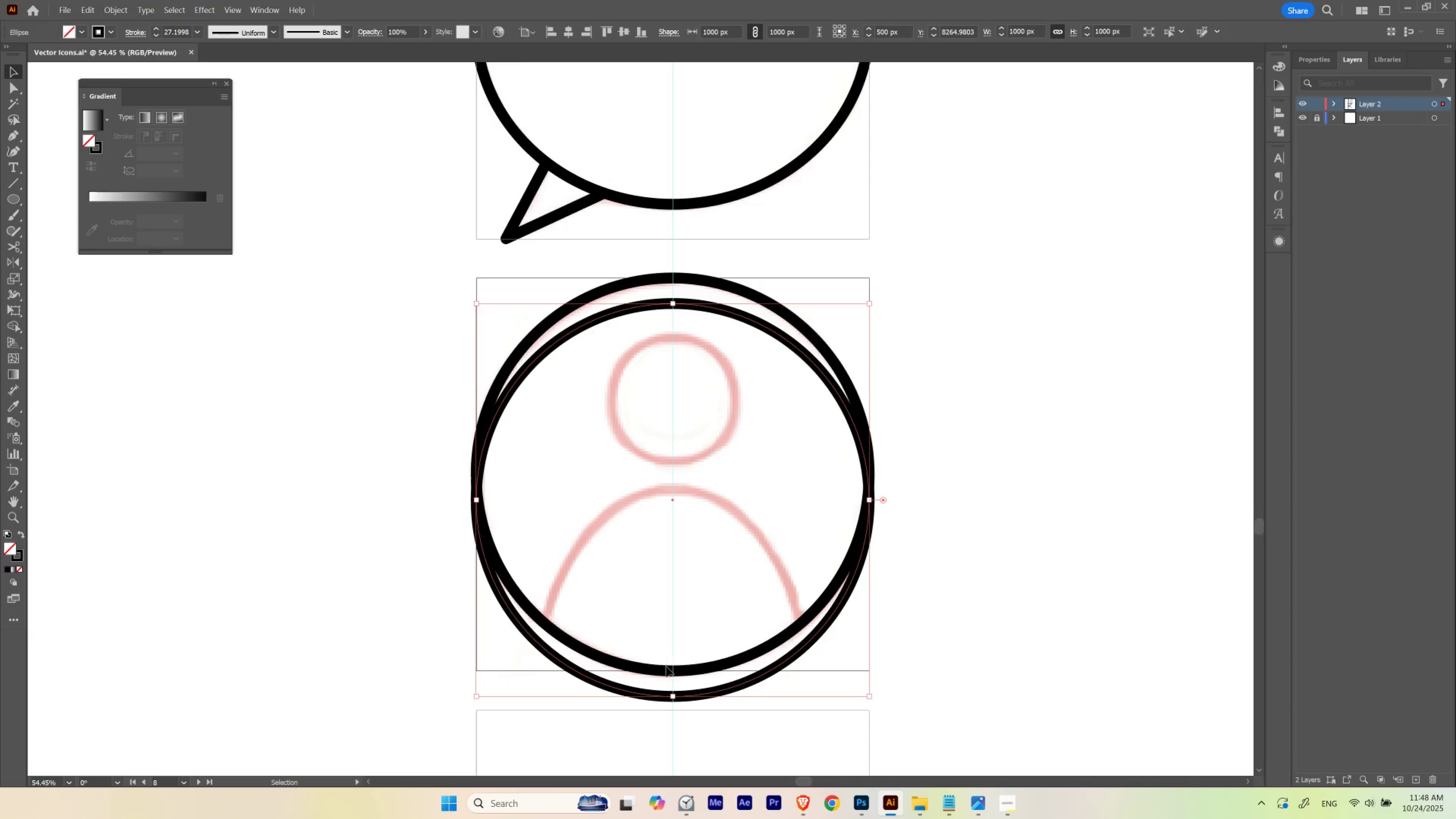 
hold_key(key=ShiftLeft, duration=0.51)
 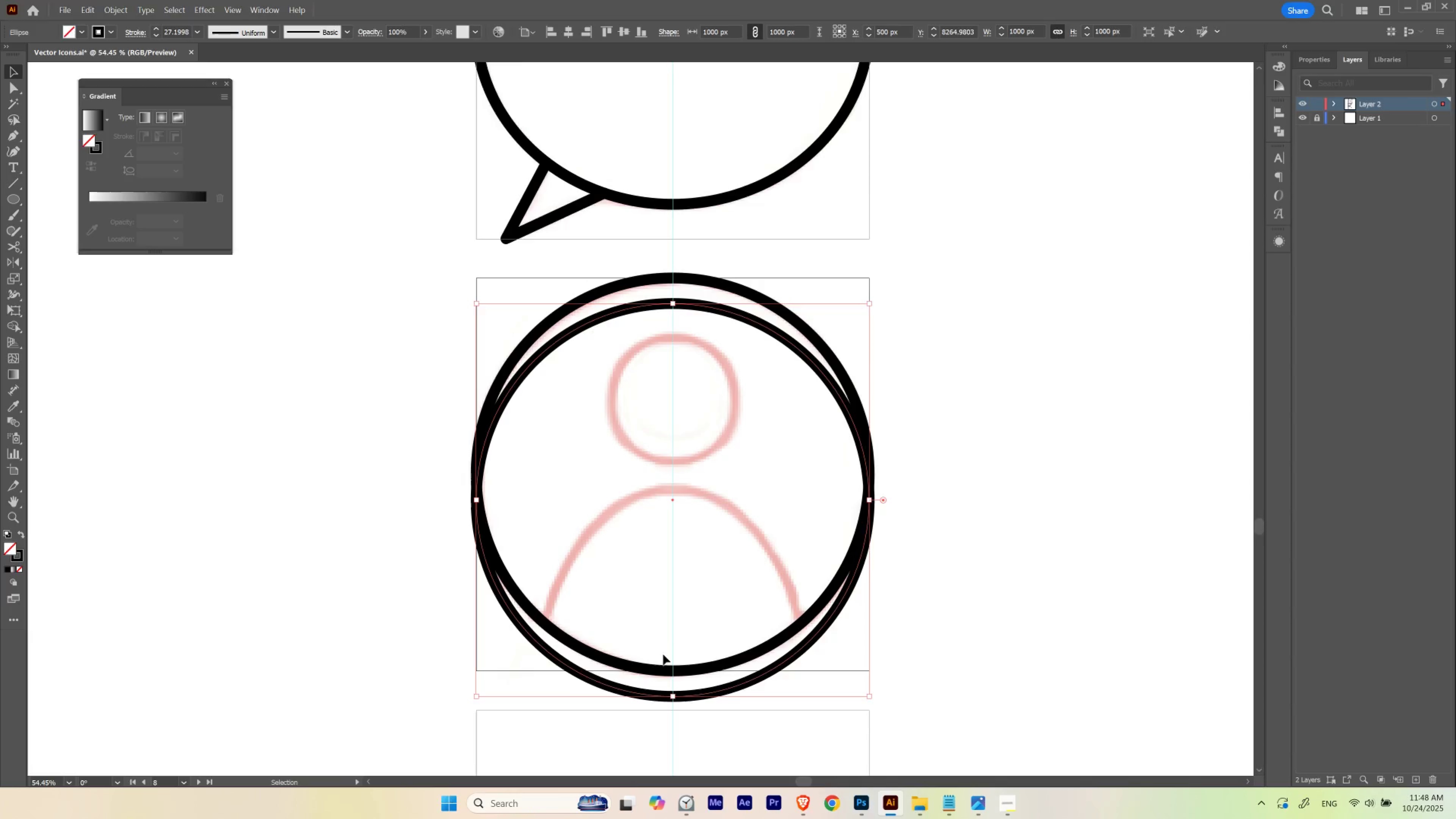 
hold_key(key=ShiftLeft, duration=1.53)
 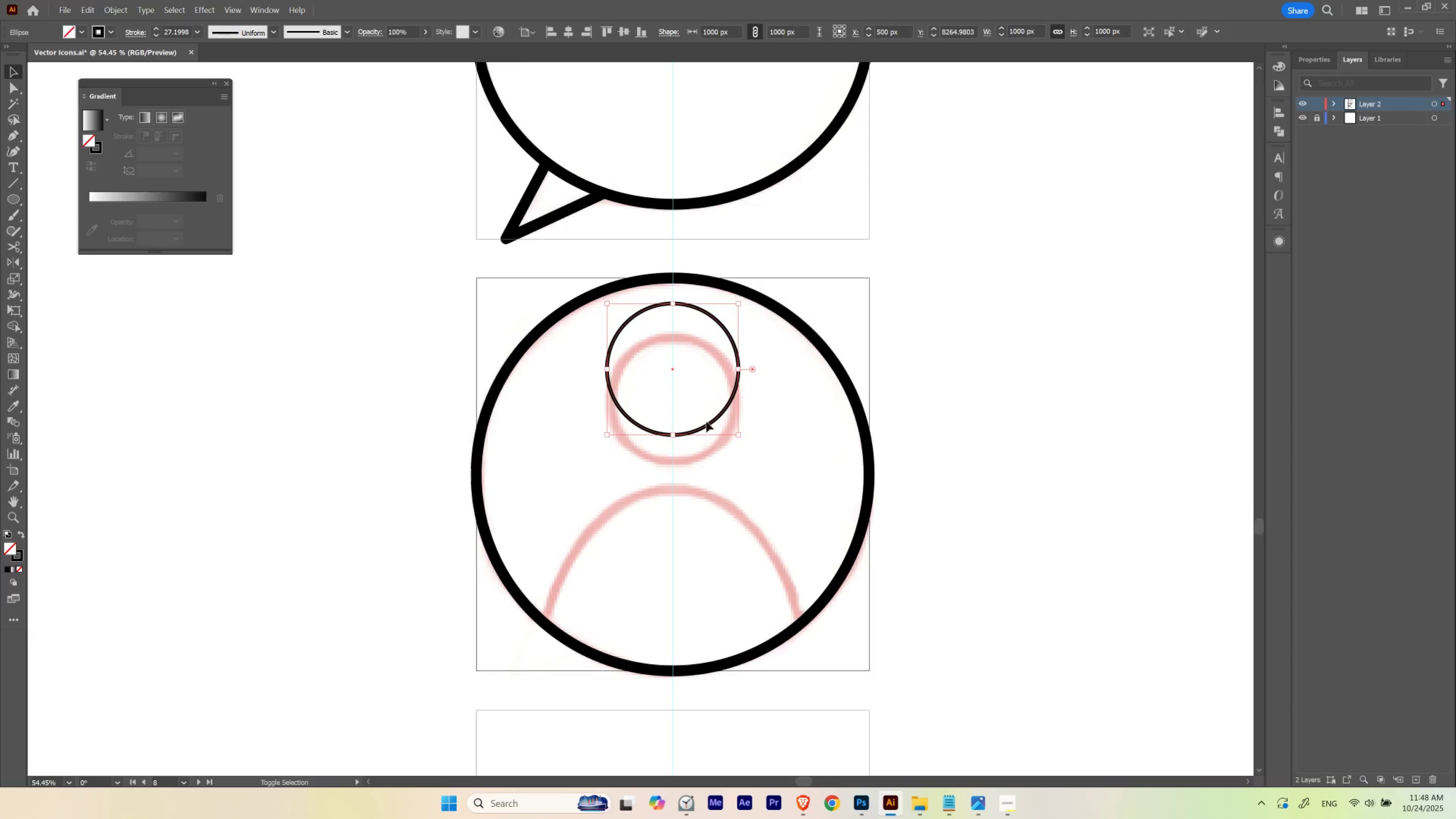 
hold_key(key=ShiftLeft, duration=0.54)
 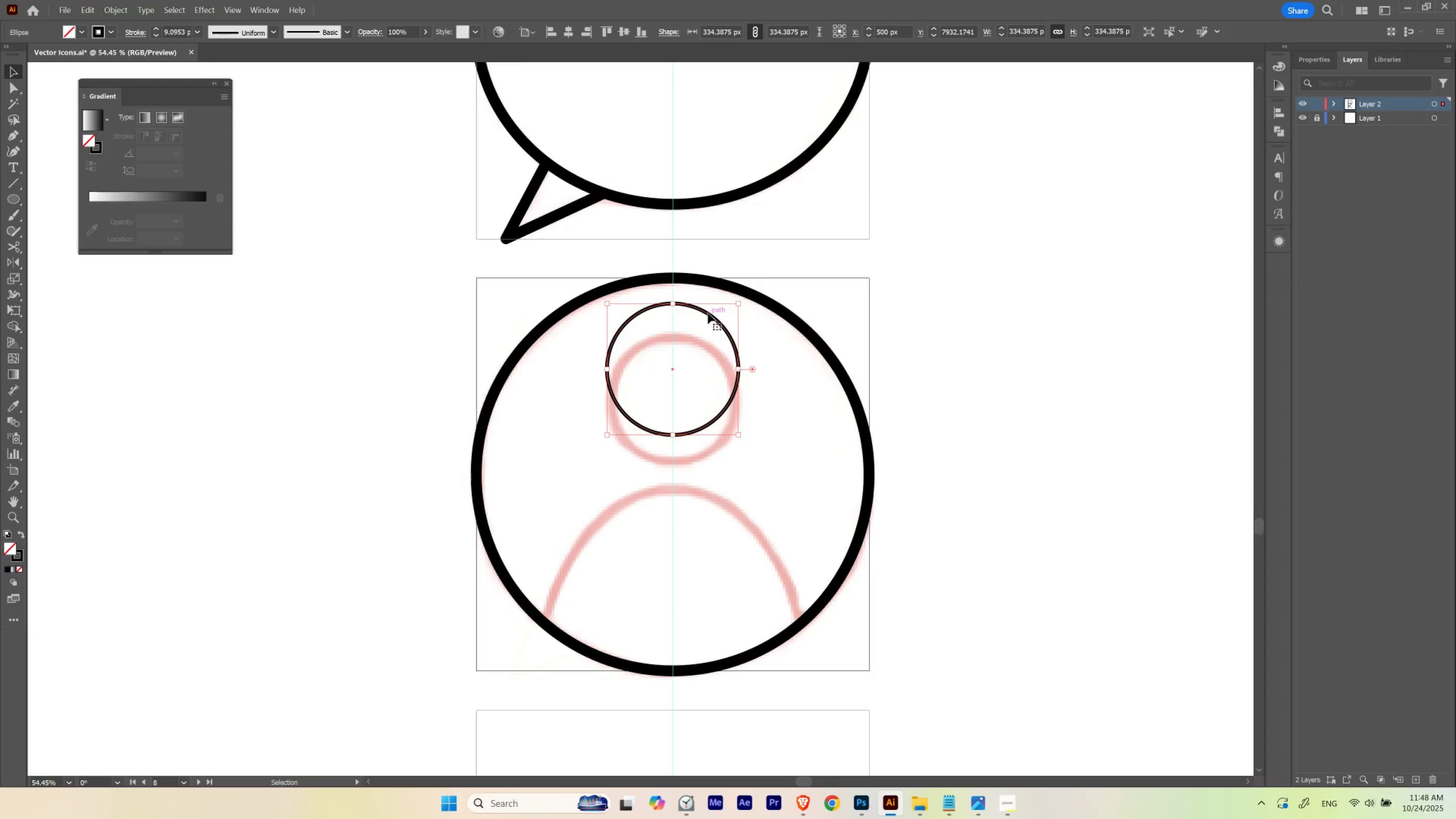 
hold_key(key=ShiftLeft, duration=1.5)
 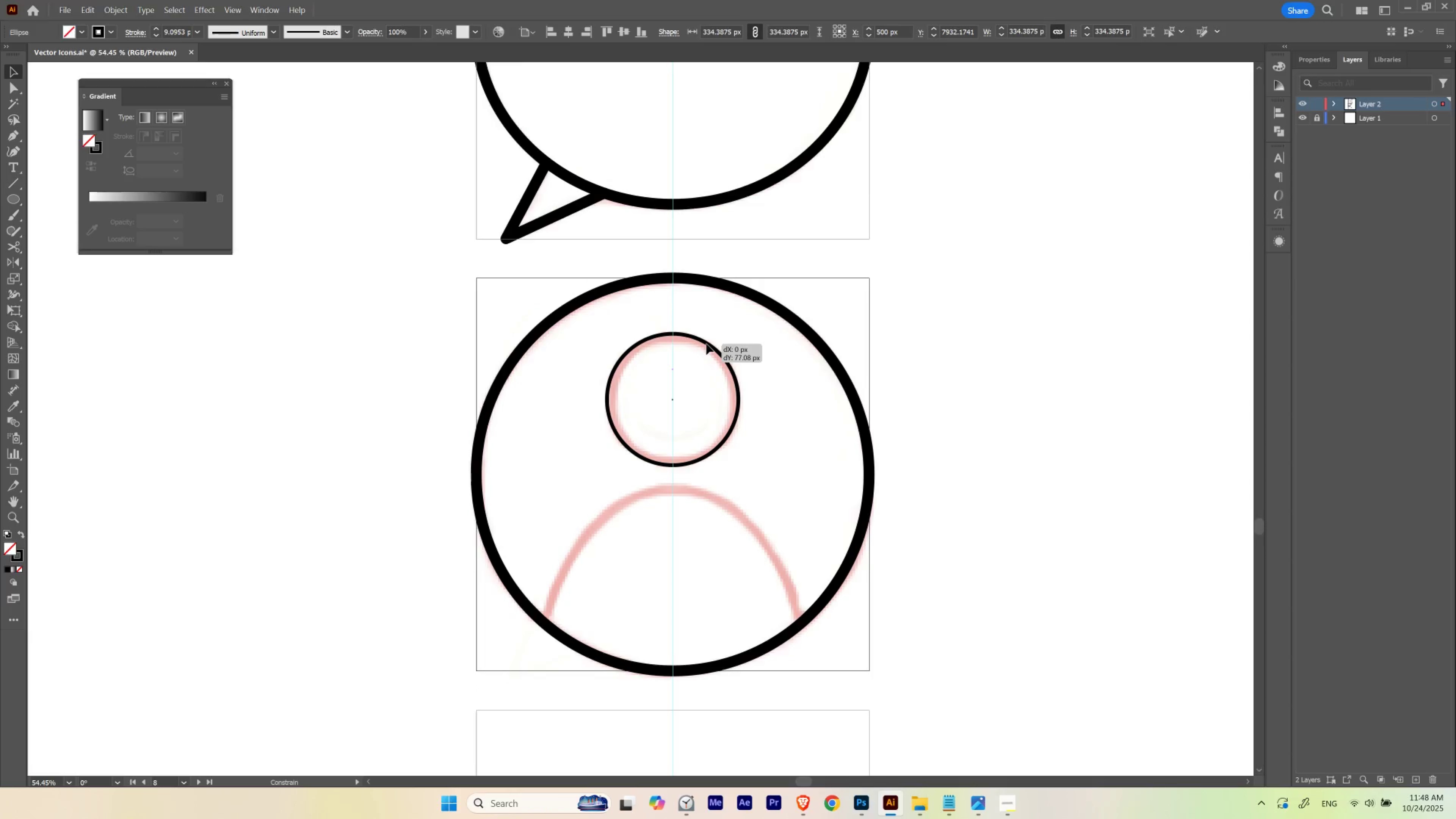 
hold_key(key=ShiftLeft, duration=0.83)
 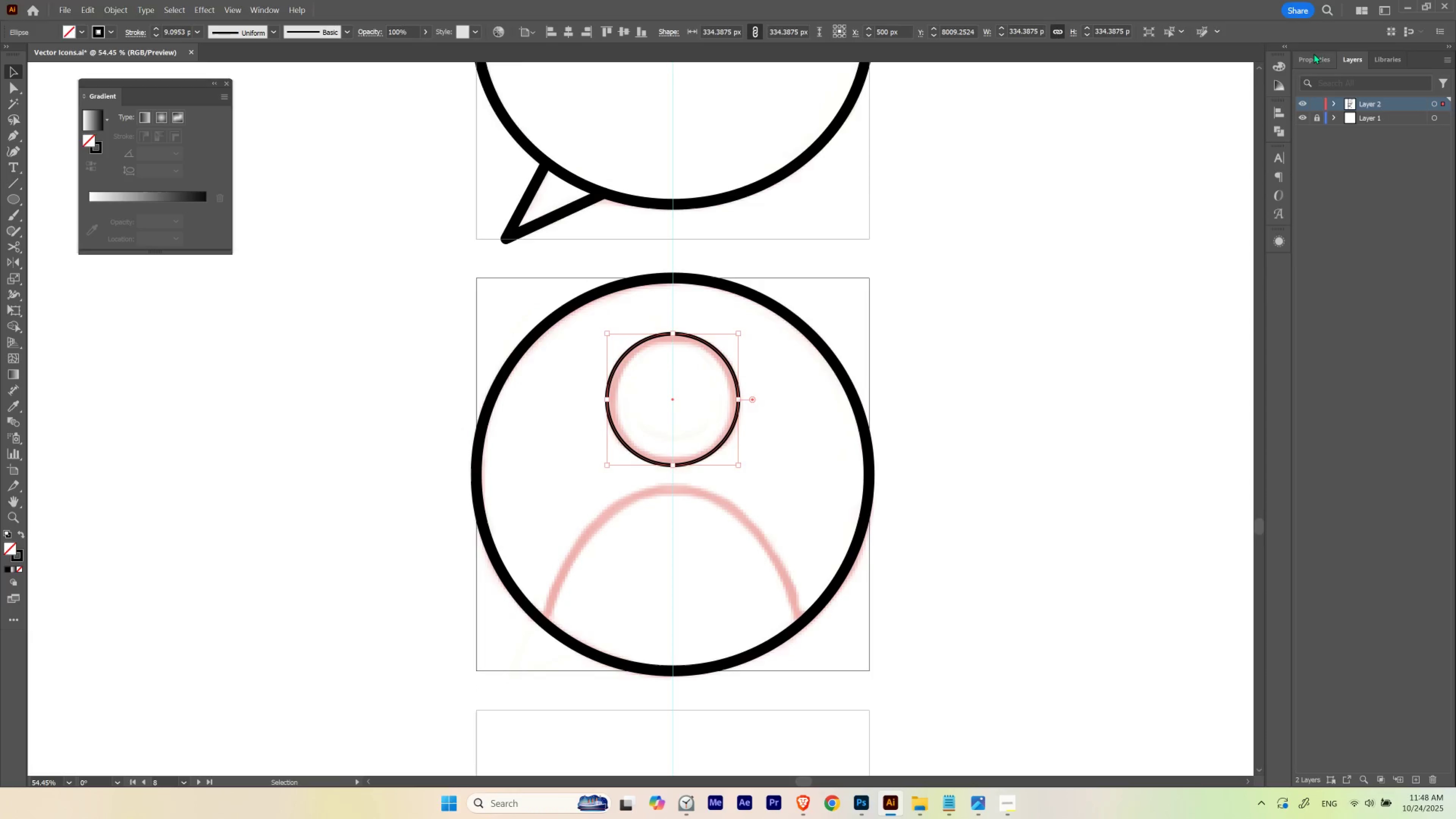 
left_click([1312, 58])
 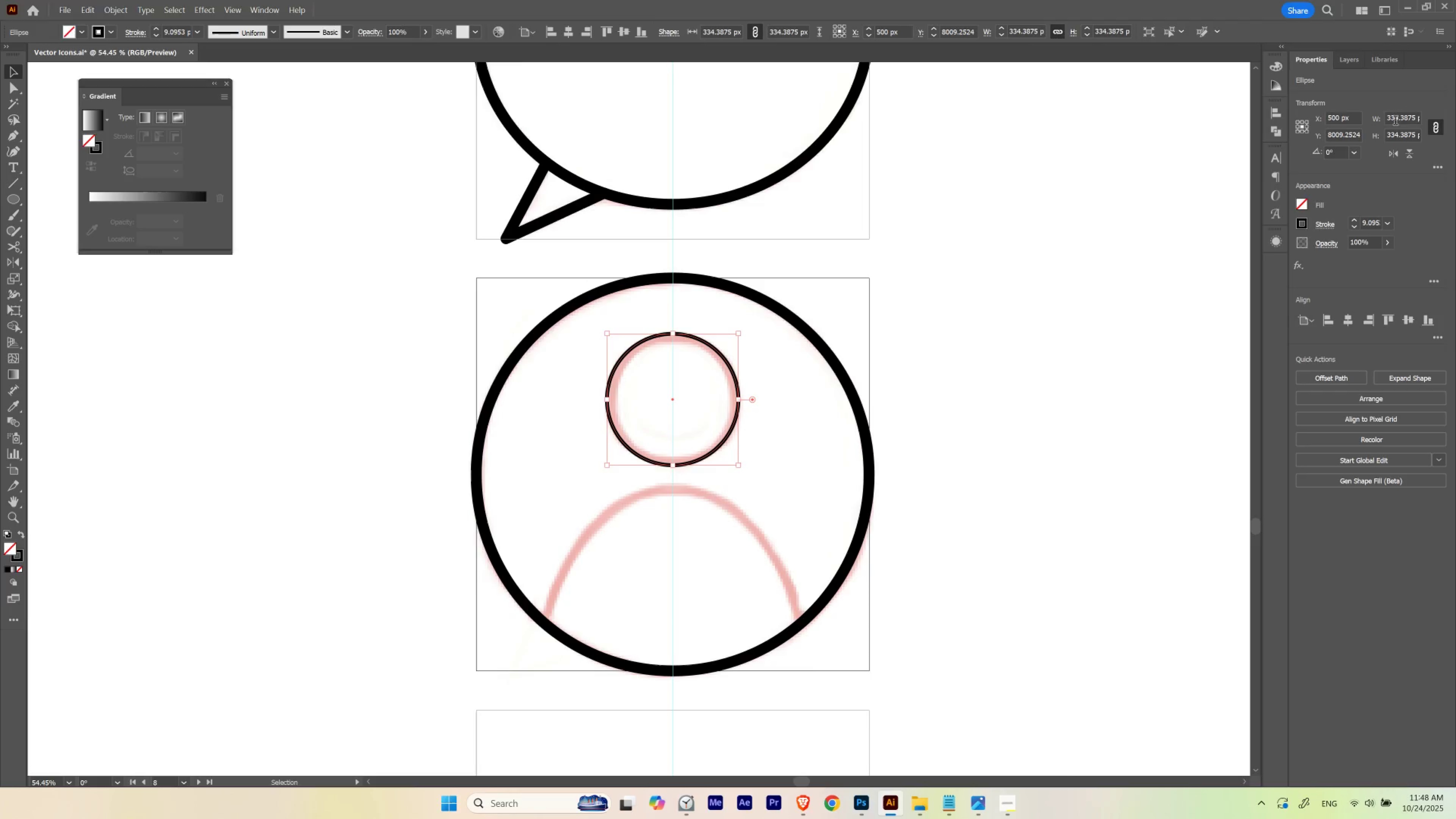 
hold_key(key=ShiftLeft, duration=1.5)
scroll: coordinate [1395, 121], scroll_direction: down, amount: 2.0
 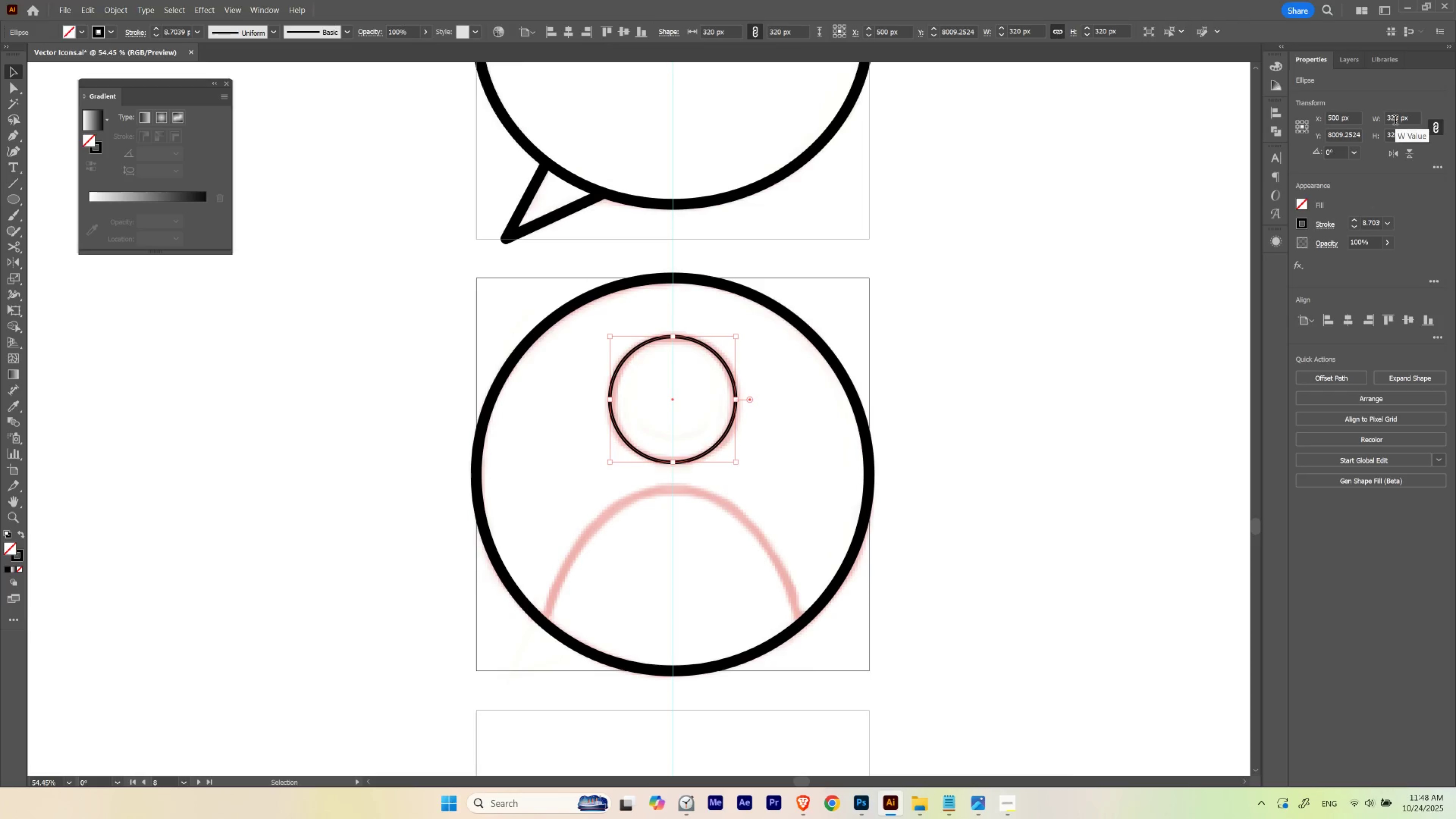 
hold_key(key=ShiftLeft, duration=0.49)
 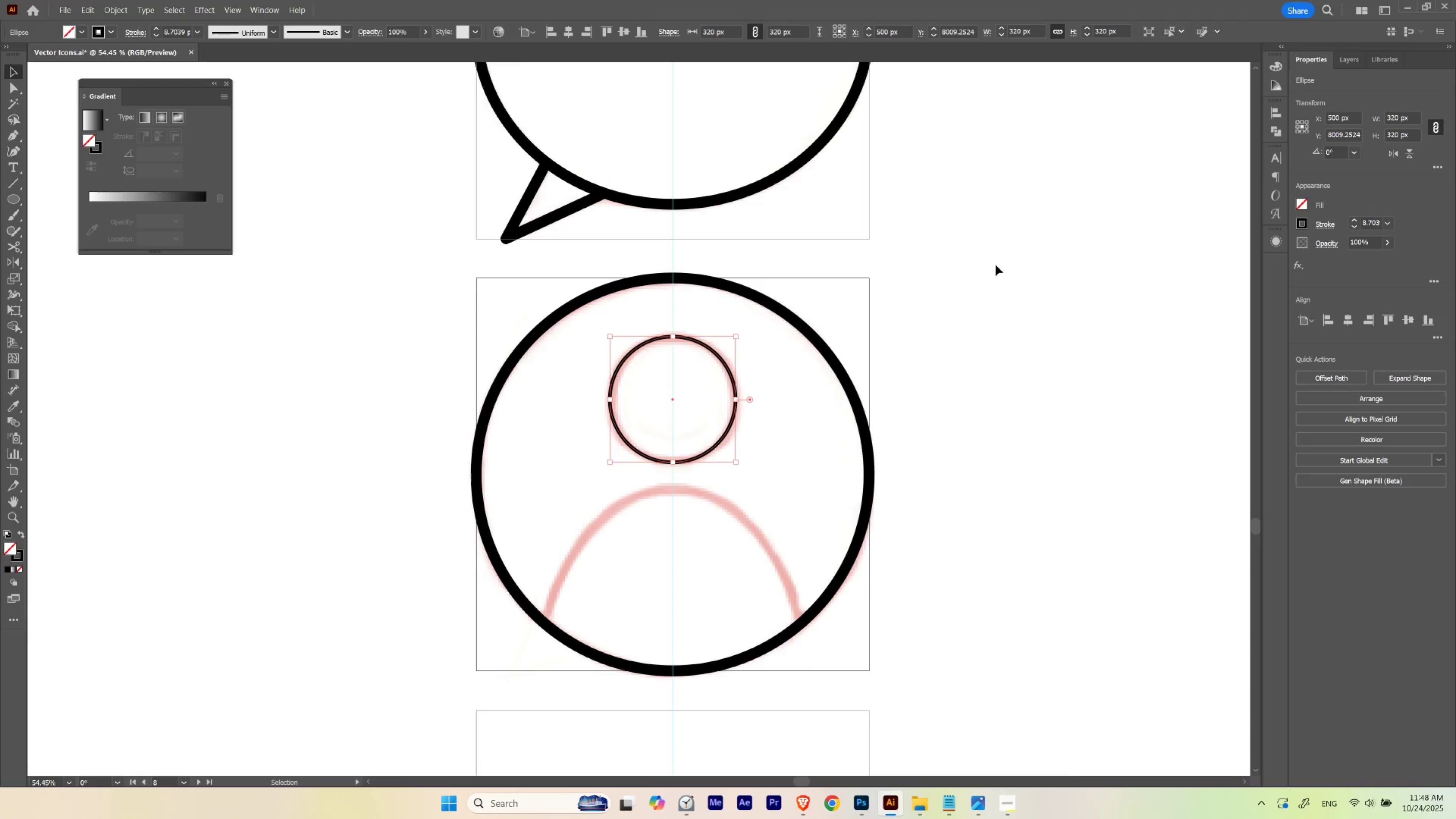 
key(I)
 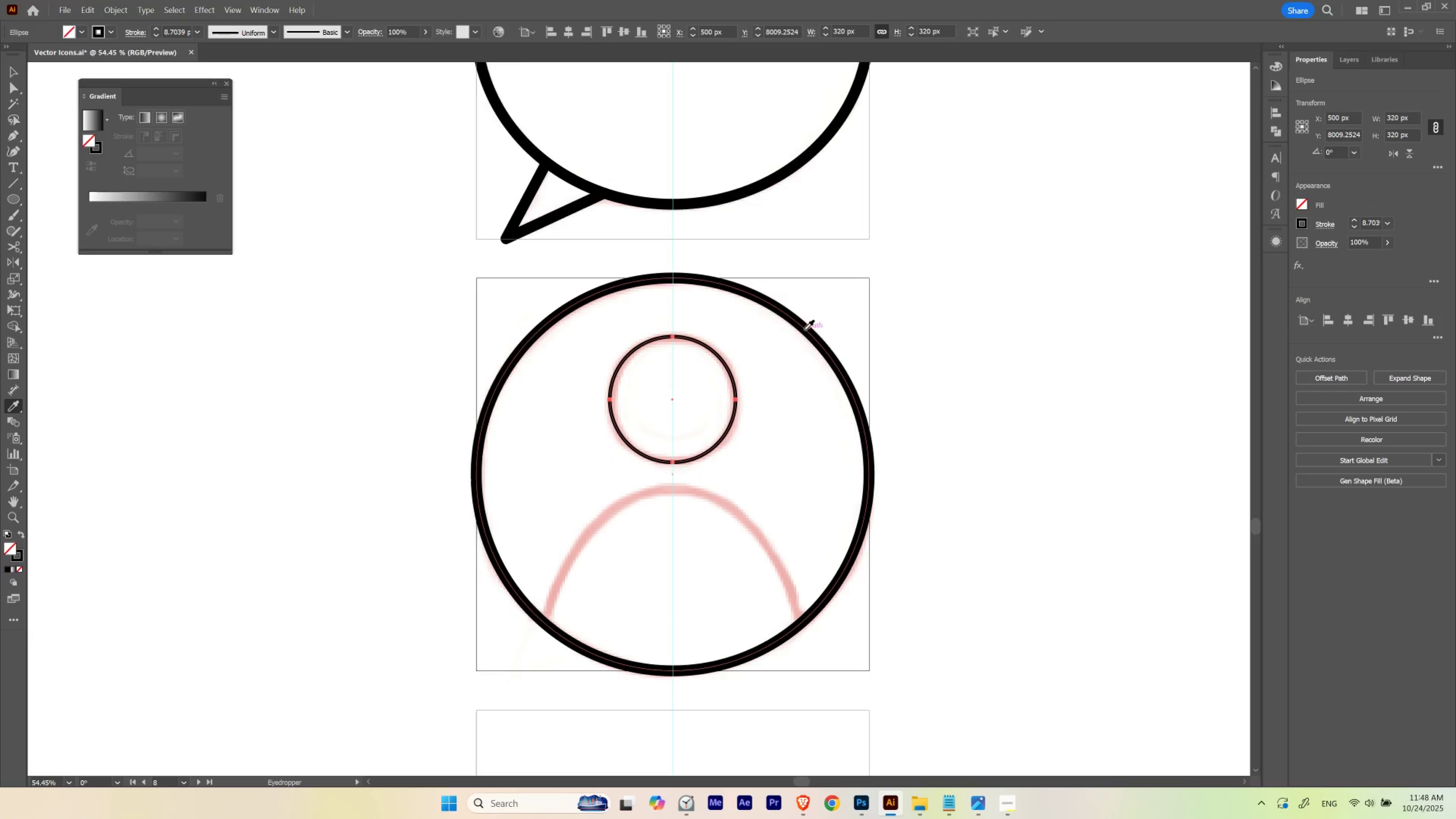 
left_click([804, 330])
 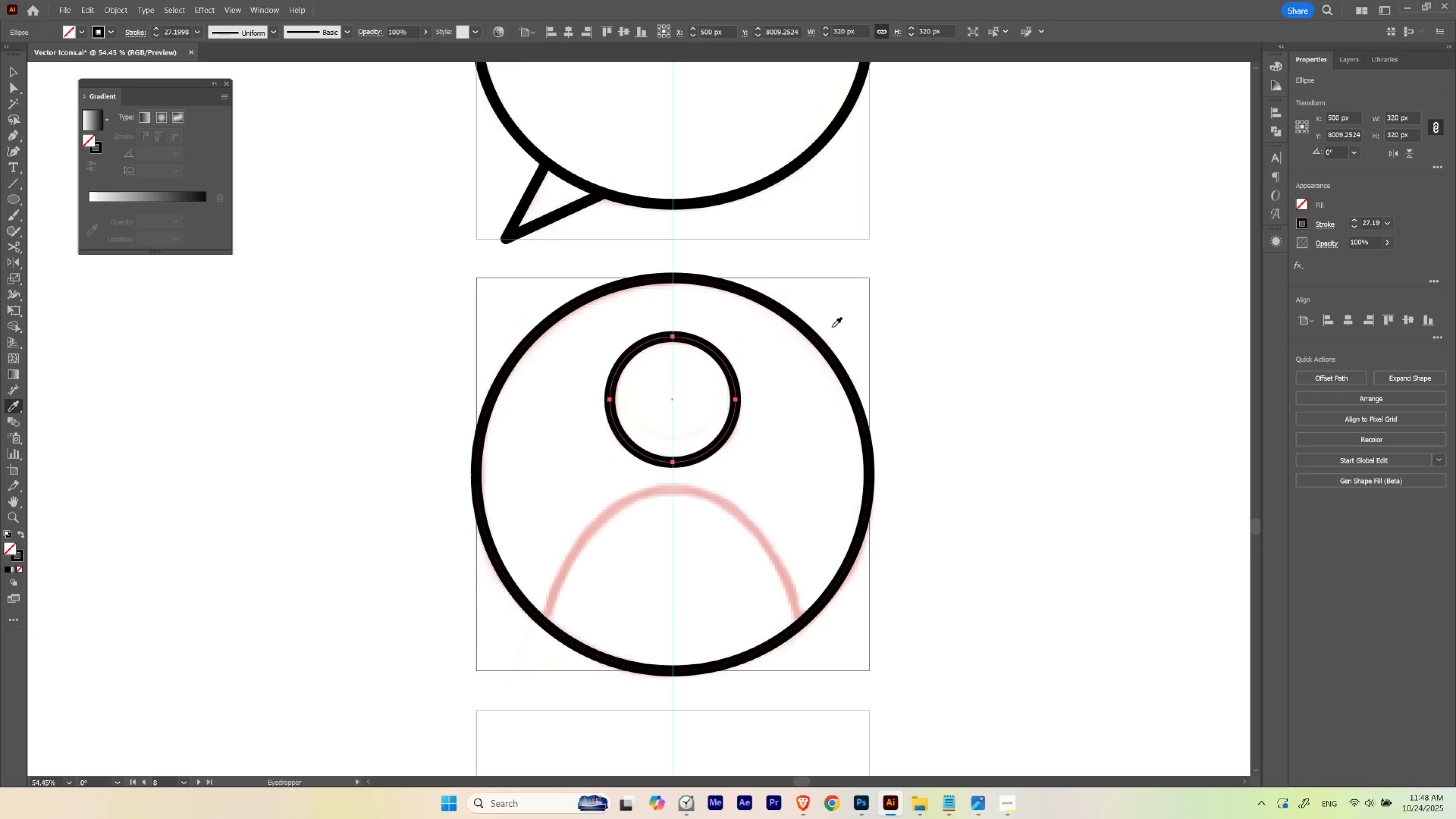 
key(V)
 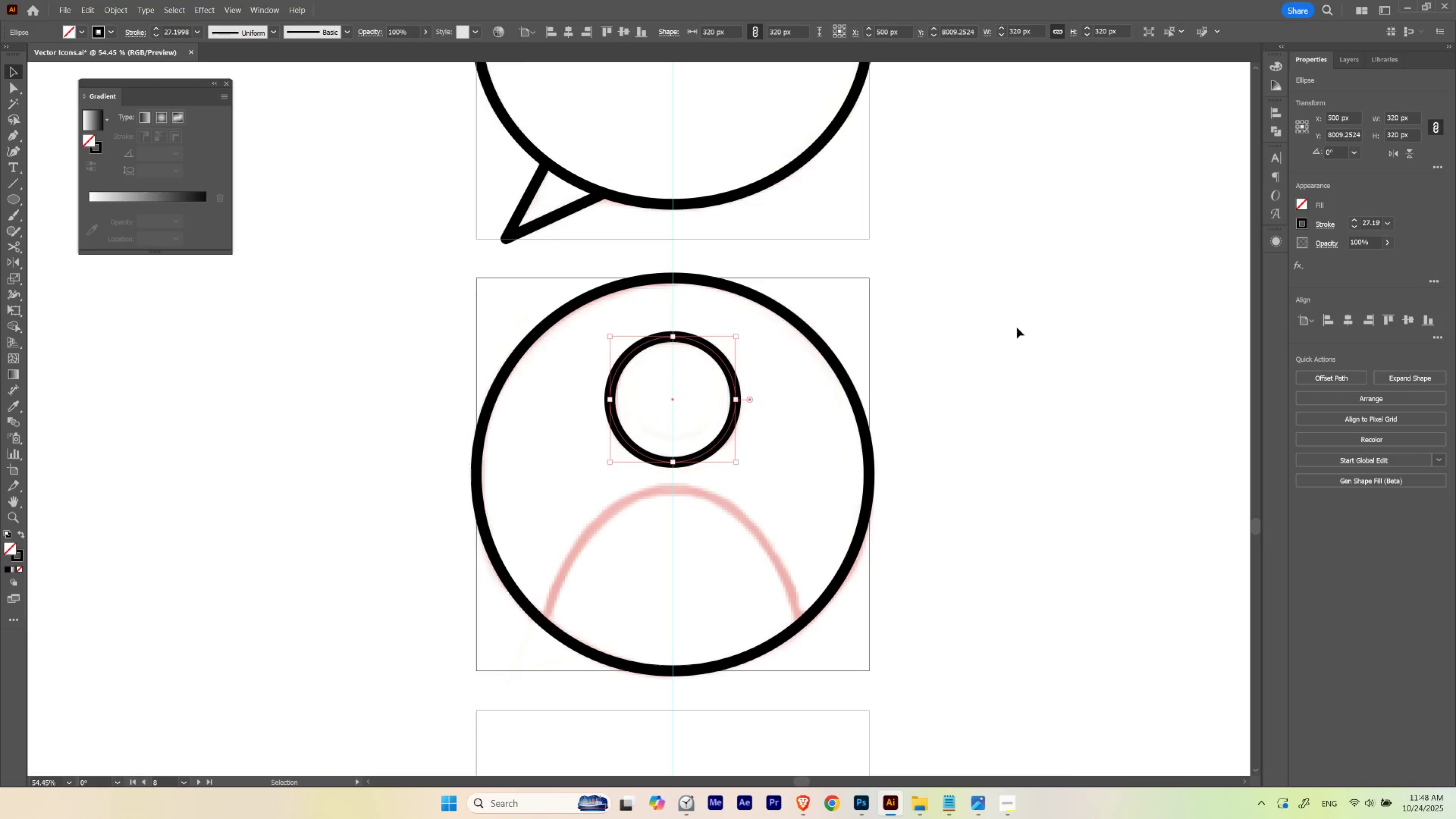 
left_click([1017, 327])
 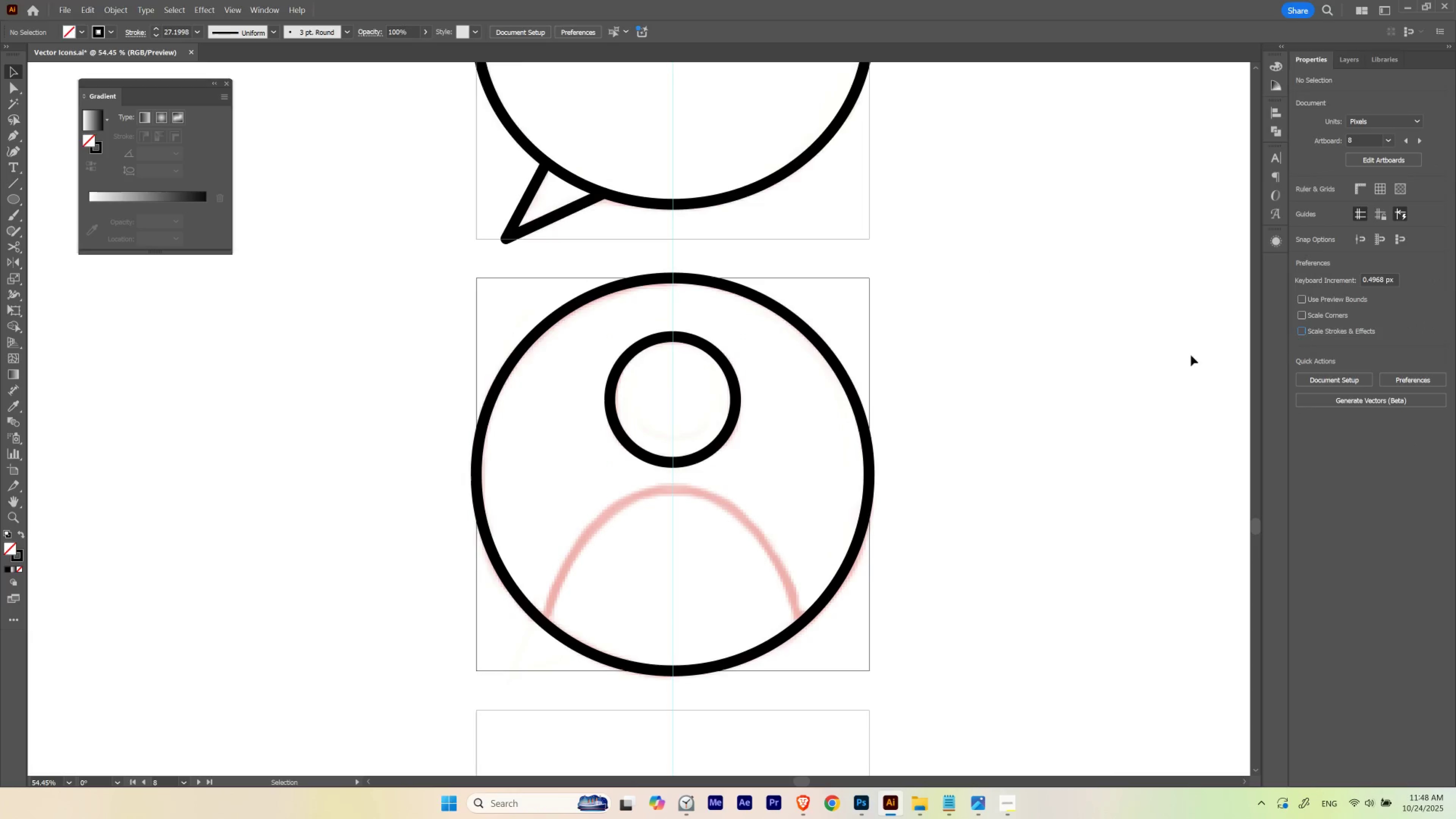 
double_click([1099, 358])
 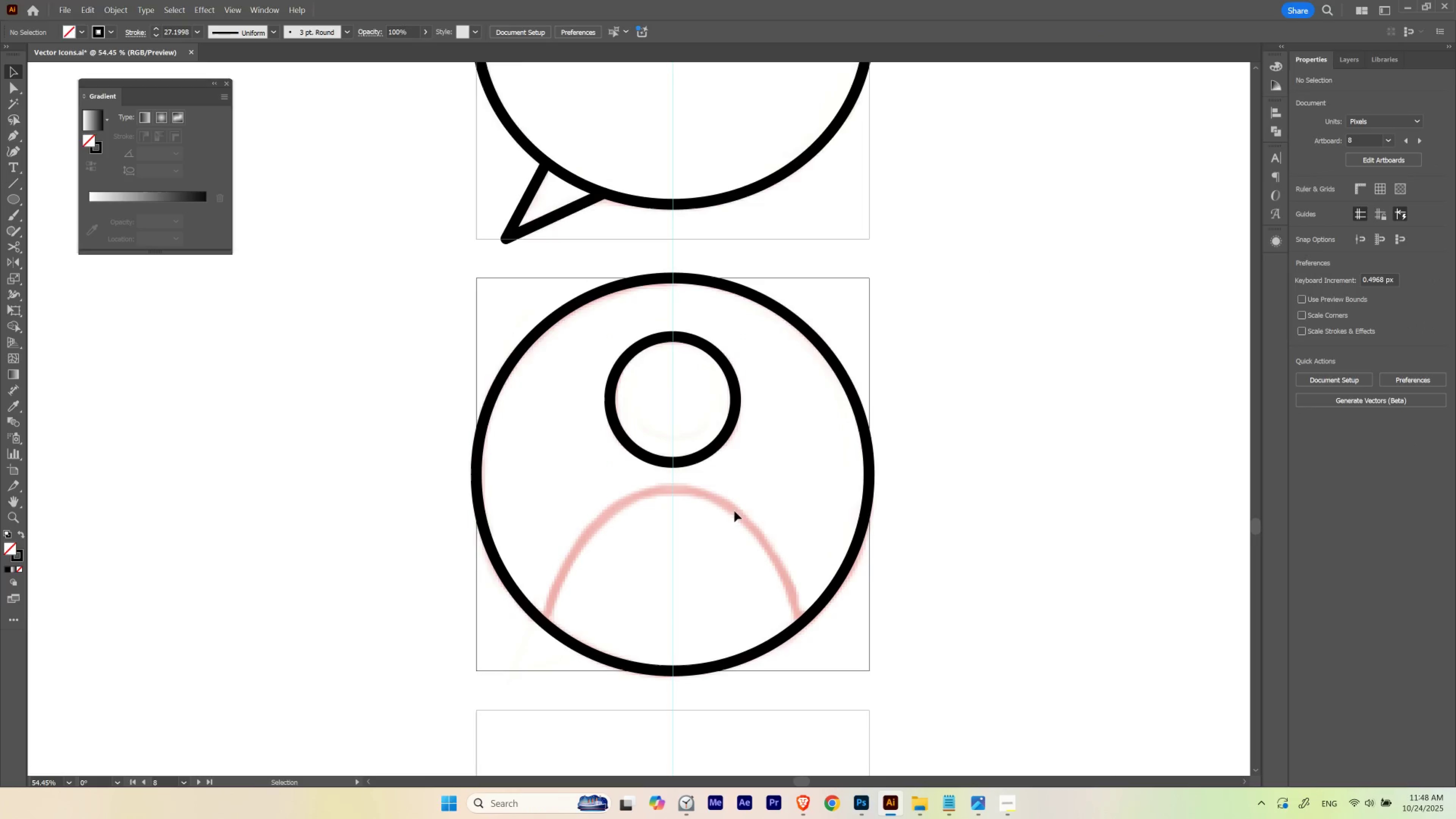 
hold_key(key=Space, duration=1.21)
 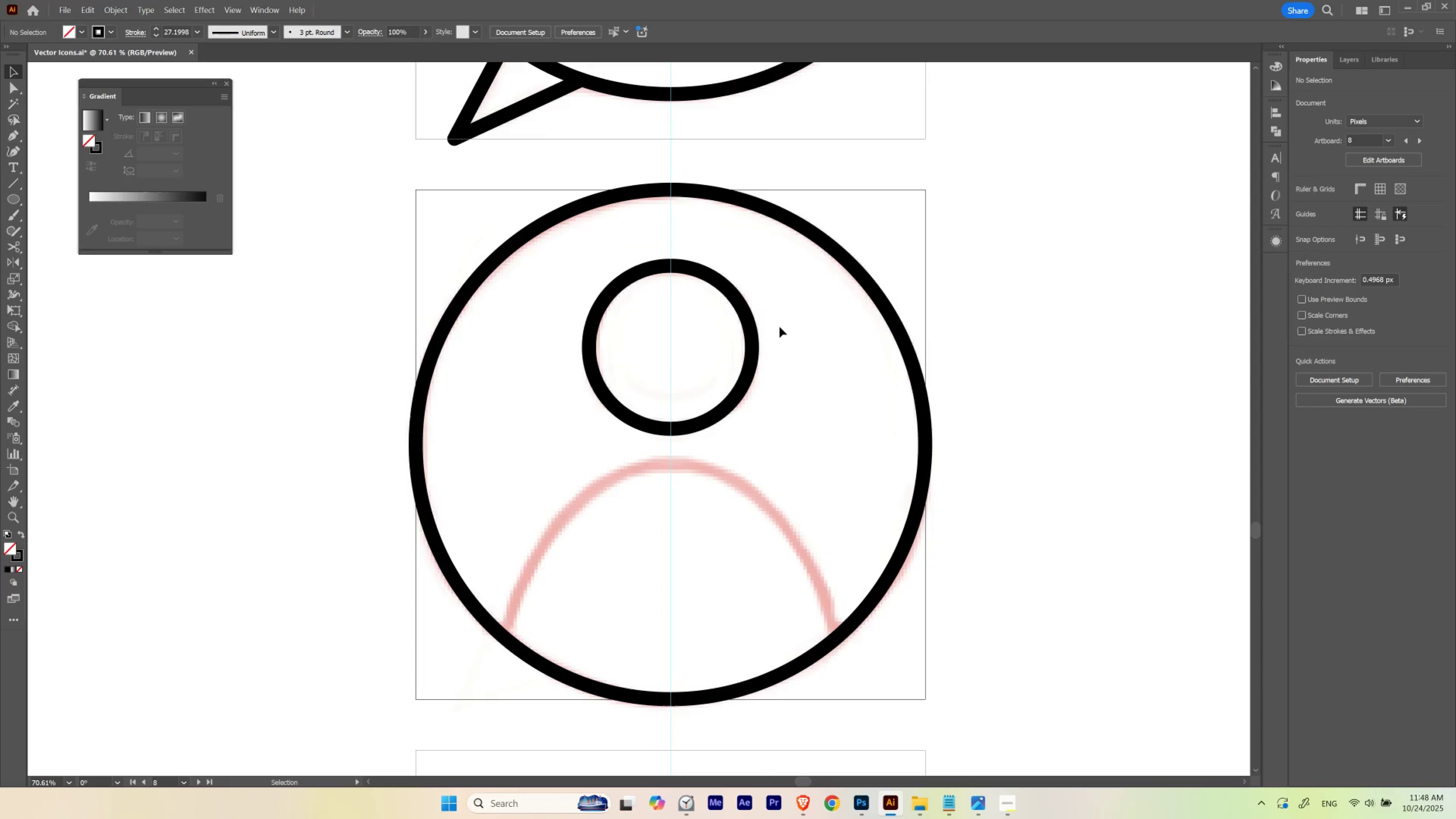 
hold_key(key=ControlLeft, duration=0.46)
 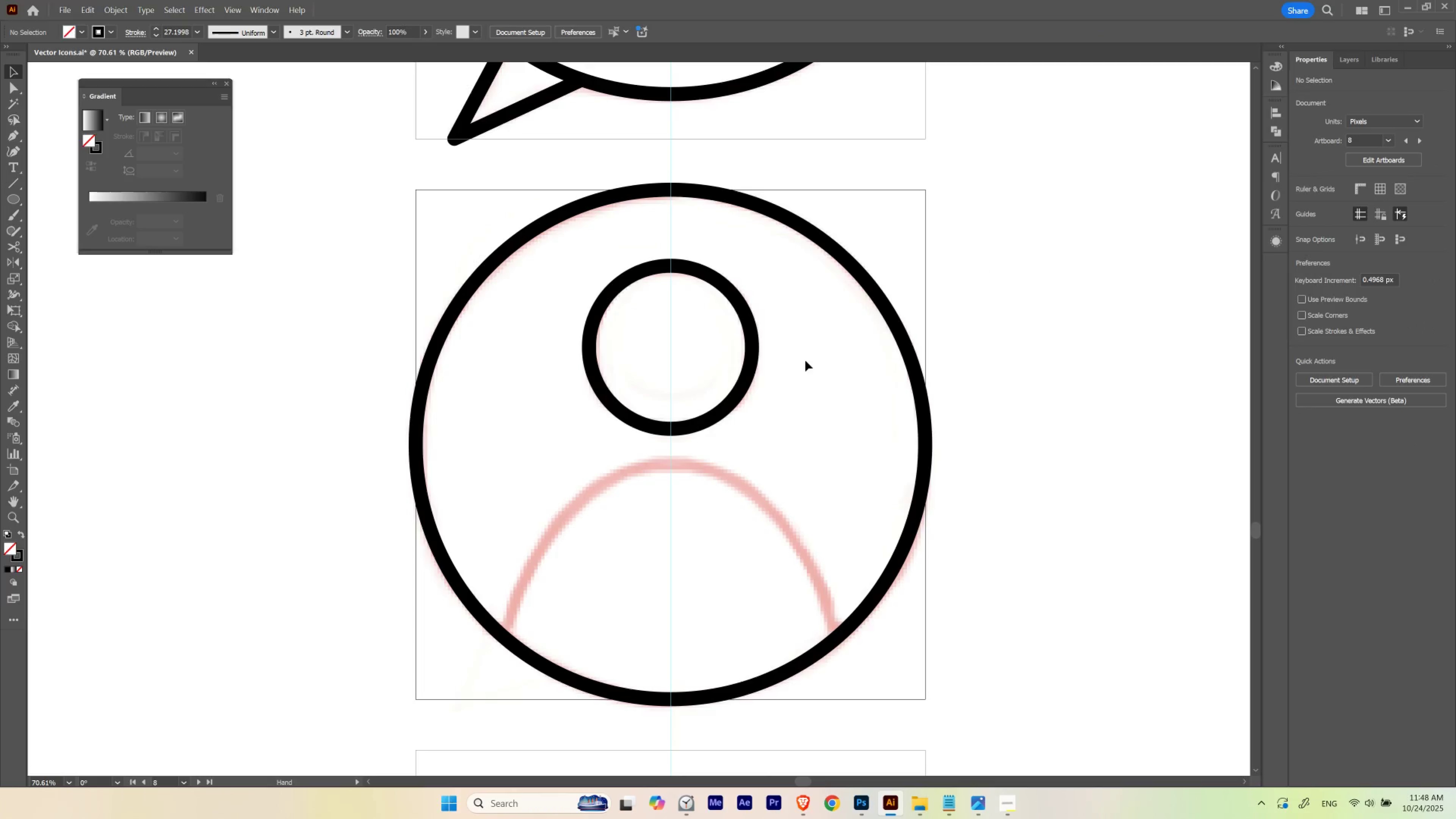 
left_click([808, 360])
 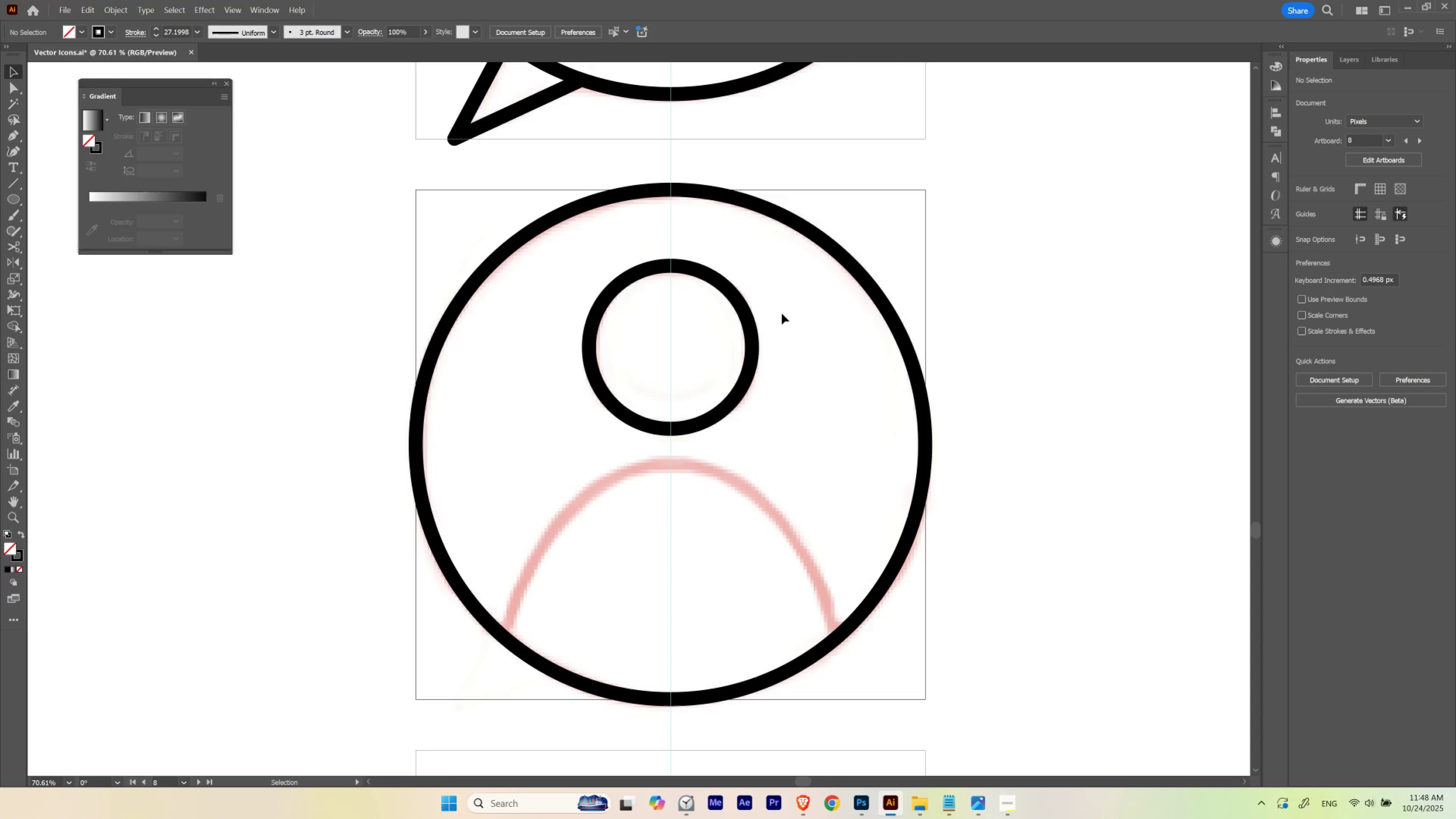 
key(P)
 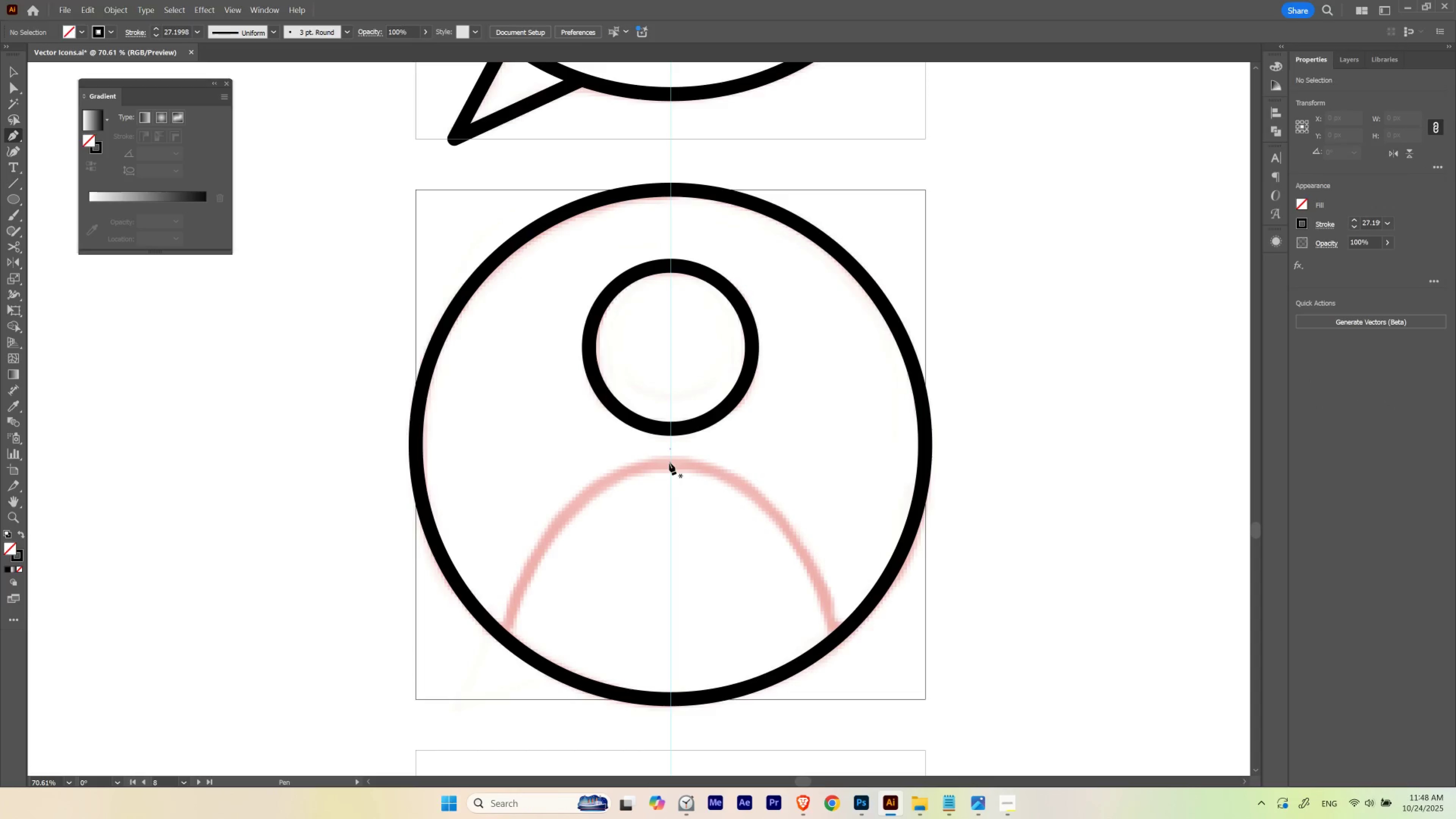 
hold_key(key=ShiftLeft, duration=1.45)
 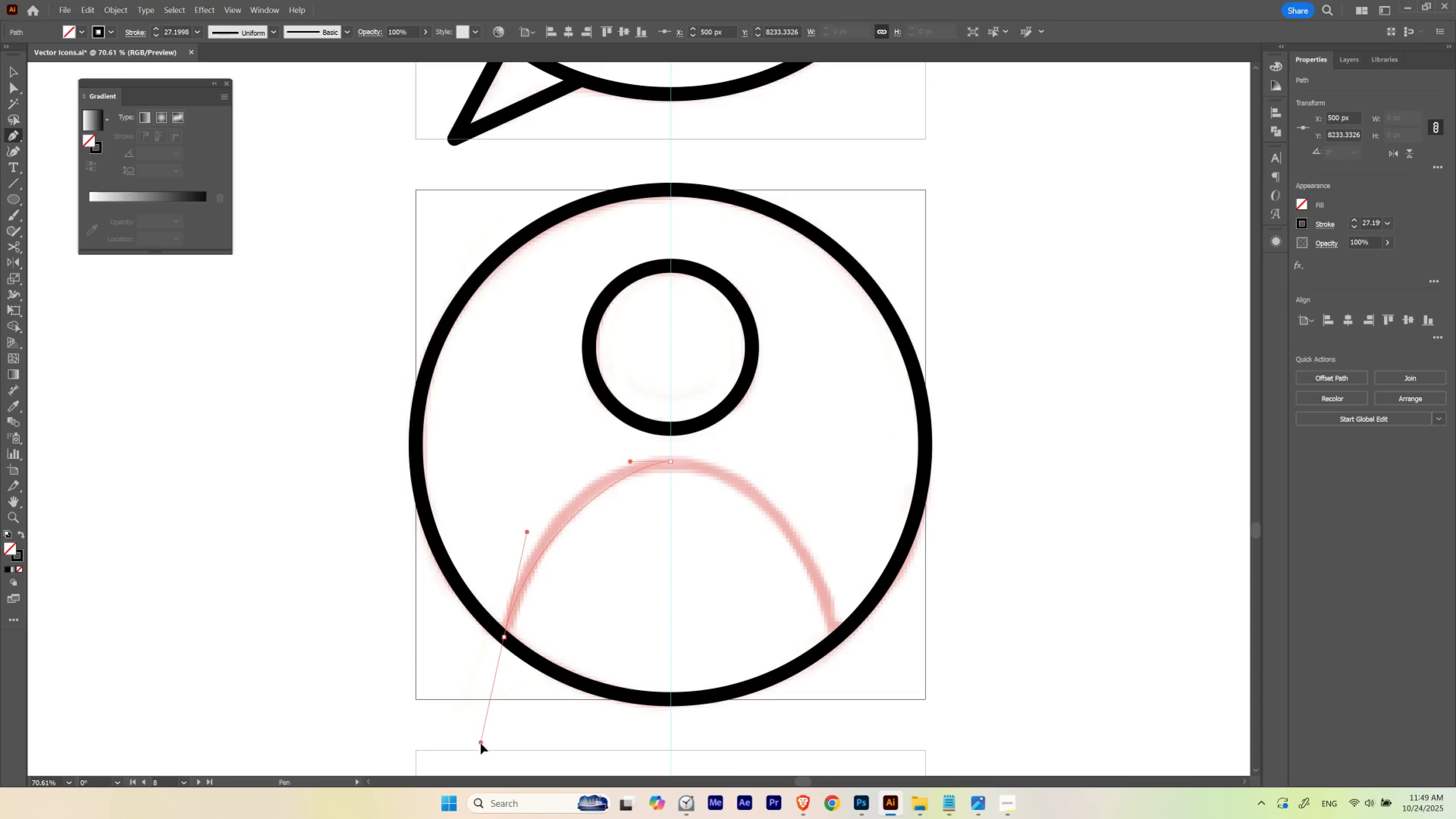 
hold_key(key=ControlLeft, duration=0.58)
 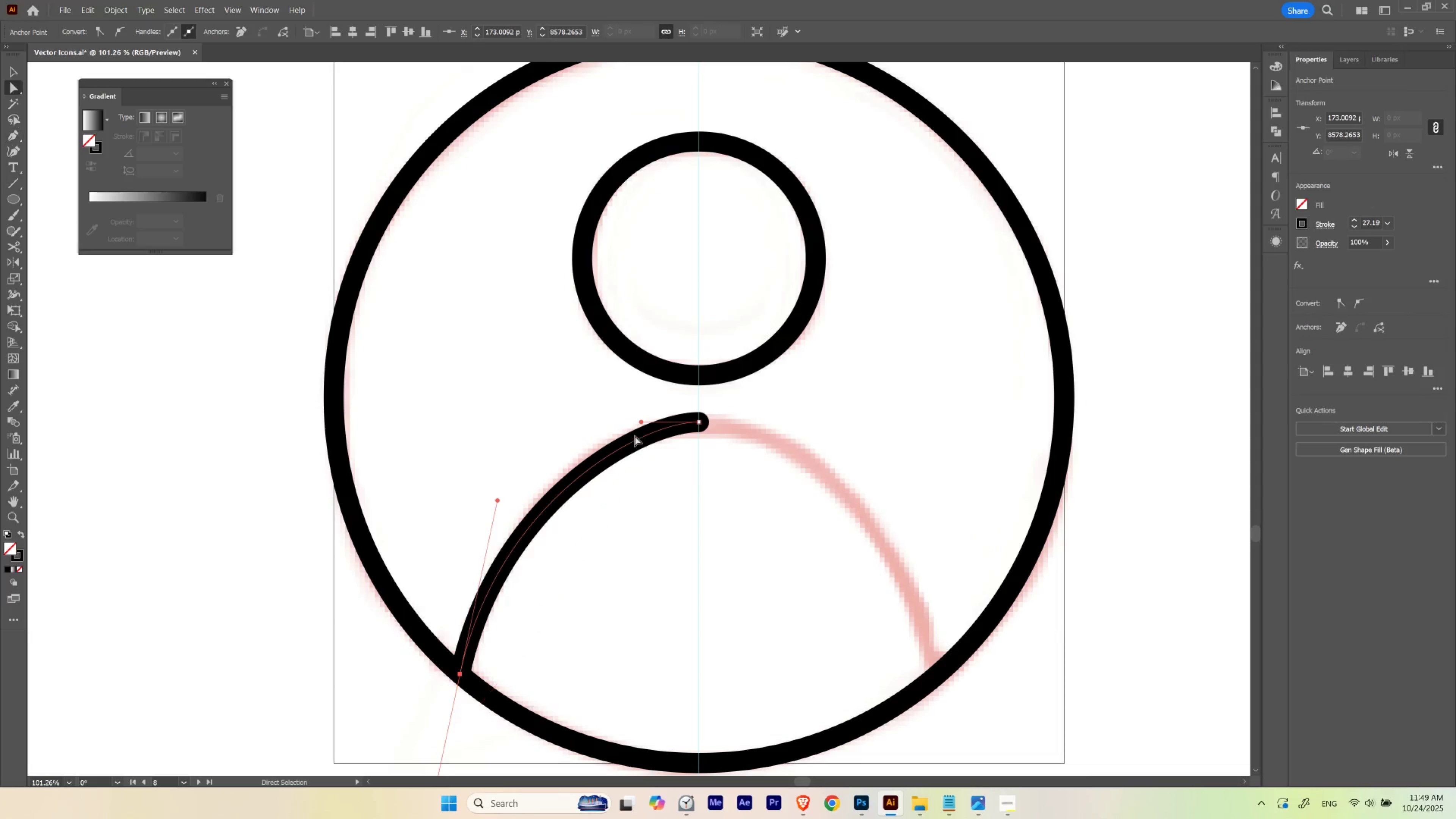 
hold_key(key=Space, duration=0.58)
 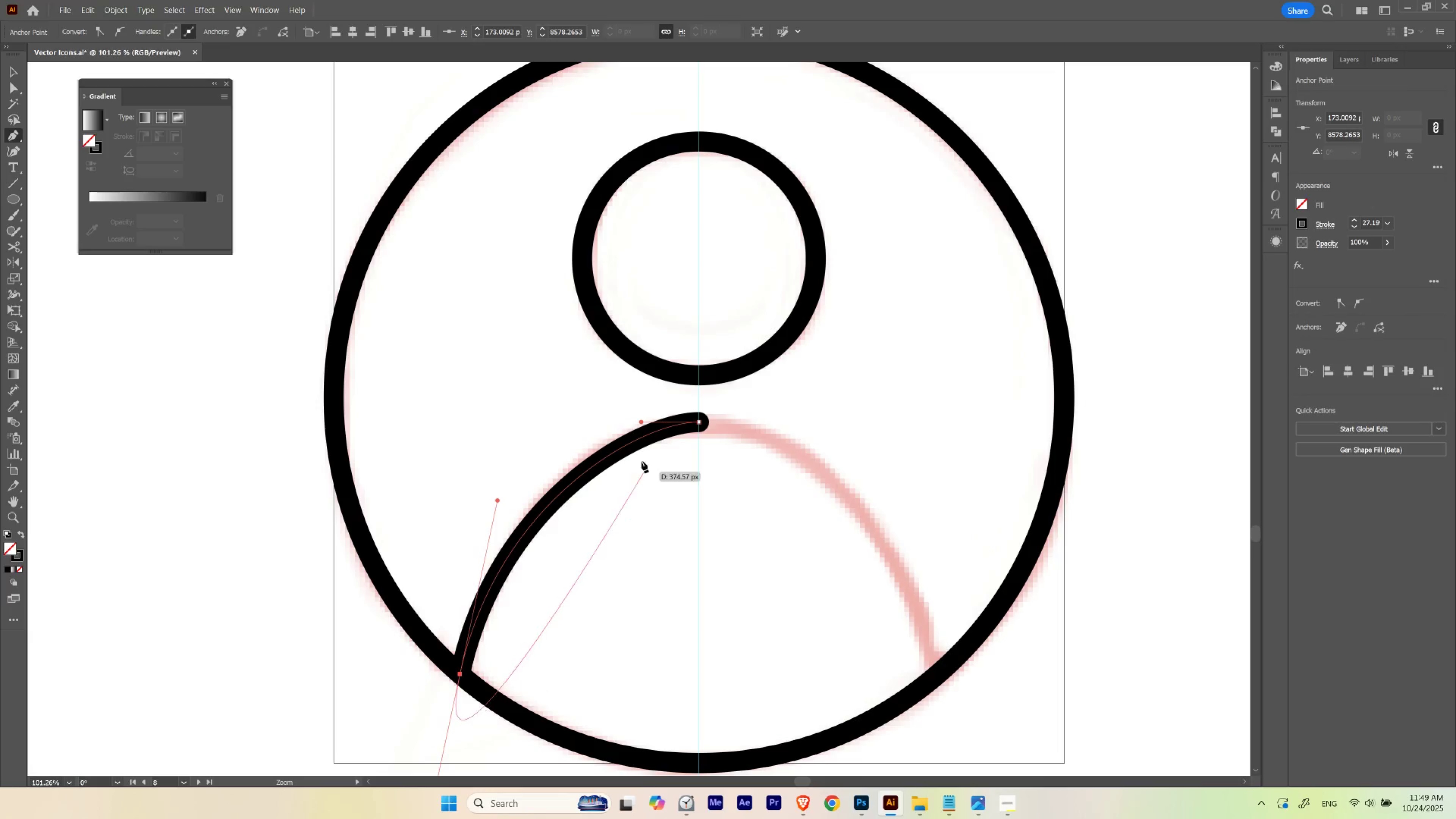 
key(A)
 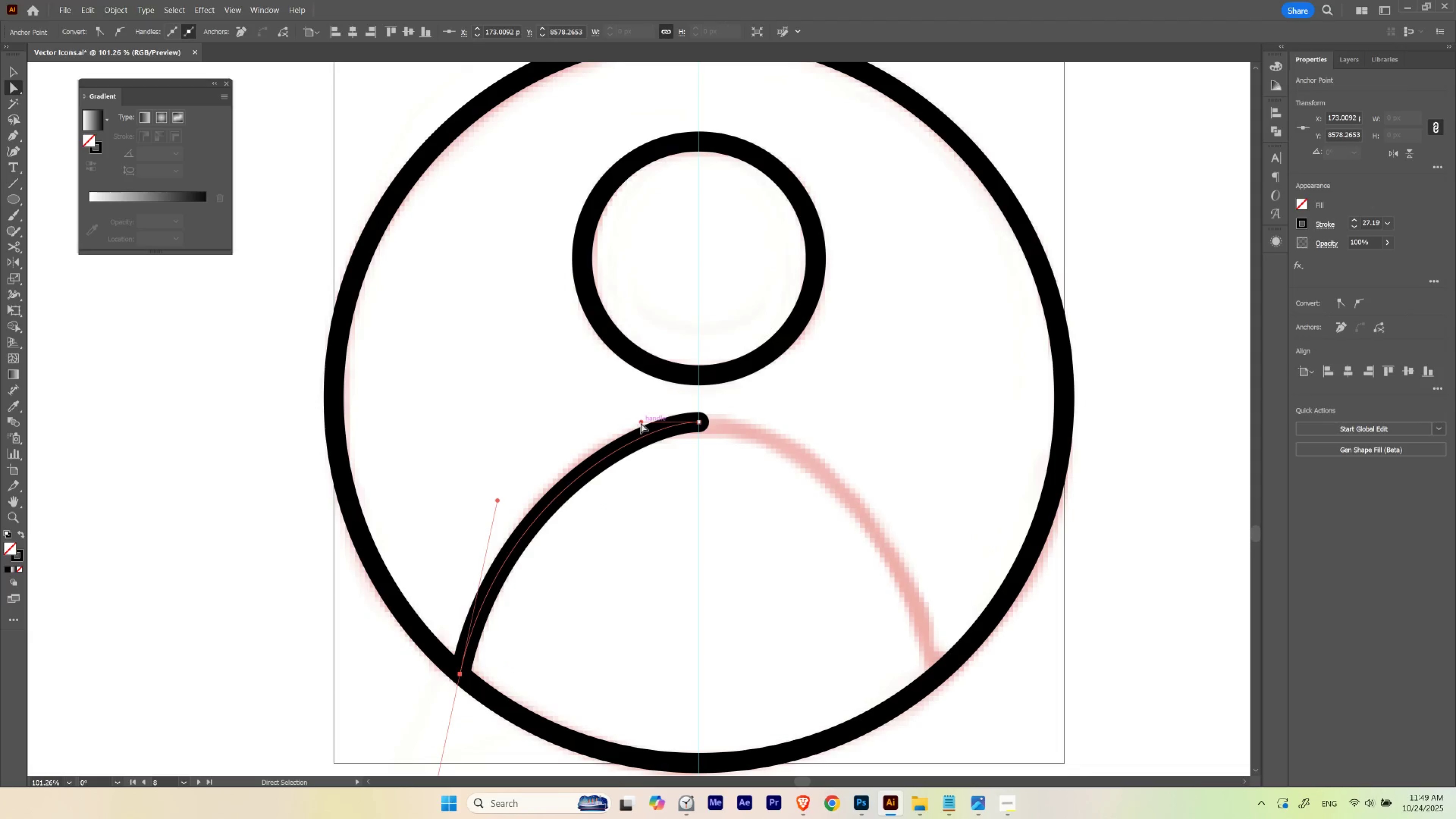 
hold_key(key=ShiftLeft, duration=1.54)
 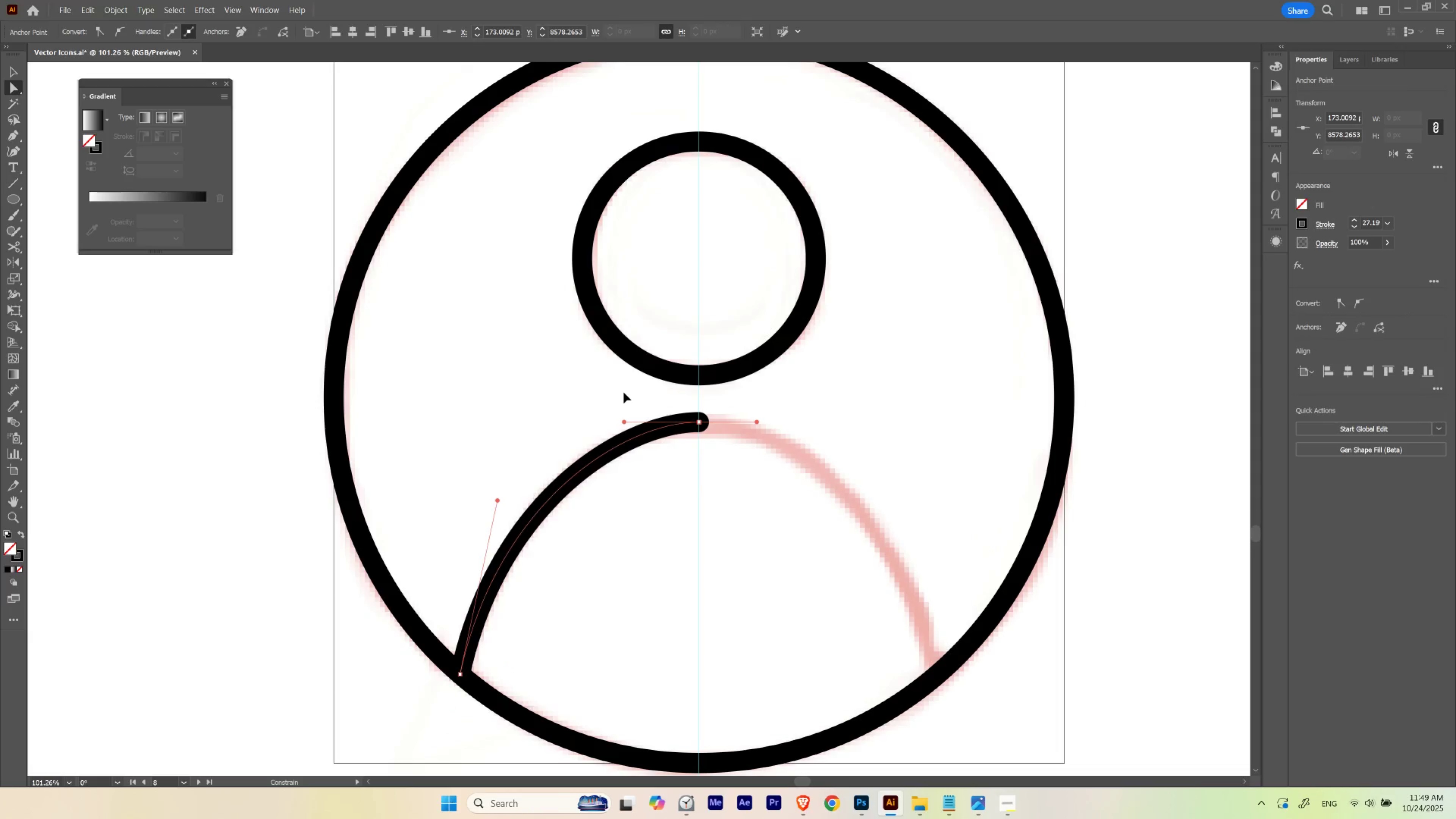 
hold_key(key=ShiftLeft, duration=1.52)
 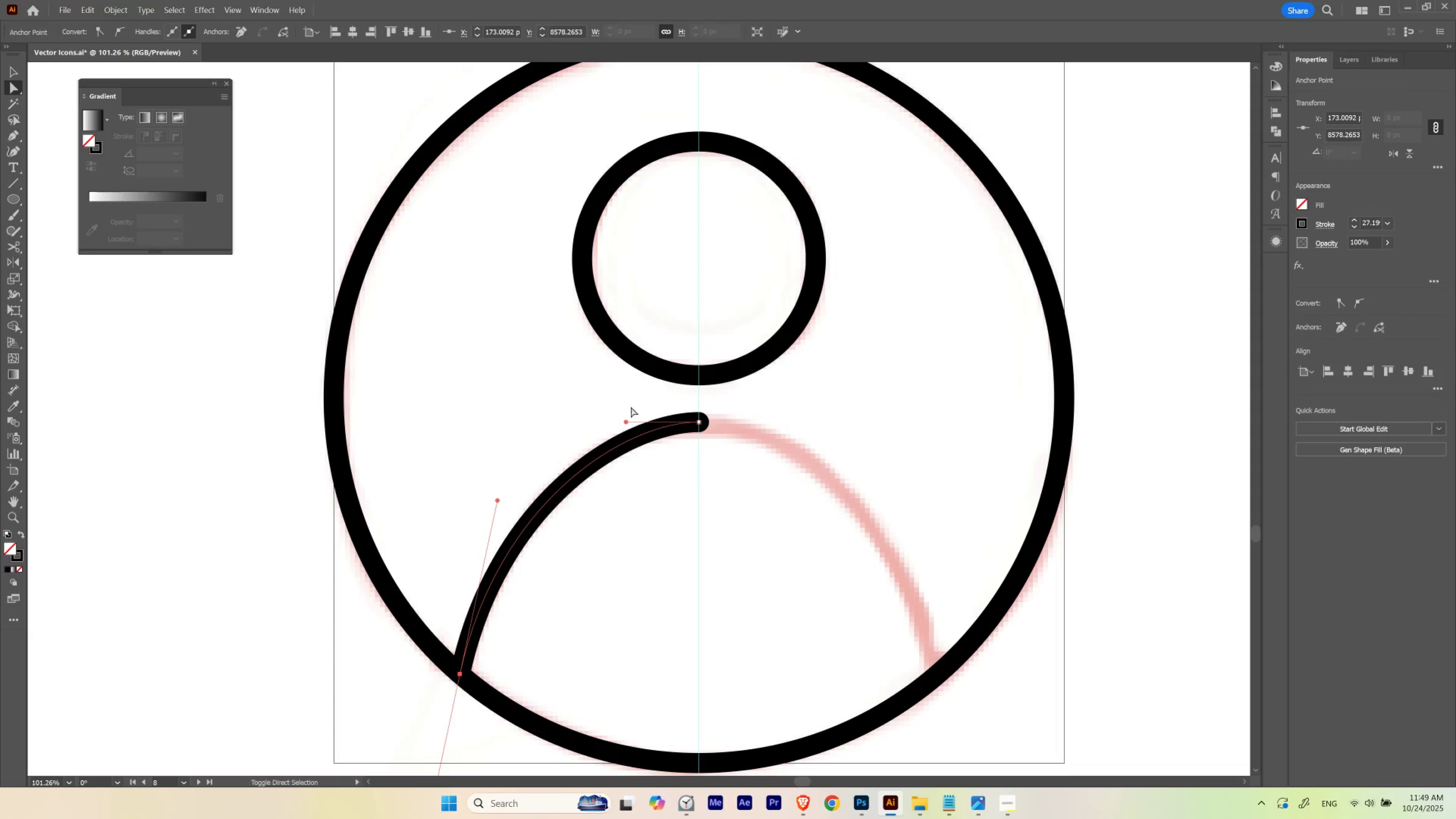 
hold_key(key=ShiftLeft, duration=0.58)
 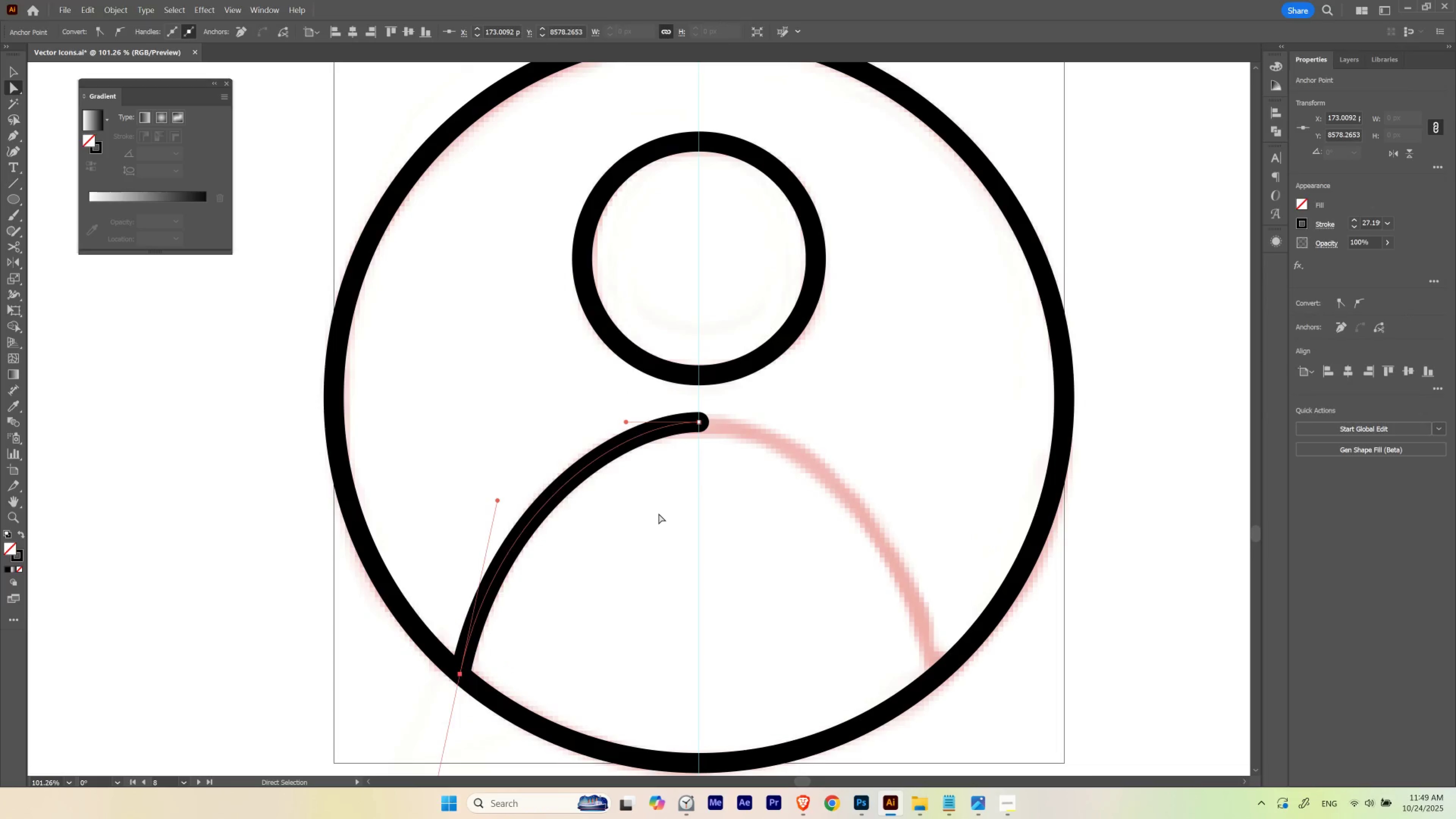 
left_click([658, 513])
 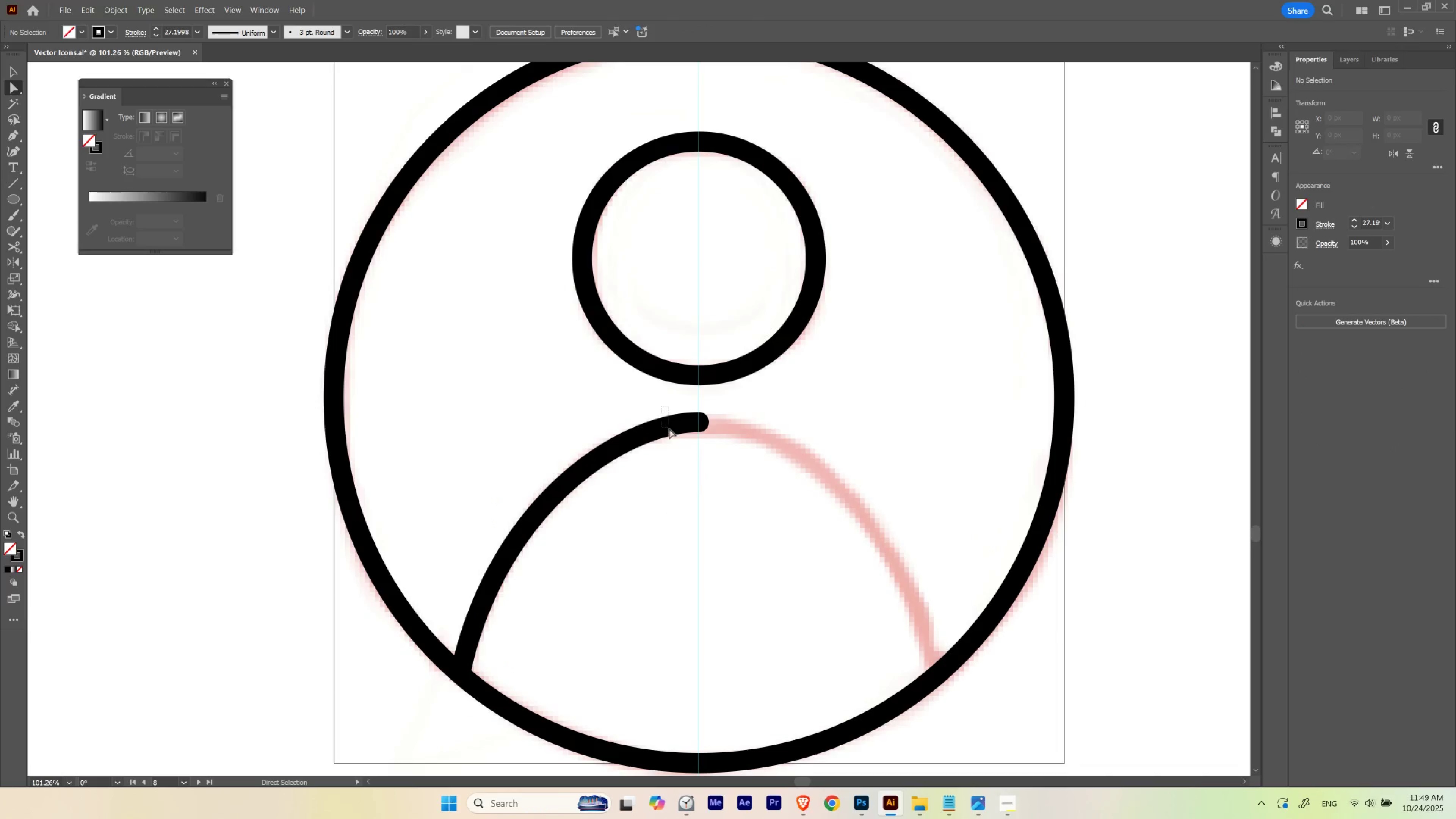 
hold_key(key=ControlLeft, duration=0.4)
 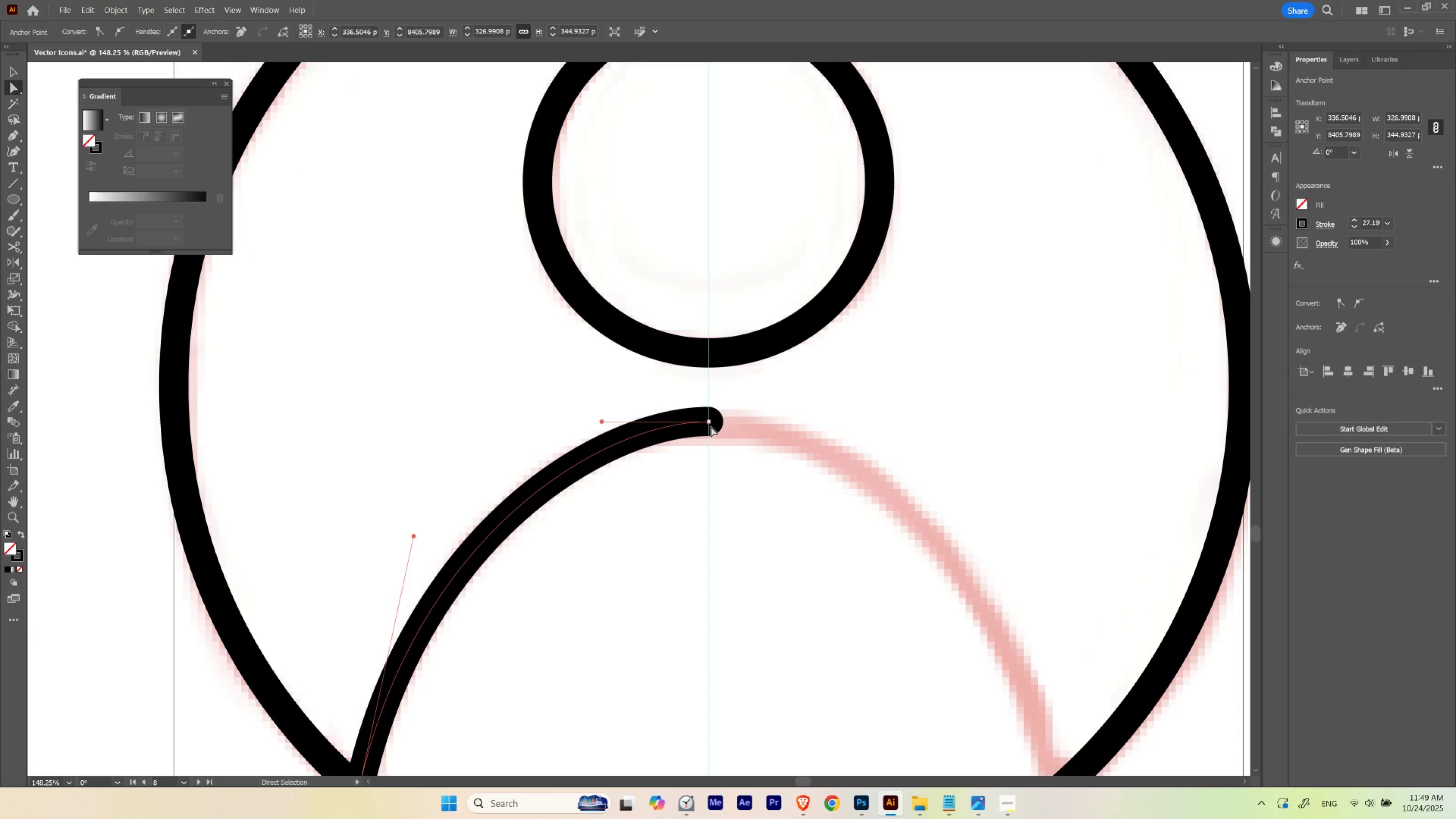 
hold_key(key=Space, duration=0.41)
 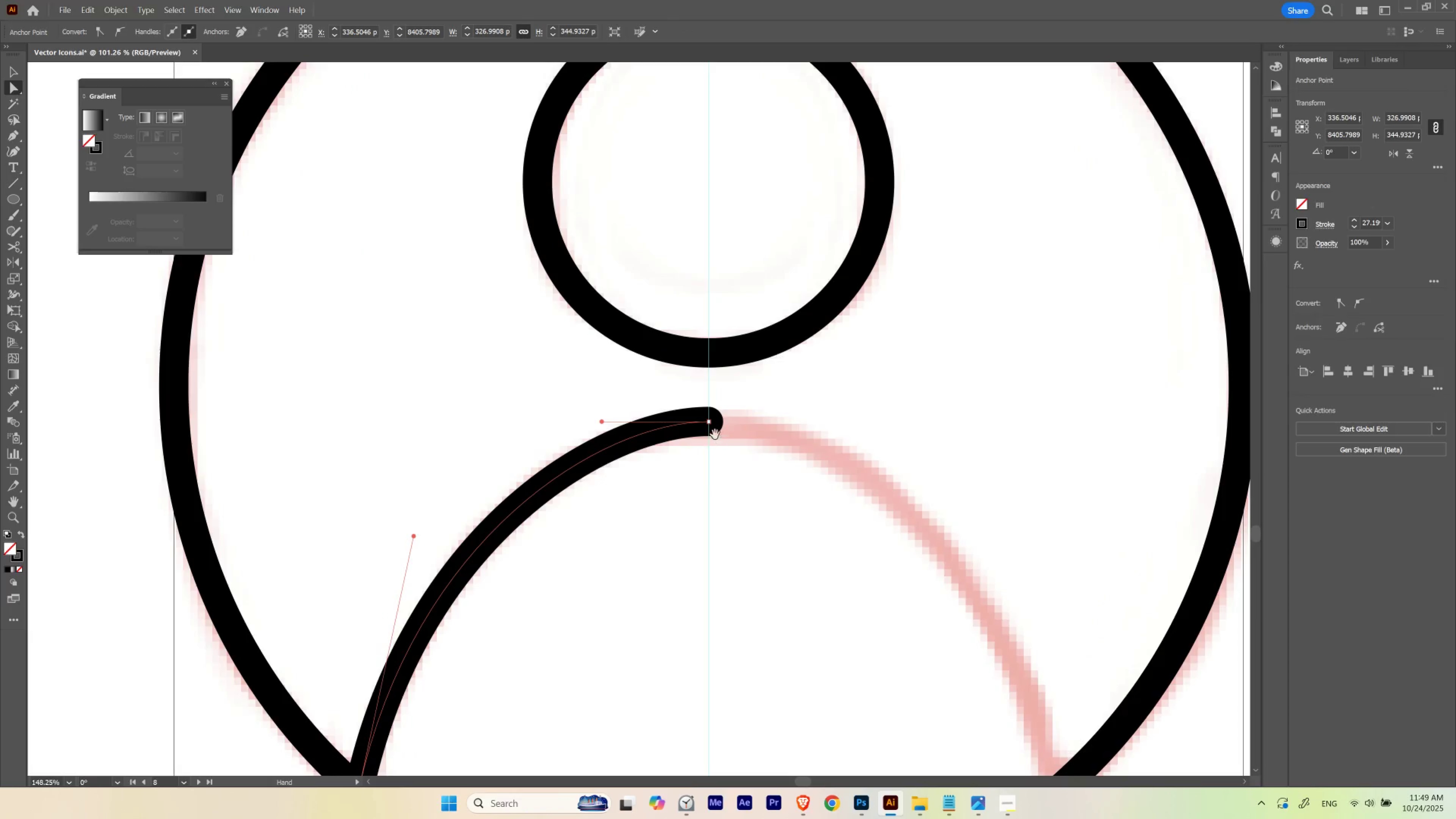 
key(A)
 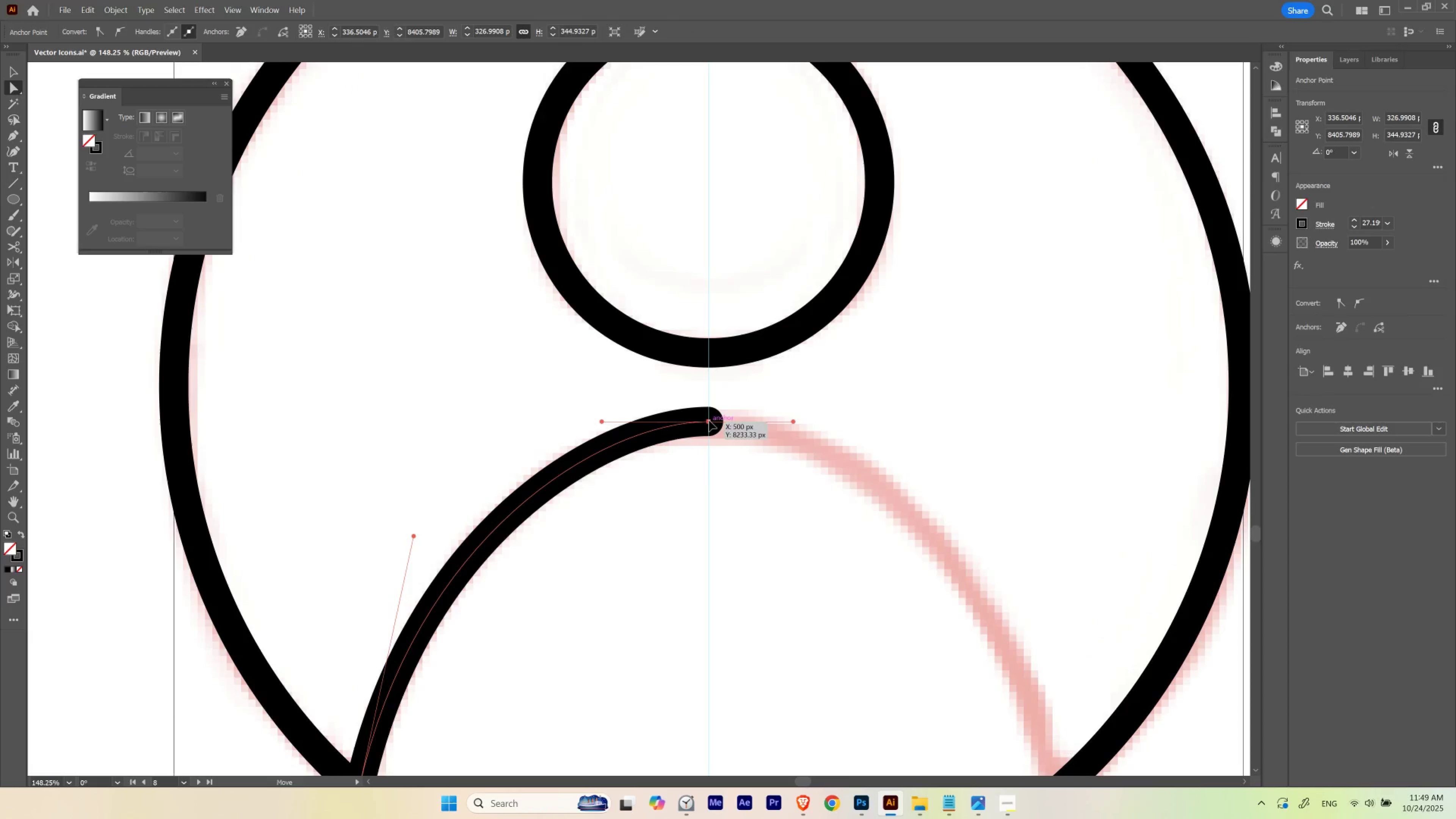 
hold_key(key=ShiftLeft, duration=1.16)
 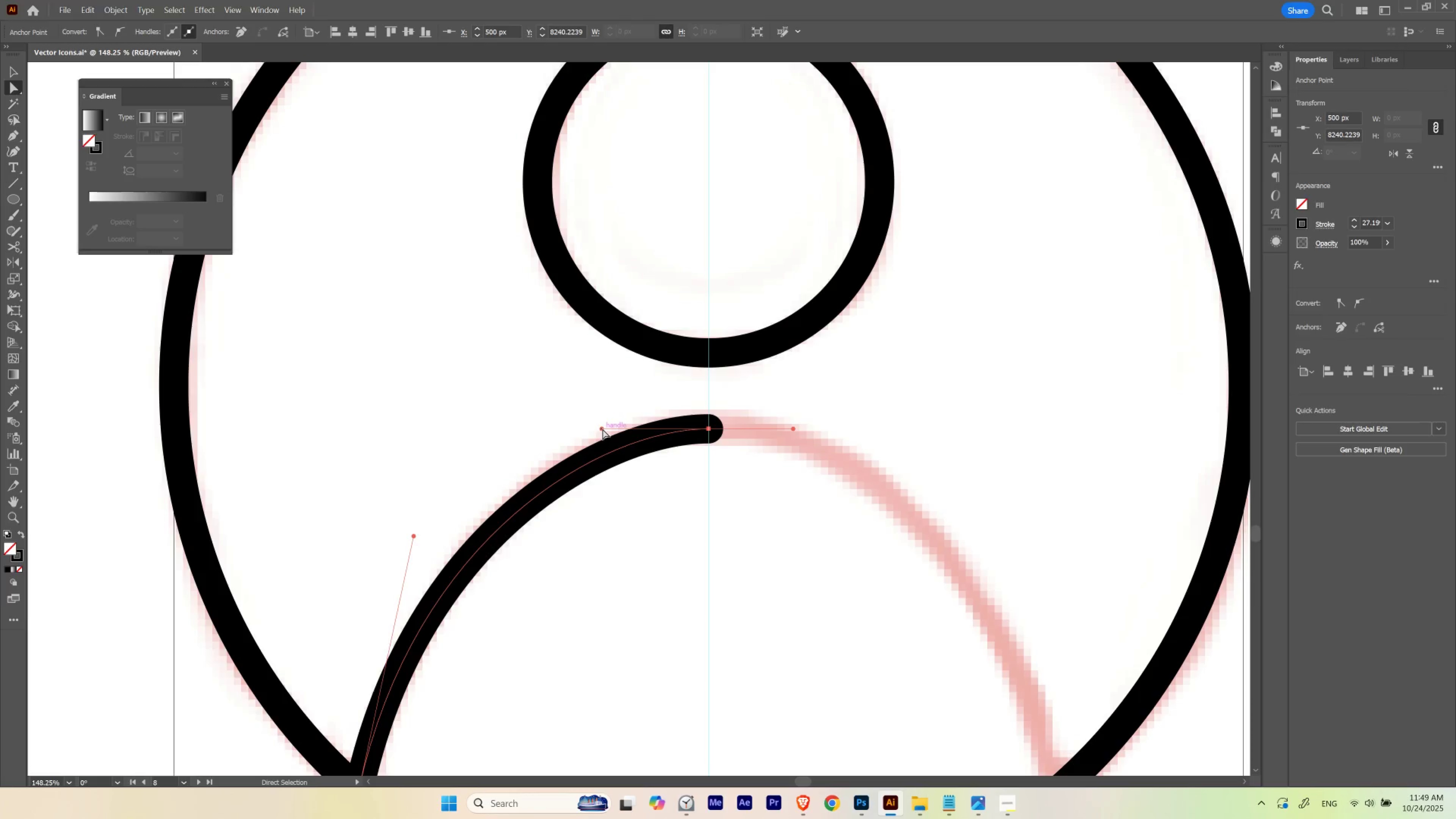 
hold_key(key=ShiftLeft, duration=1.52)
 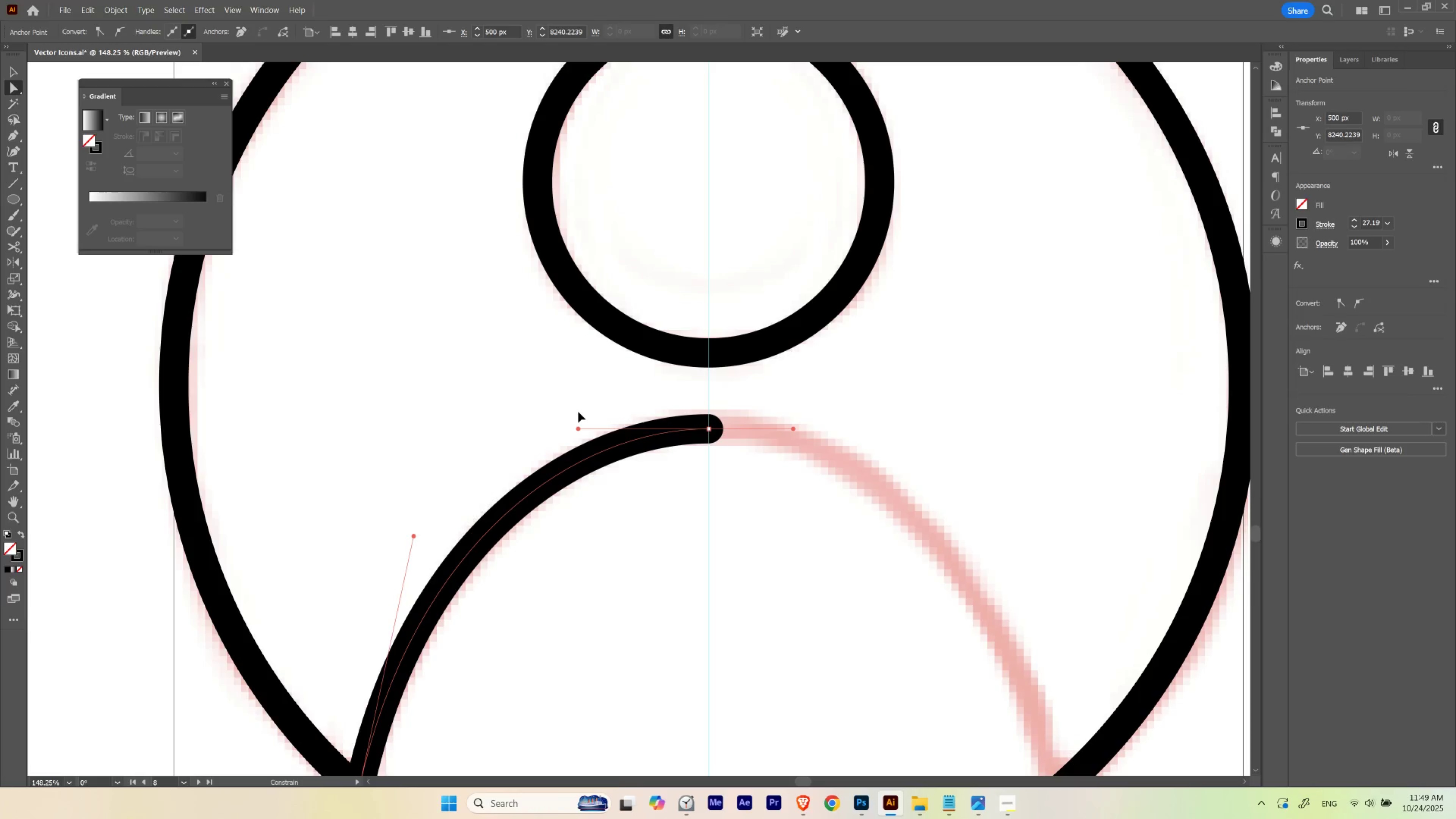 
hold_key(key=ShiftLeft, duration=1.53)
 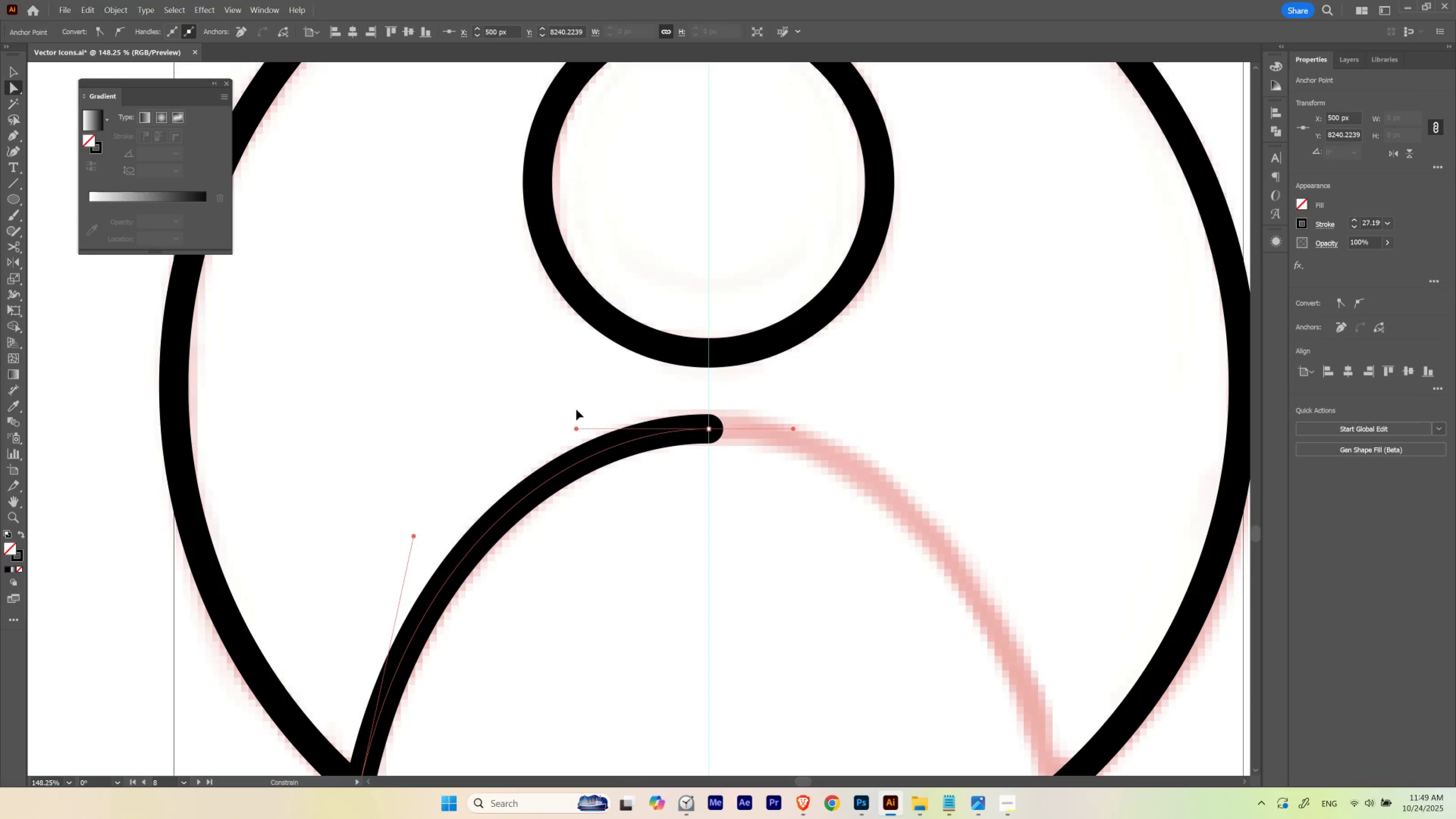 
hold_key(key=ShiftLeft, duration=1.52)
 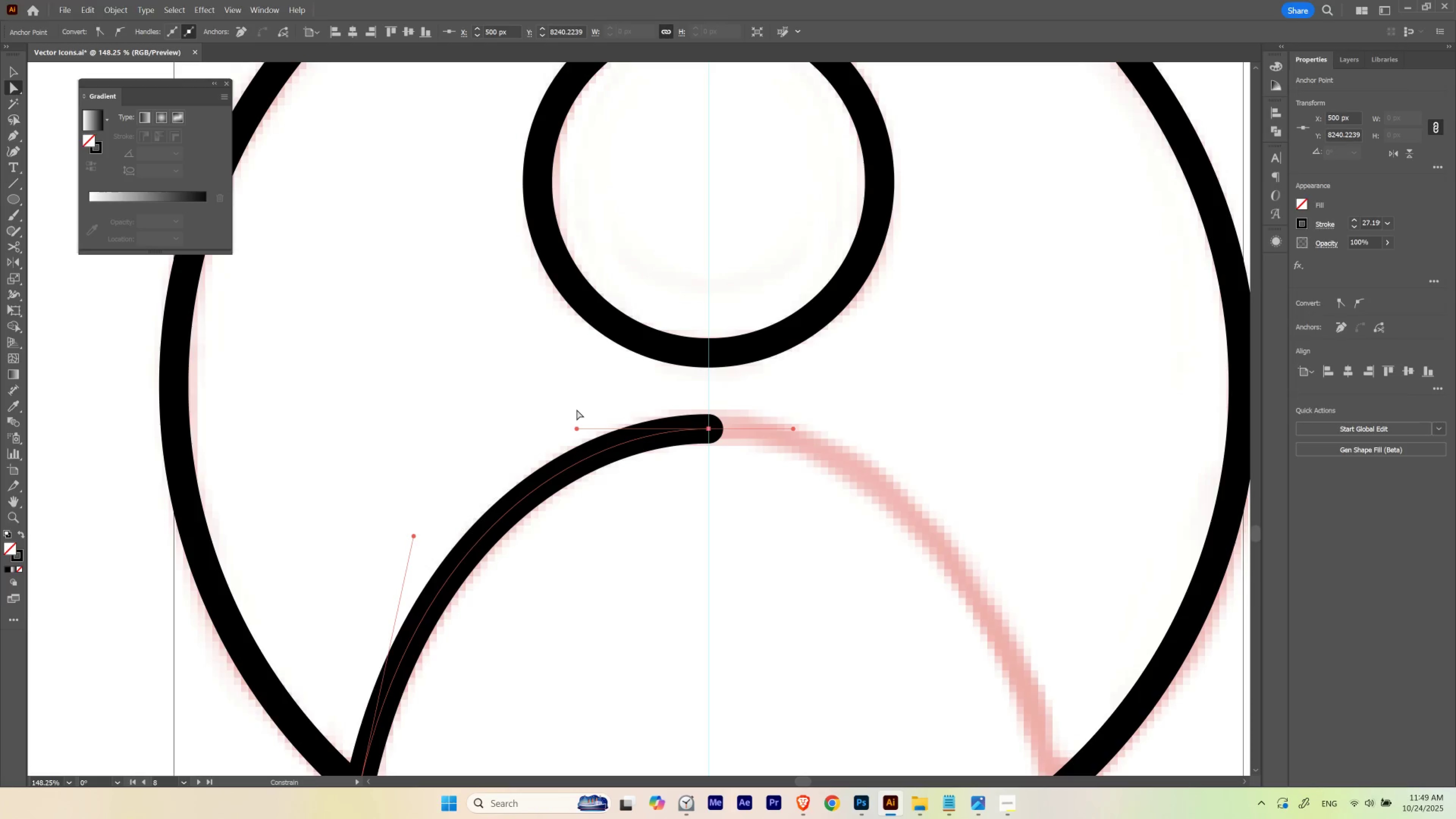 
key(Shift+ShiftLeft)
 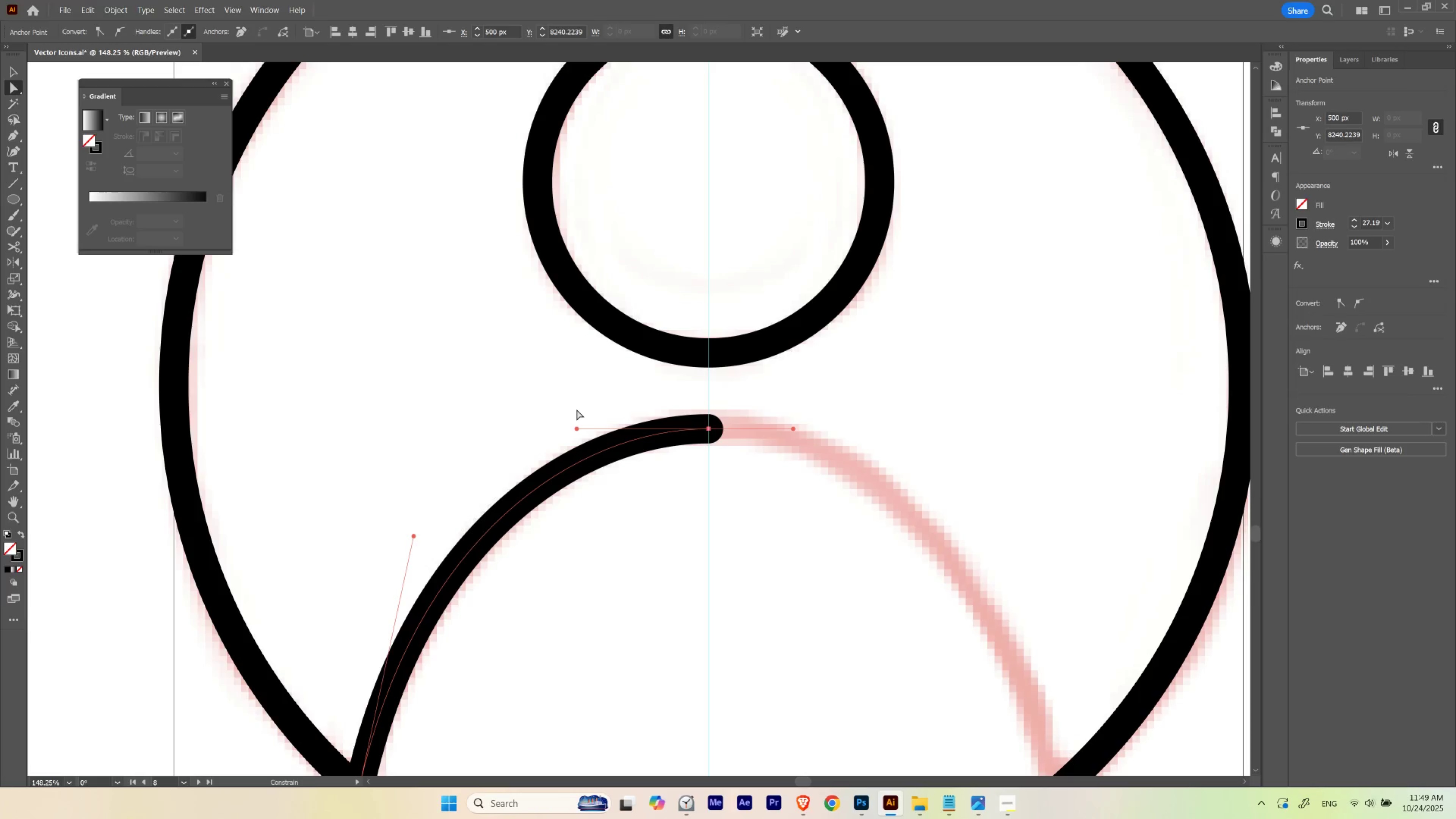 
key(Shift+ShiftLeft)
 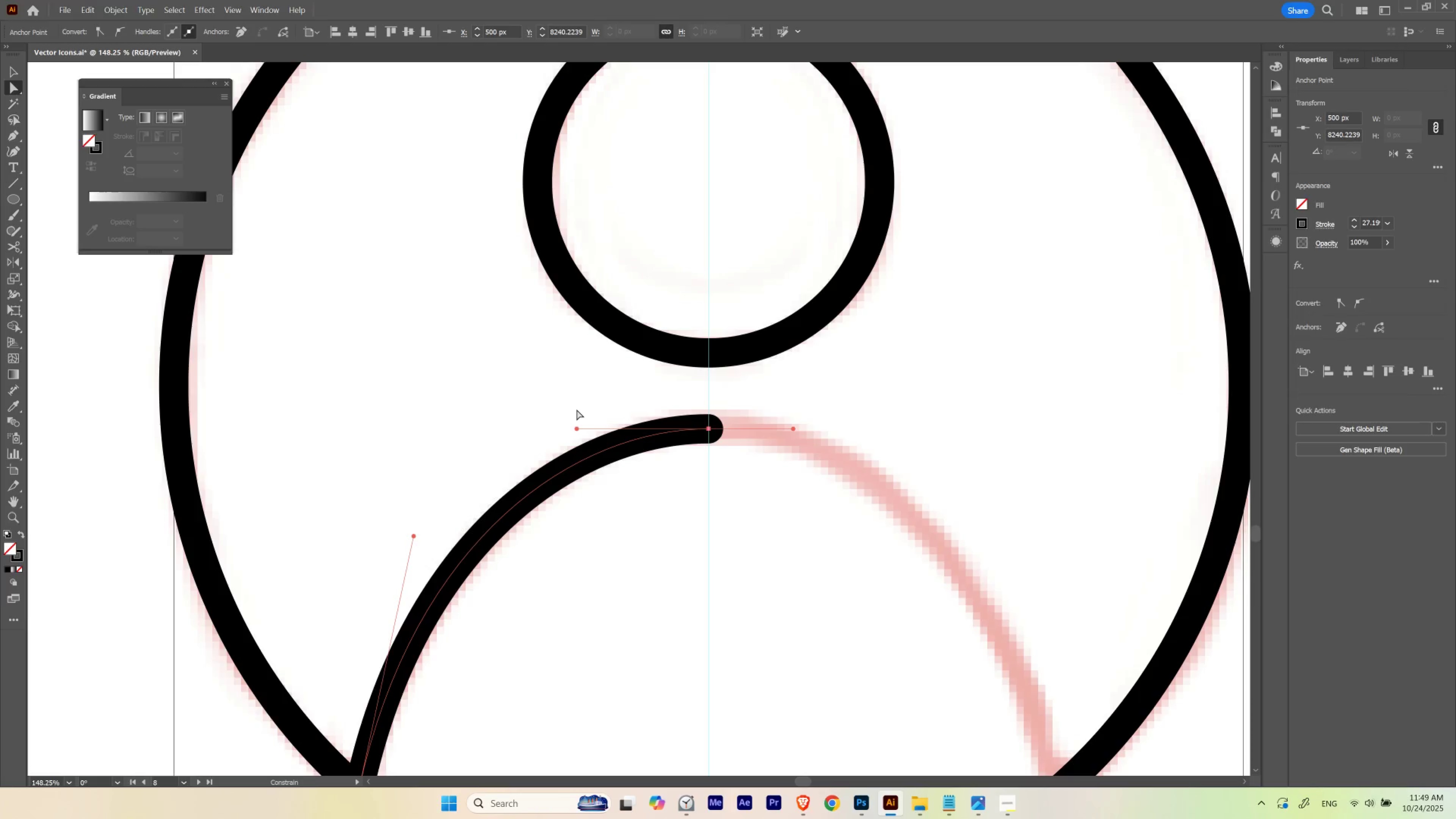 
key(Shift+ShiftLeft)
 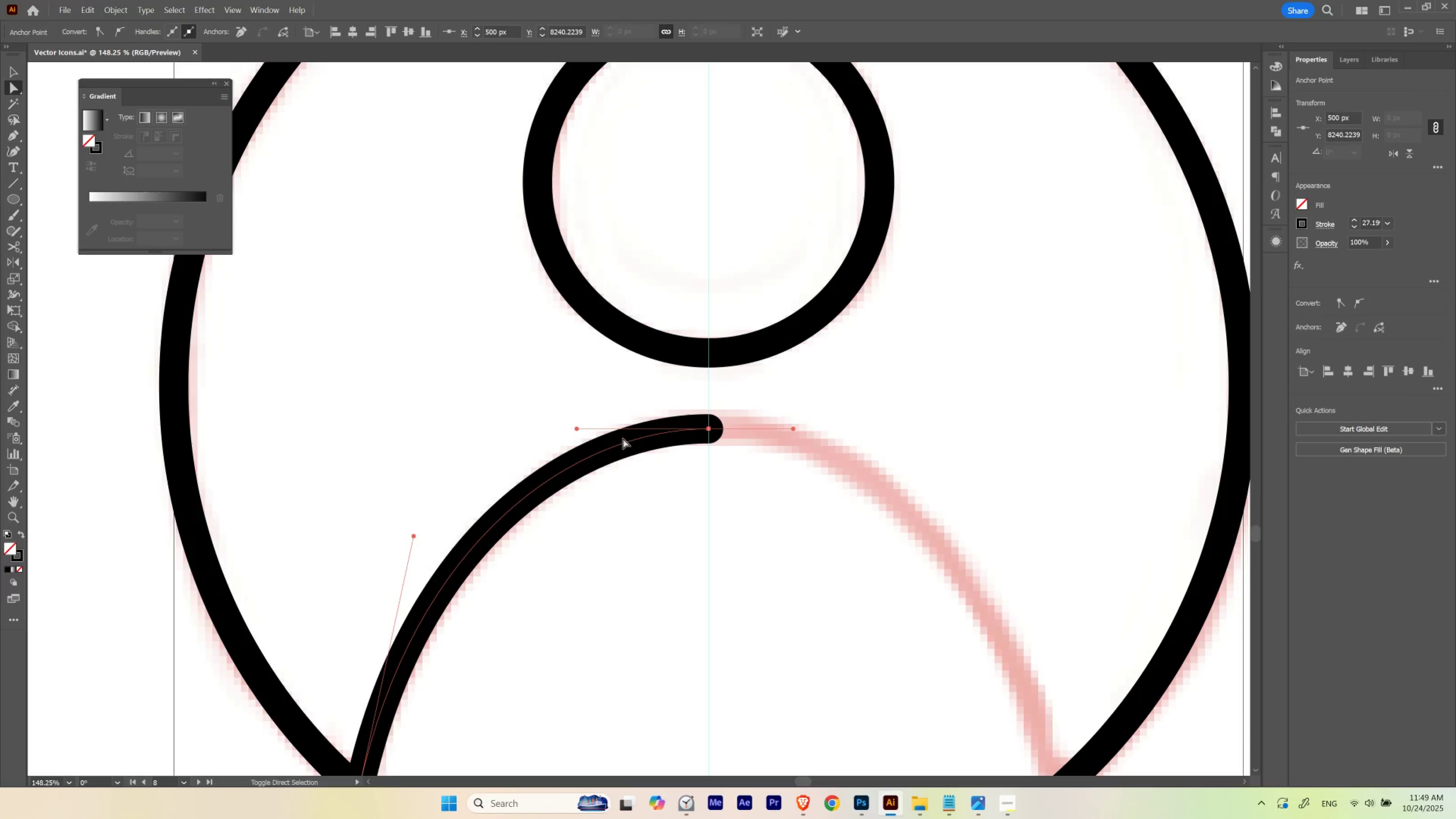 
key(Shift+ShiftLeft)
 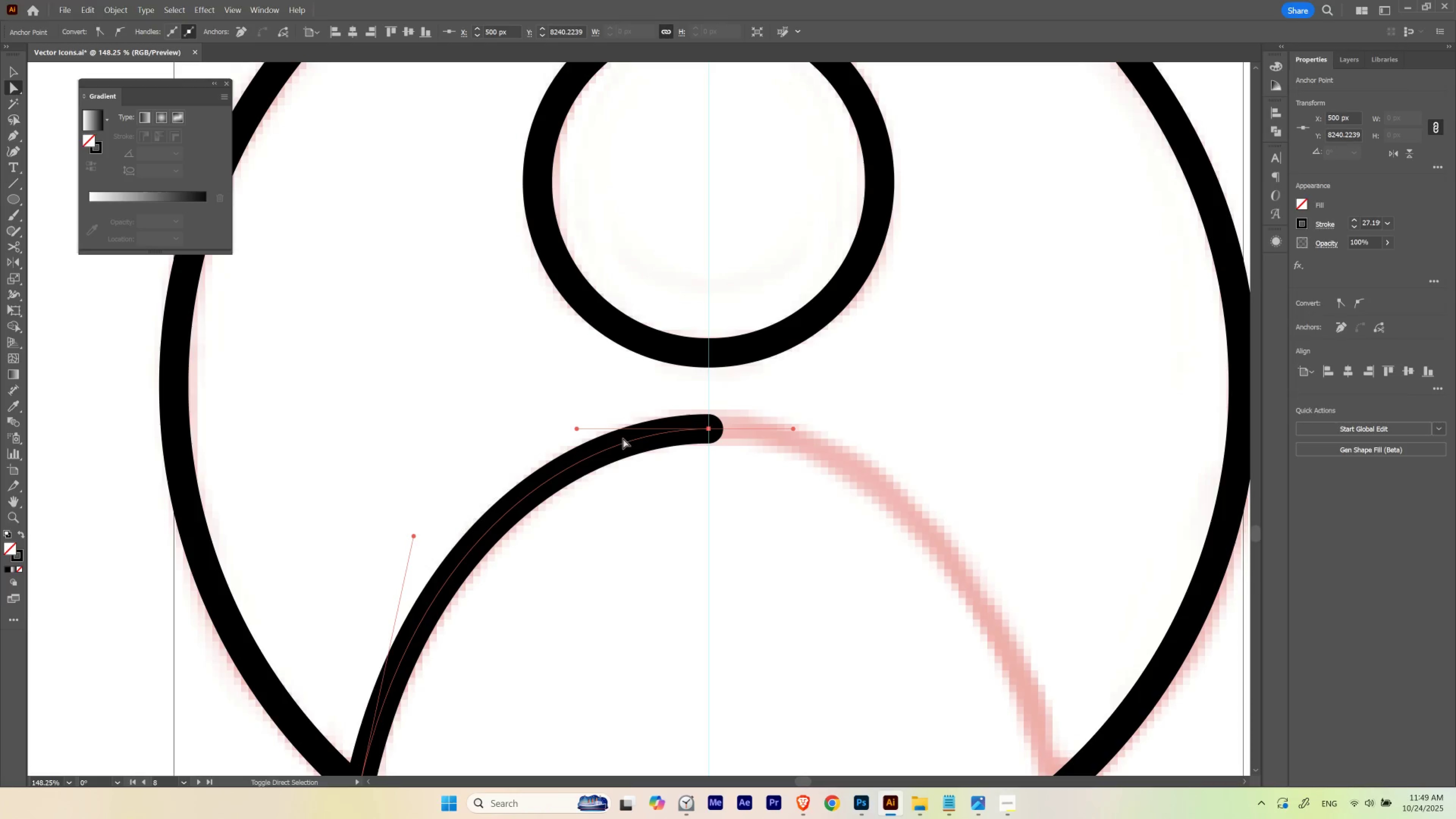 
key(Shift+ShiftLeft)
 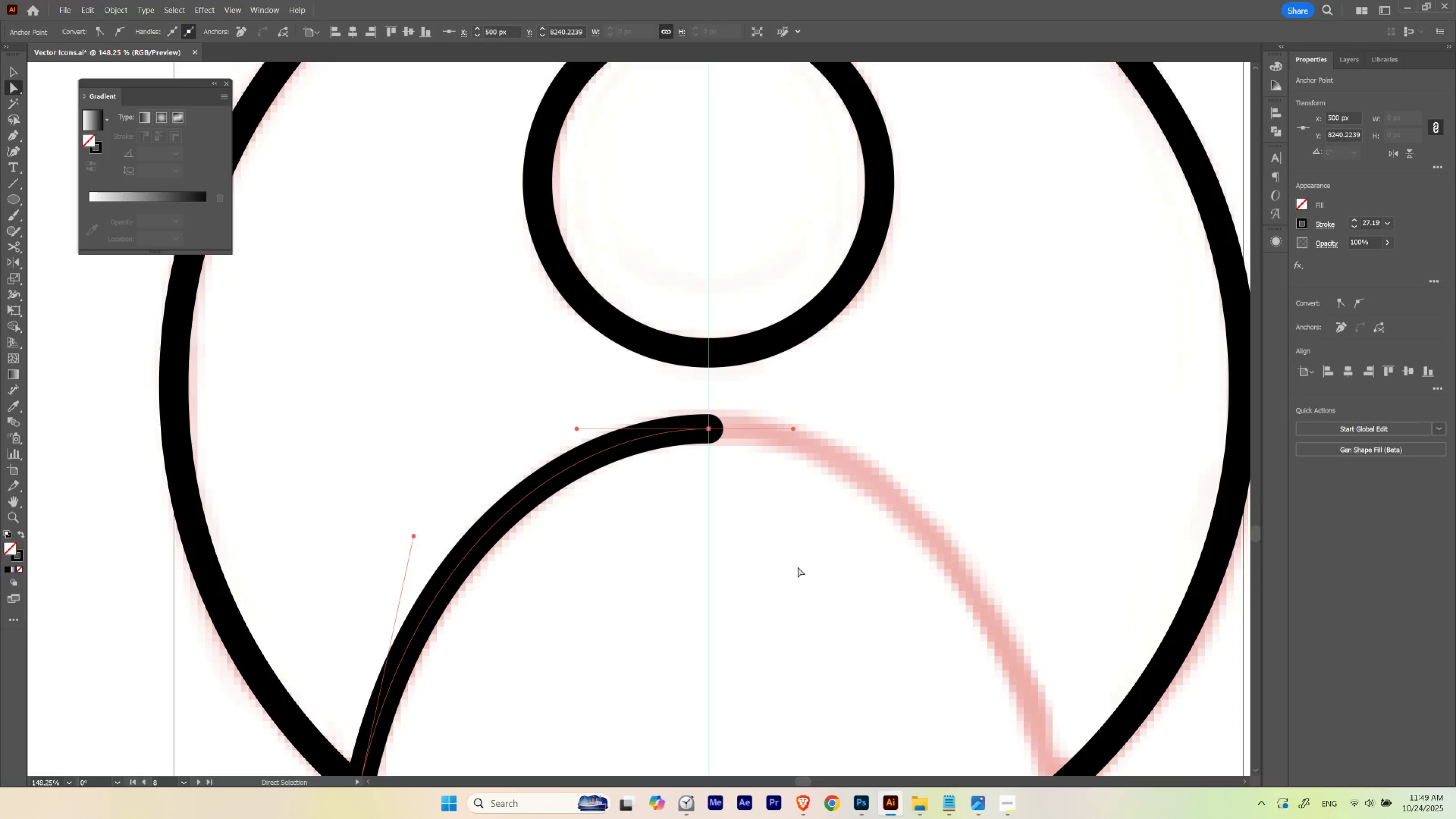 
key(Shift+ShiftLeft)
 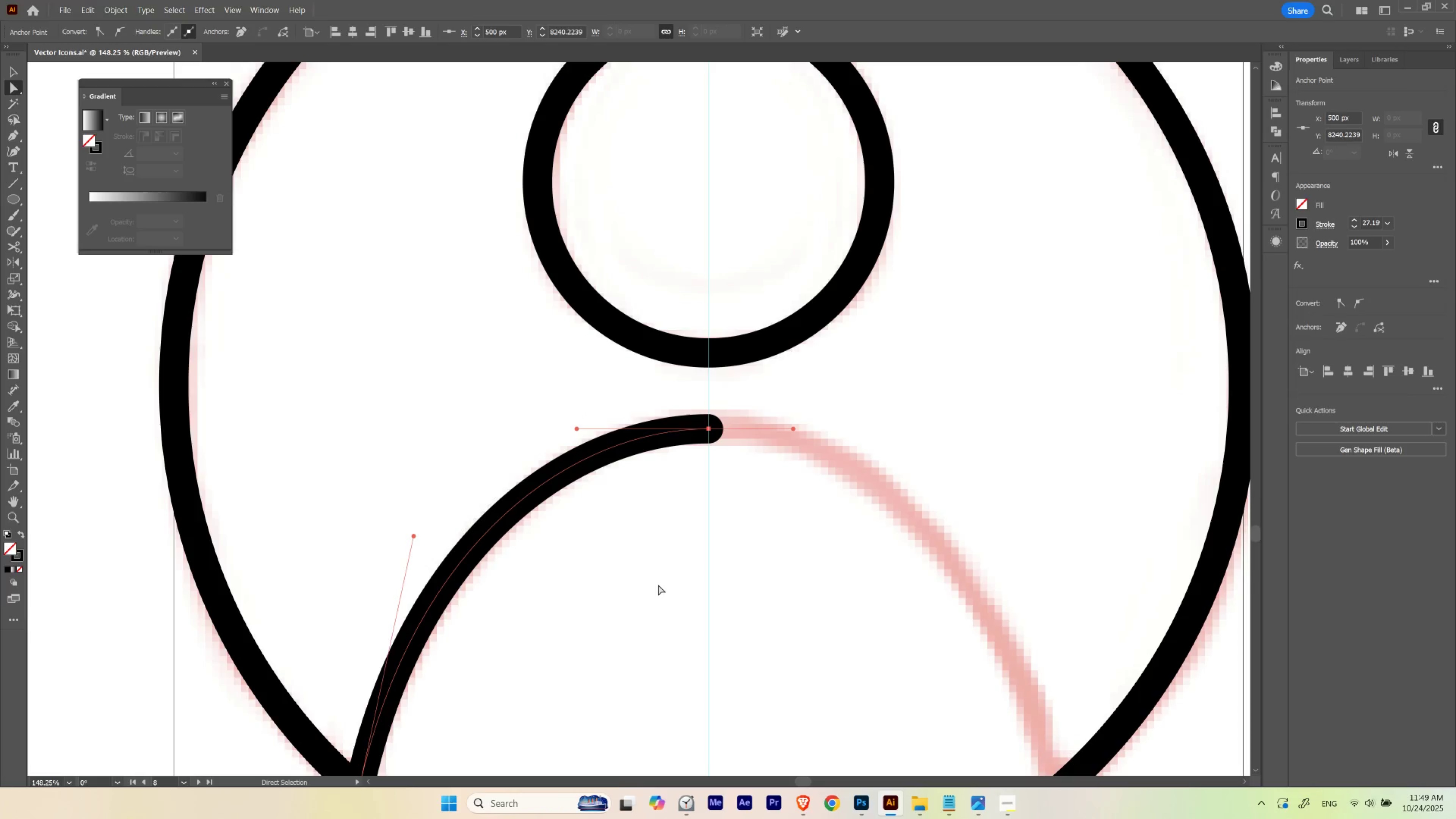 
left_click([658, 584])
 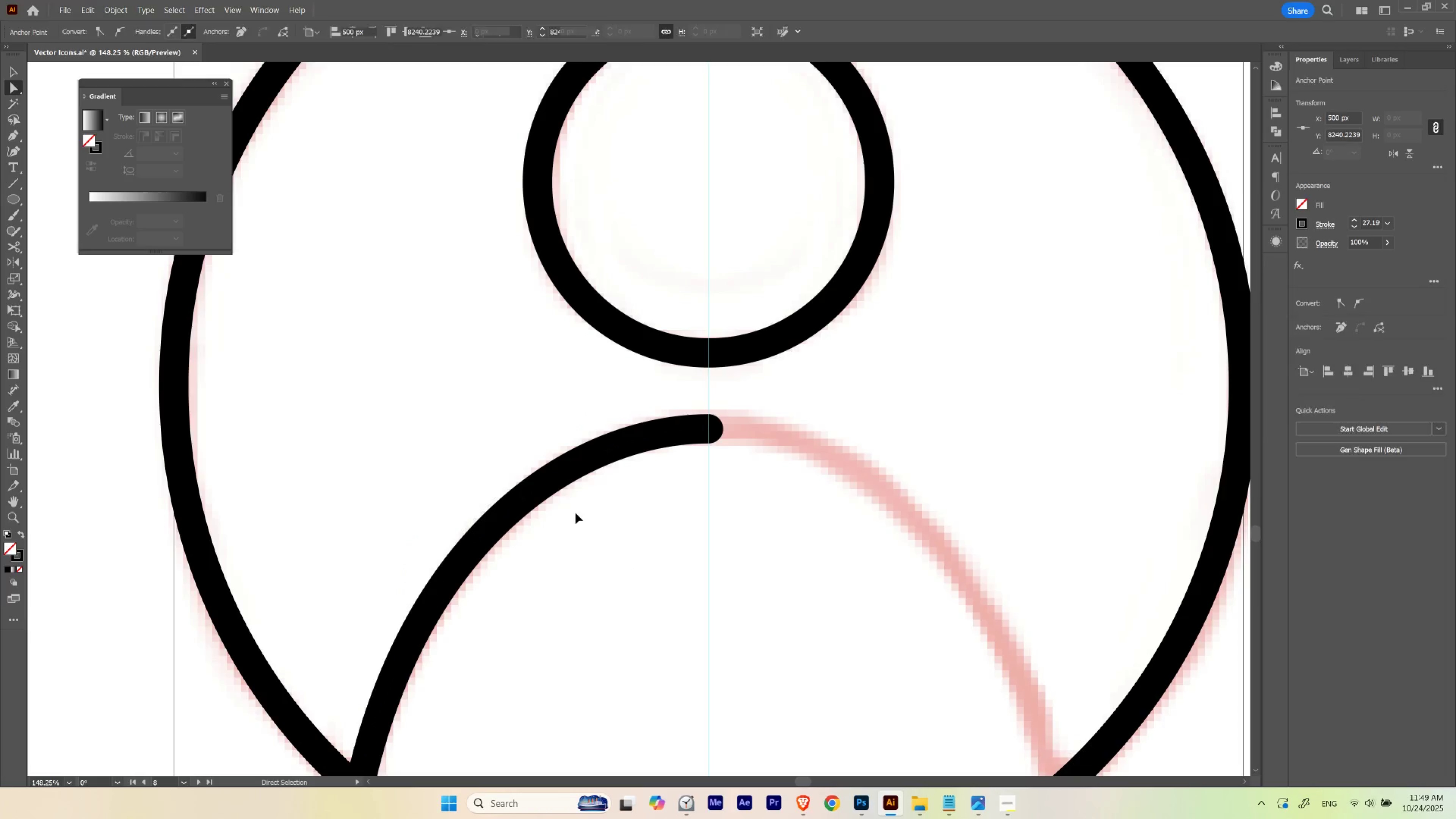 
hold_key(key=ControlLeft, duration=0.46)
 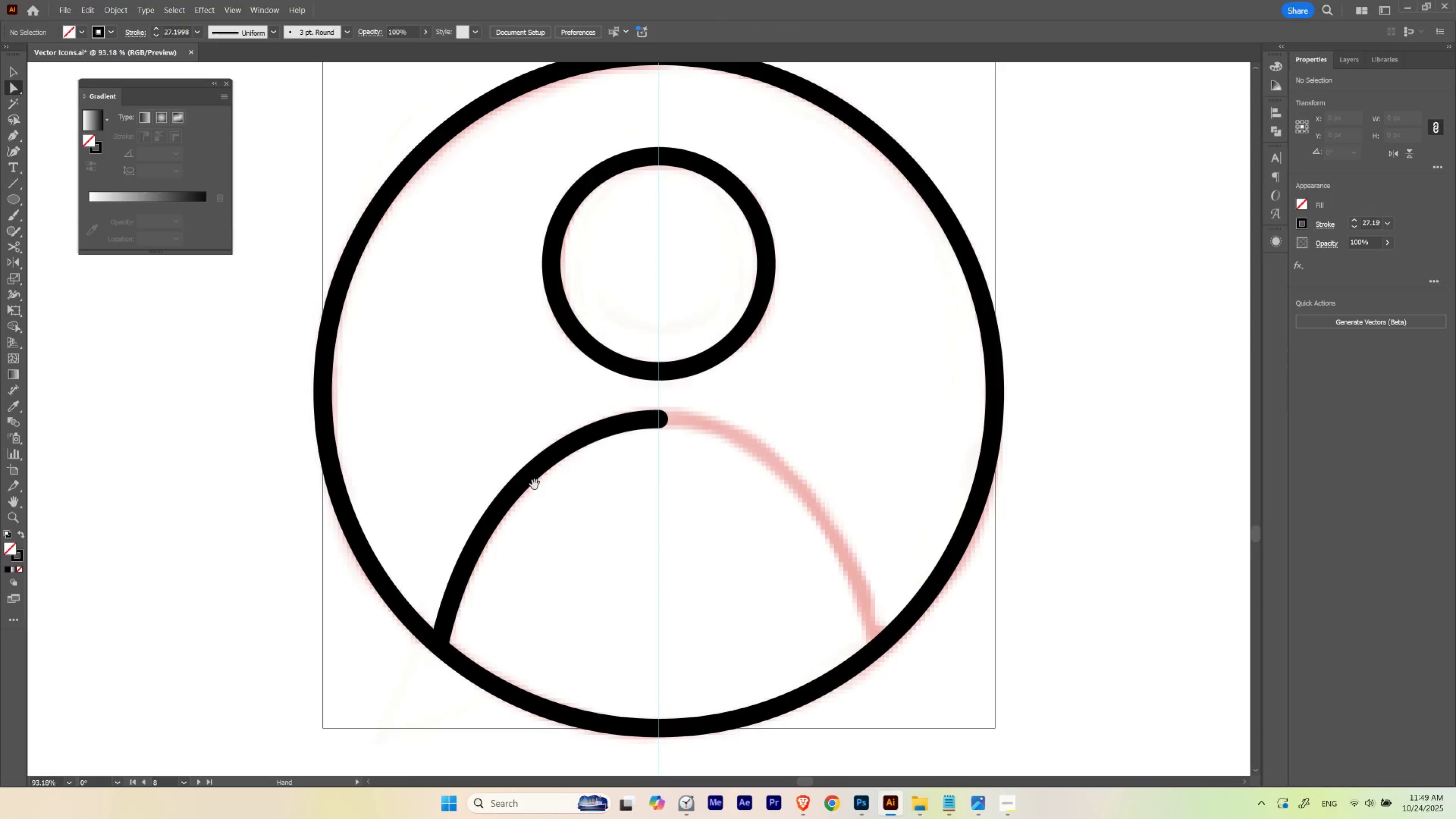 
hold_key(key=Space, duration=1.1)
 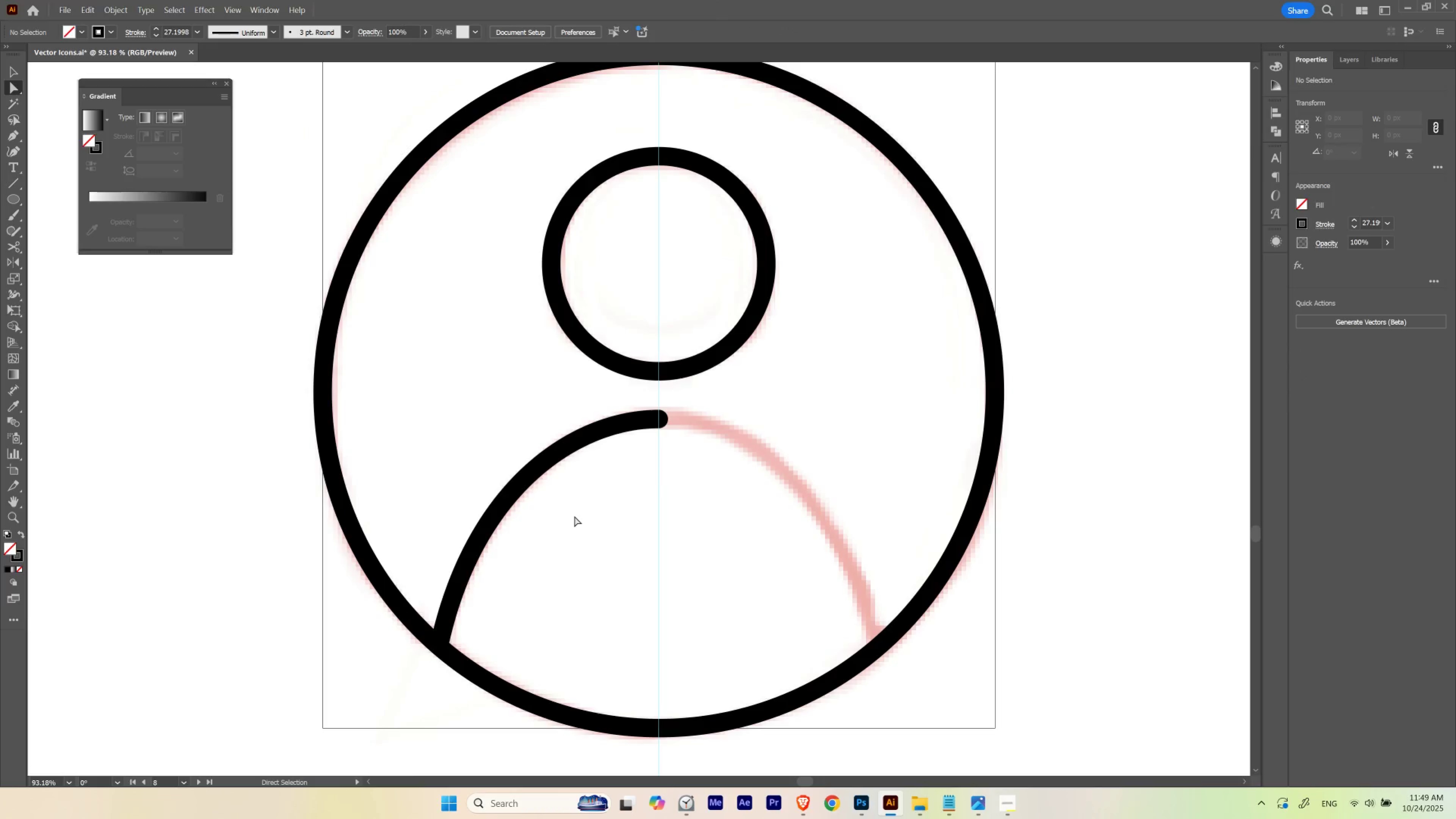 
left_click([574, 516])
 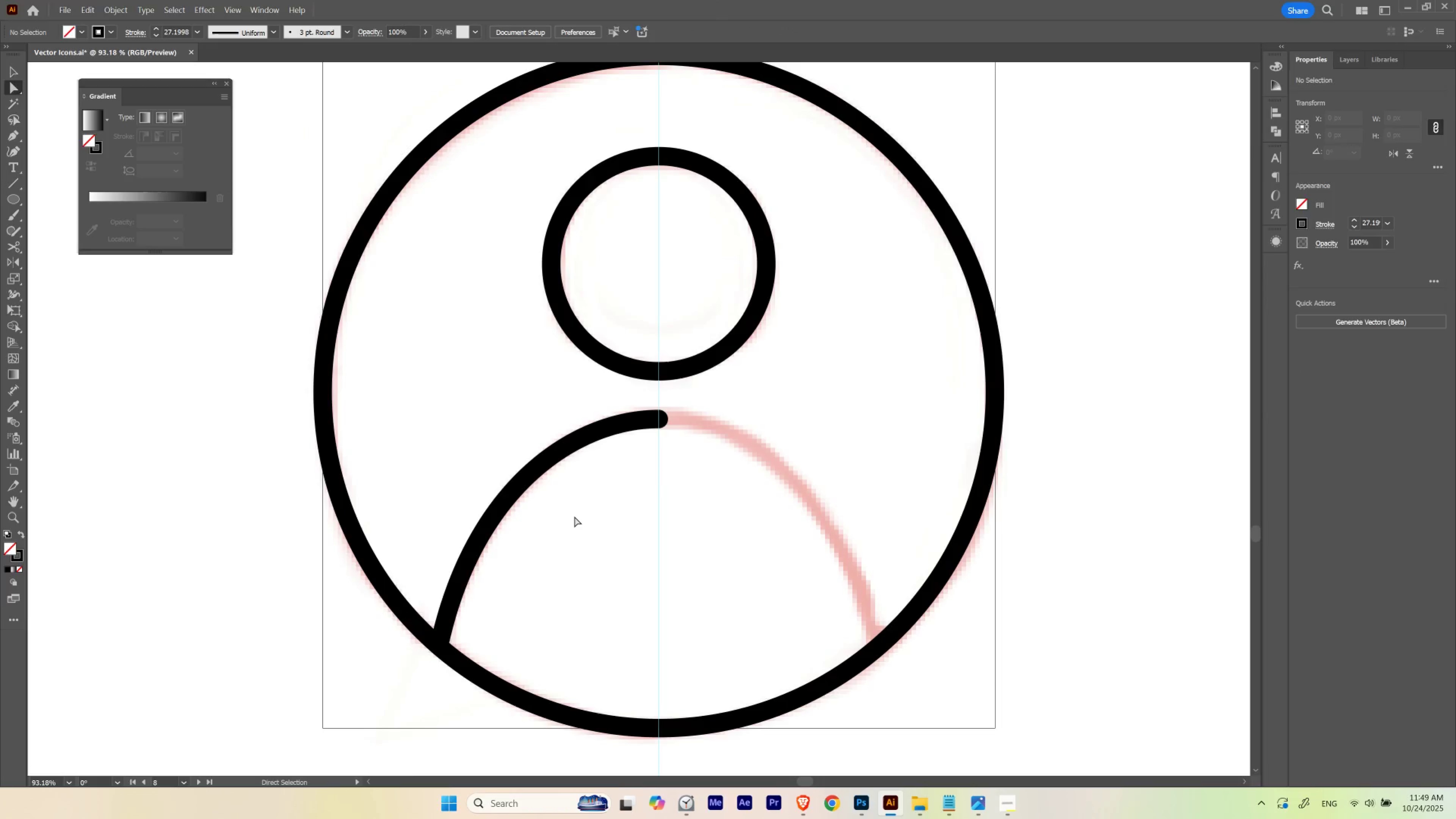 
key(V)
 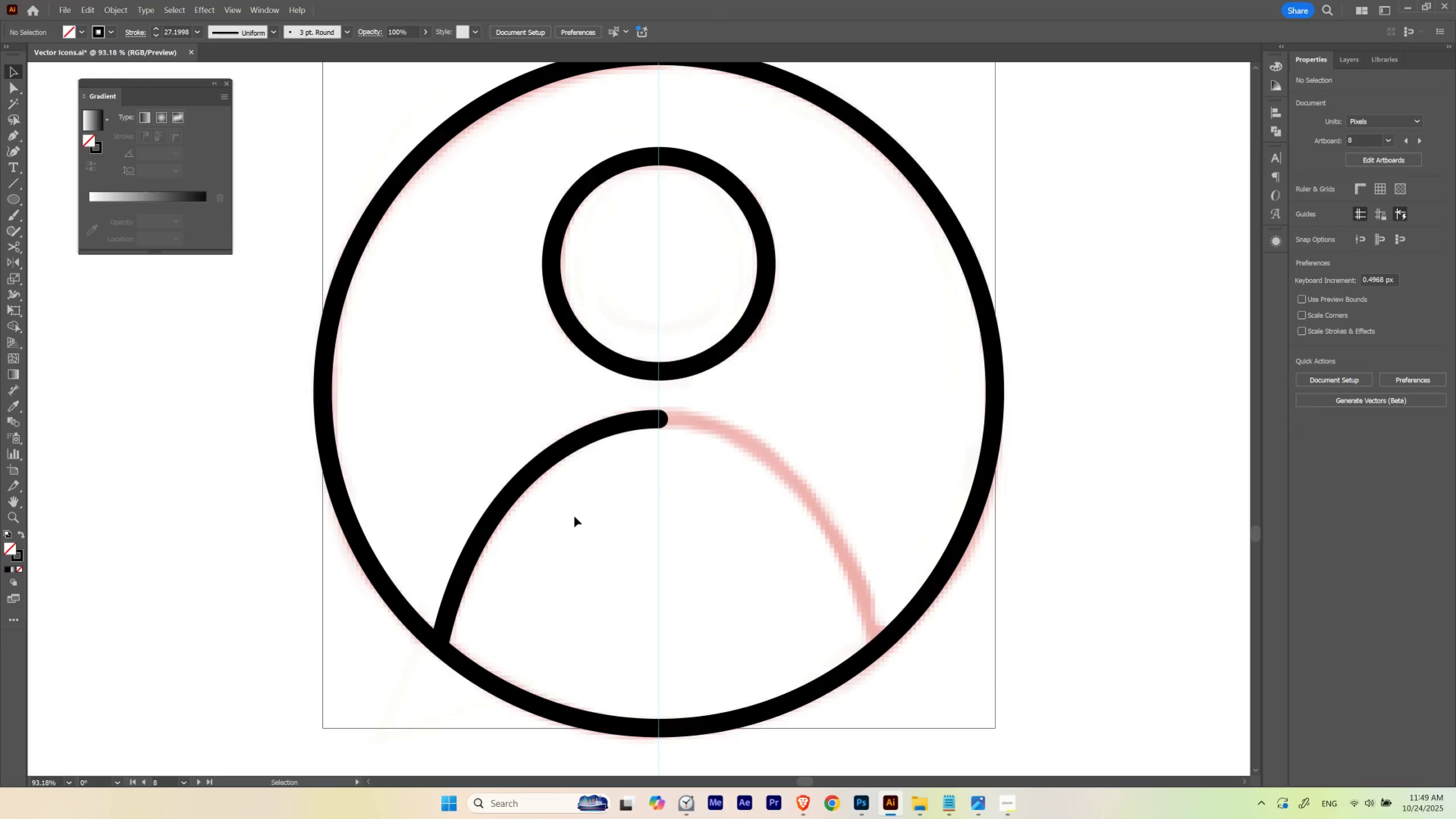 
left_click([574, 516])
 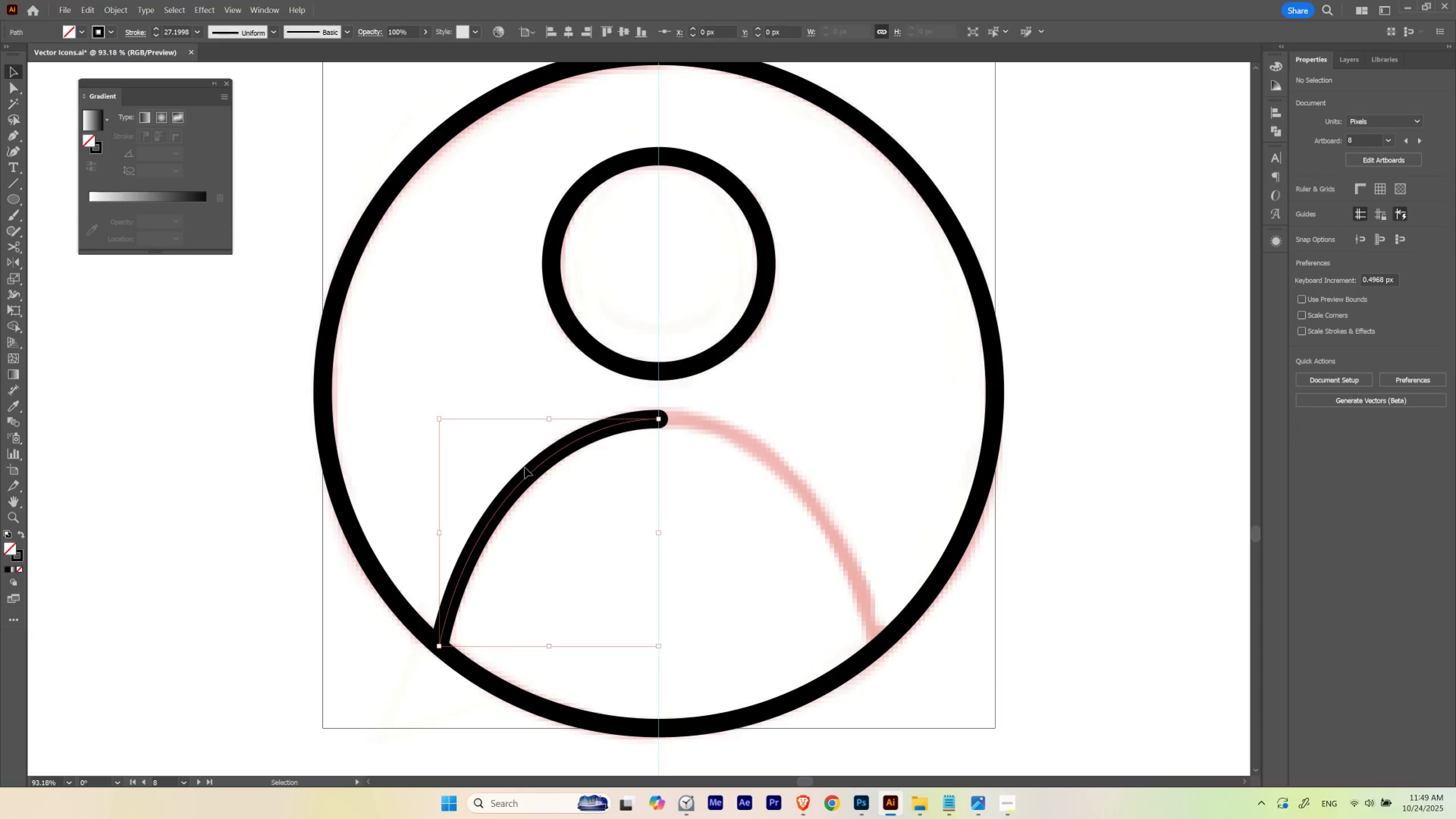 
hold_key(key=AltLeft, duration=1.33)
 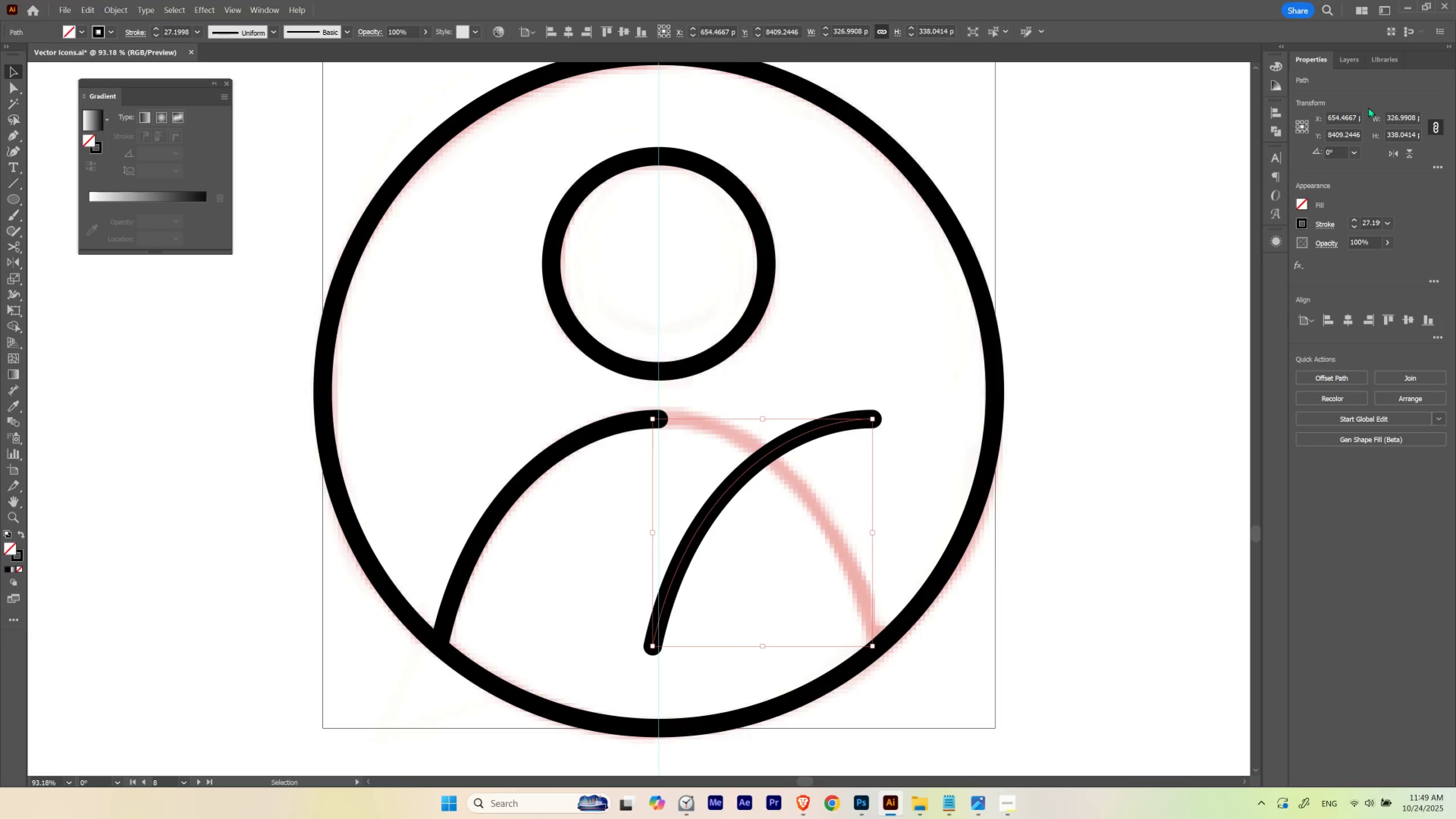 
hold_key(key=ShiftLeft, duration=0.74)
 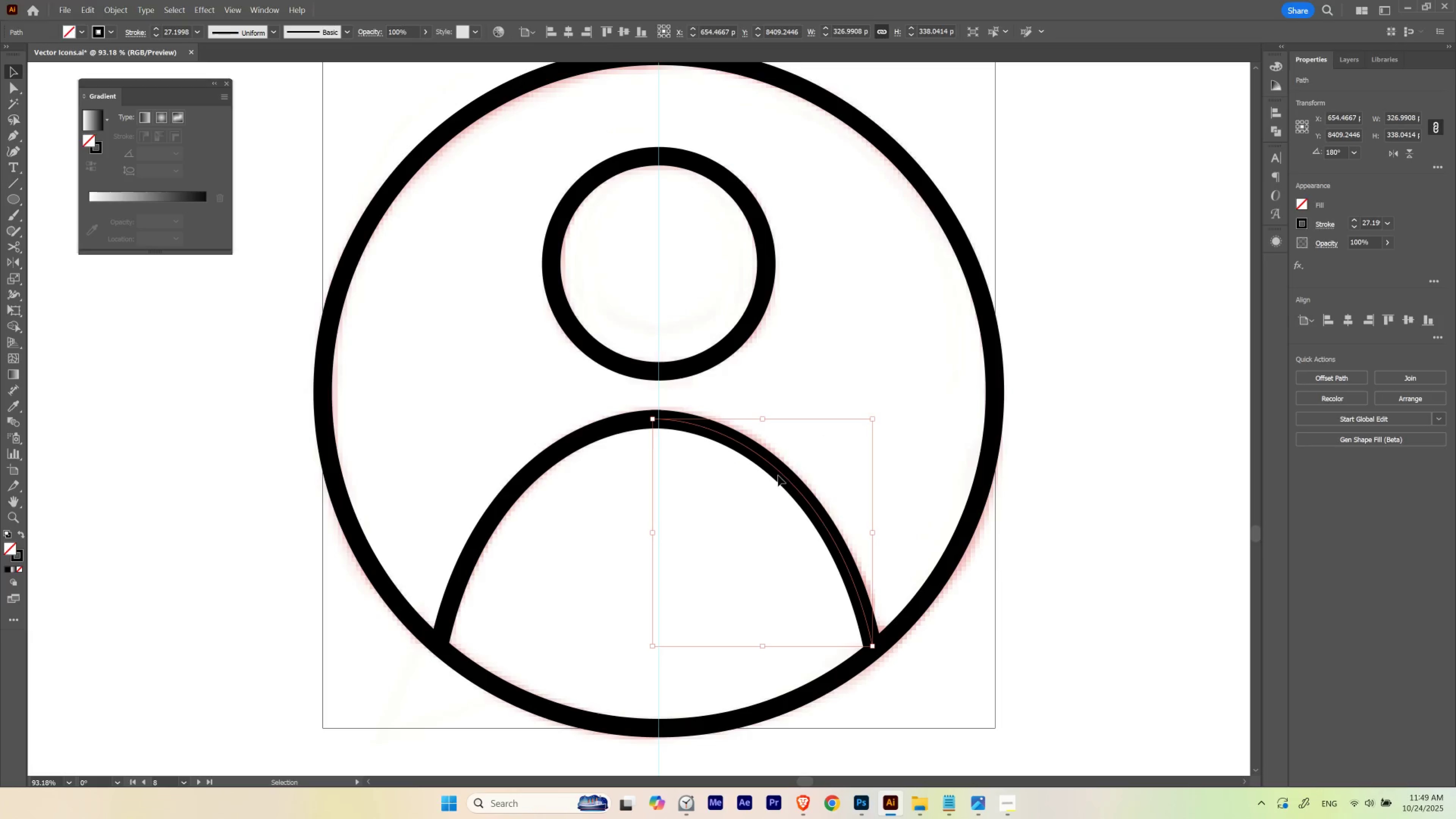 
hold_key(key=ShiftLeft, duration=1.53)
 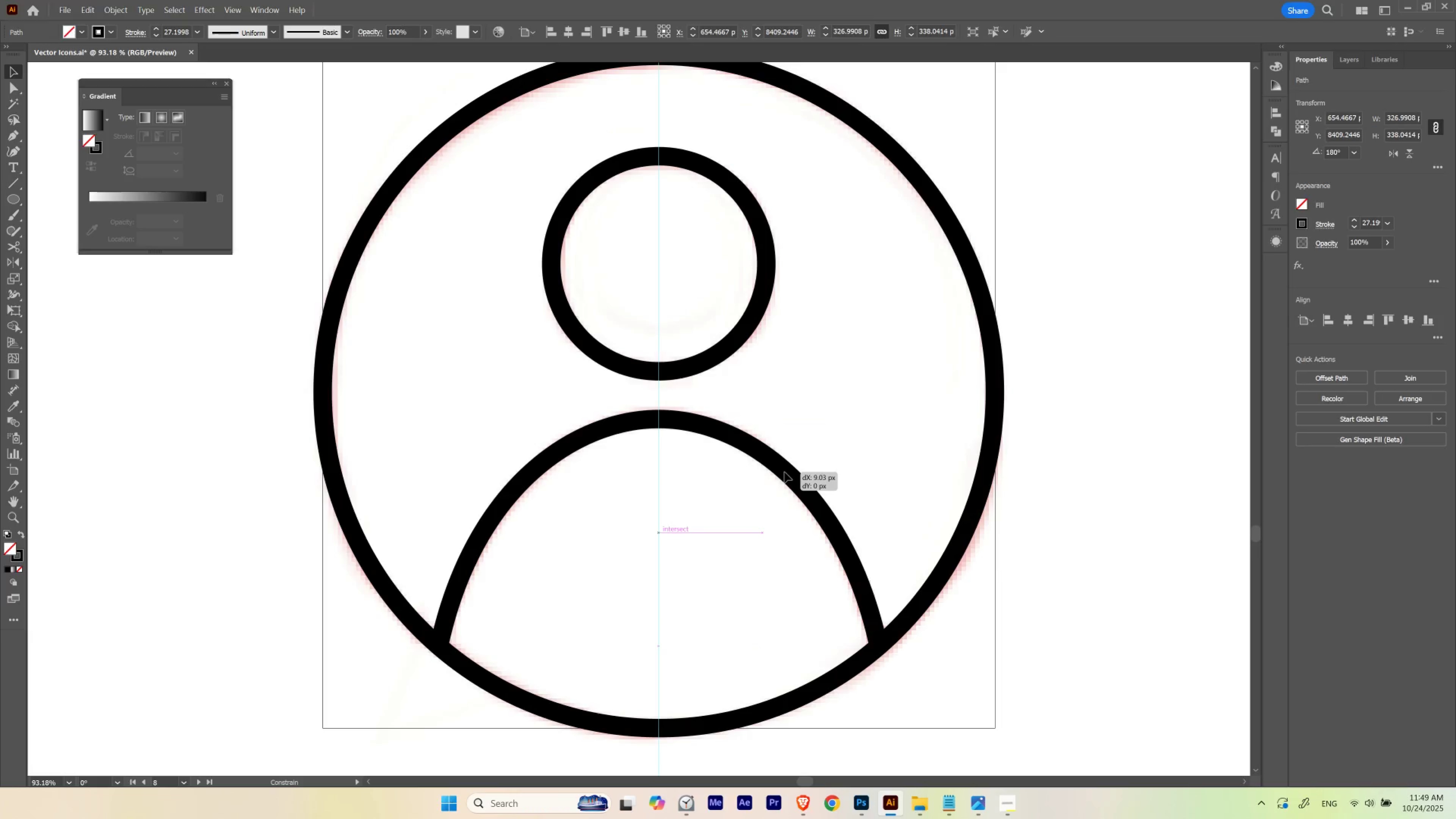 
hold_key(key=ShiftLeft, duration=0.85)
 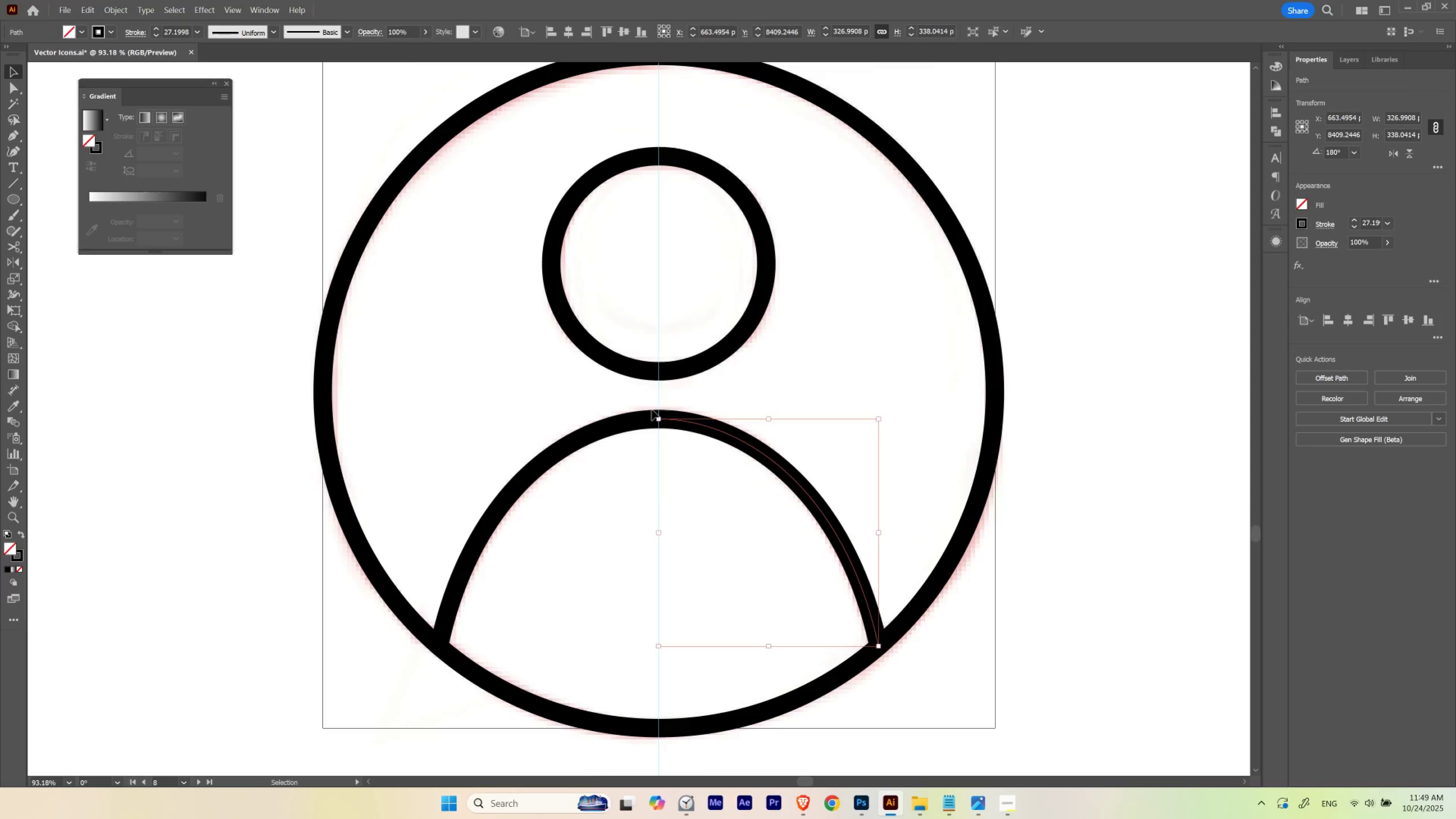 
hold_key(key=ControlLeft, duration=0.44)
 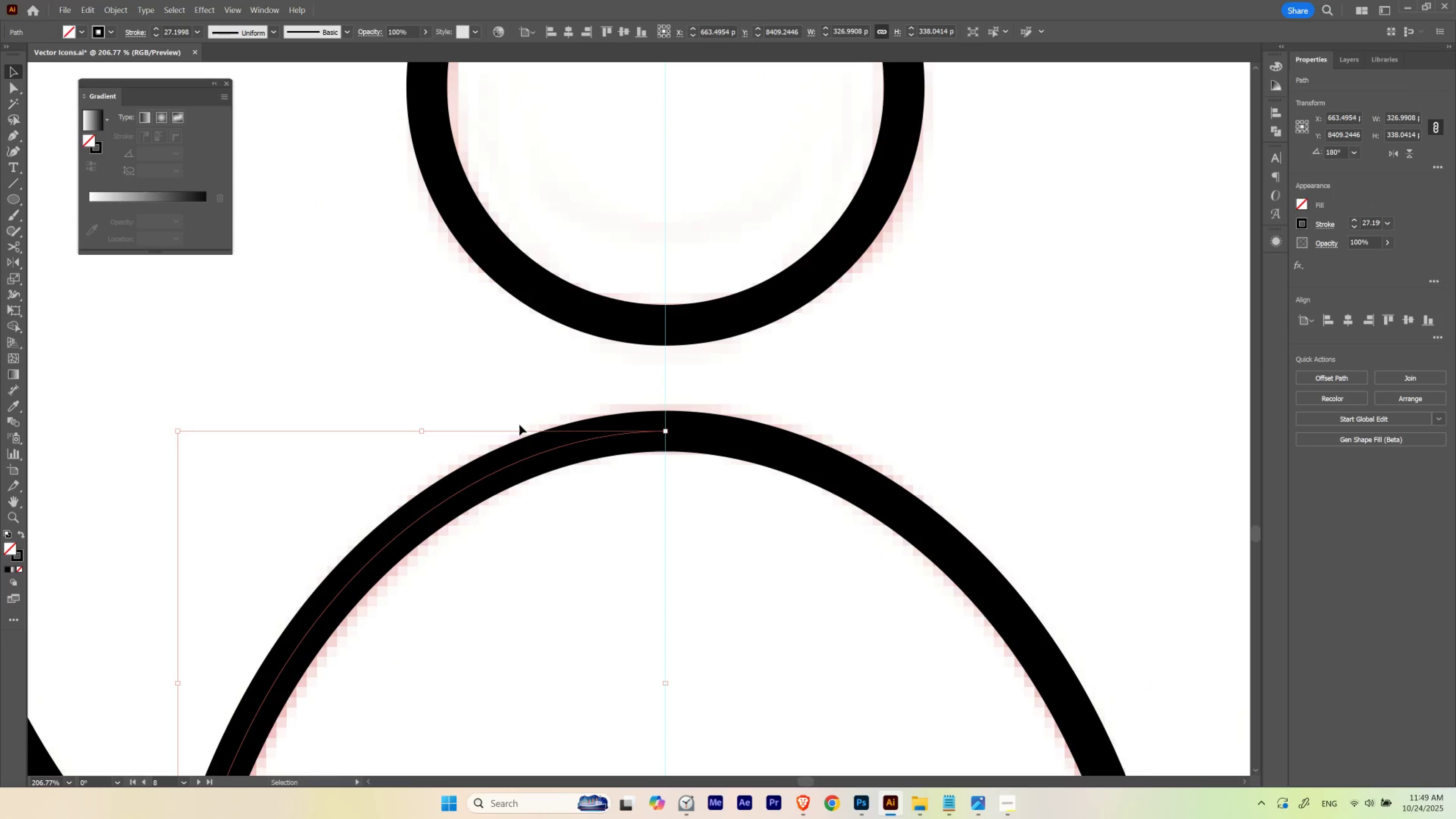 
hold_key(key=Space, duration=0.44)
 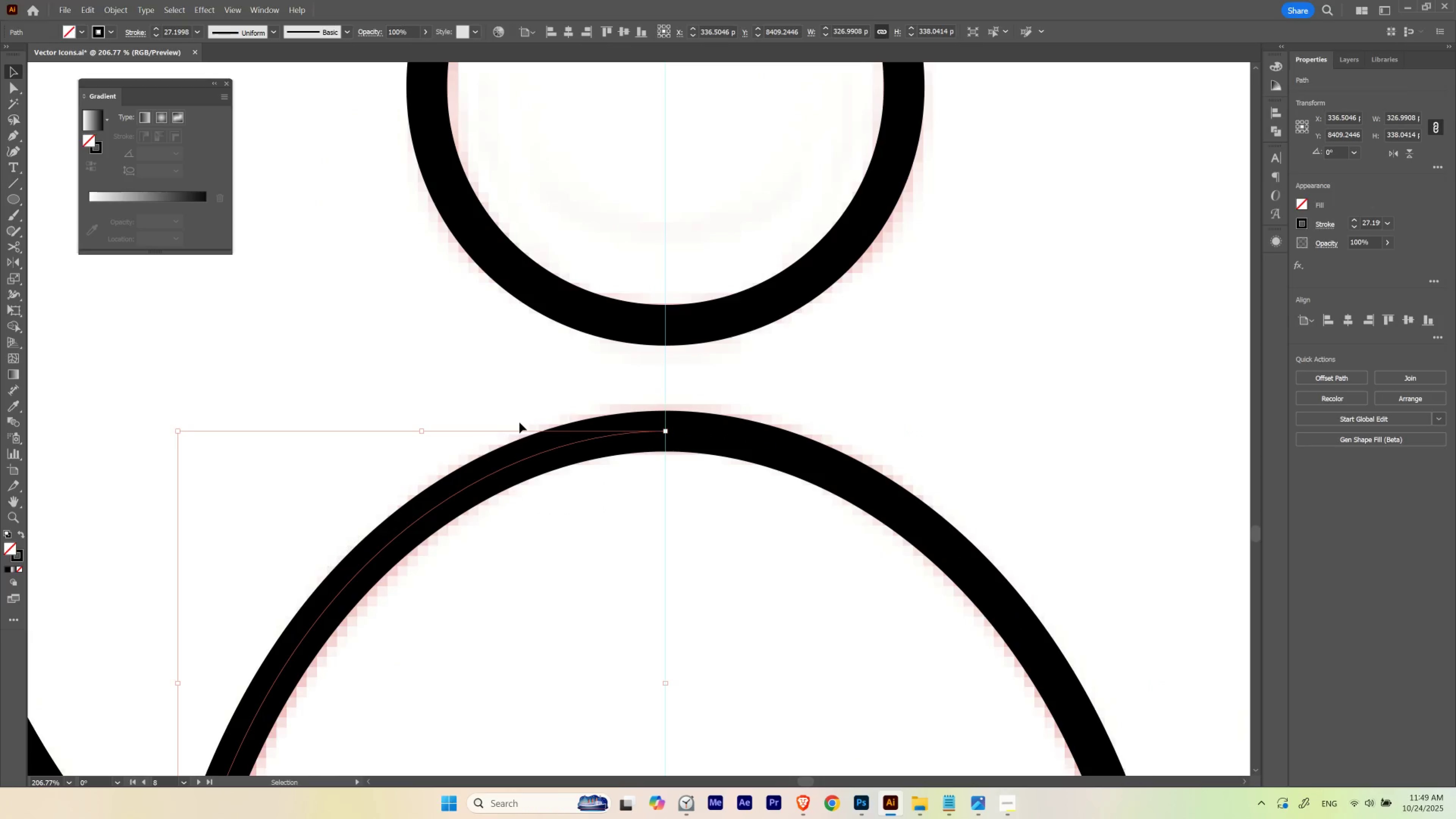 
hold_key(key=ControlLeft, duration=0.55)
 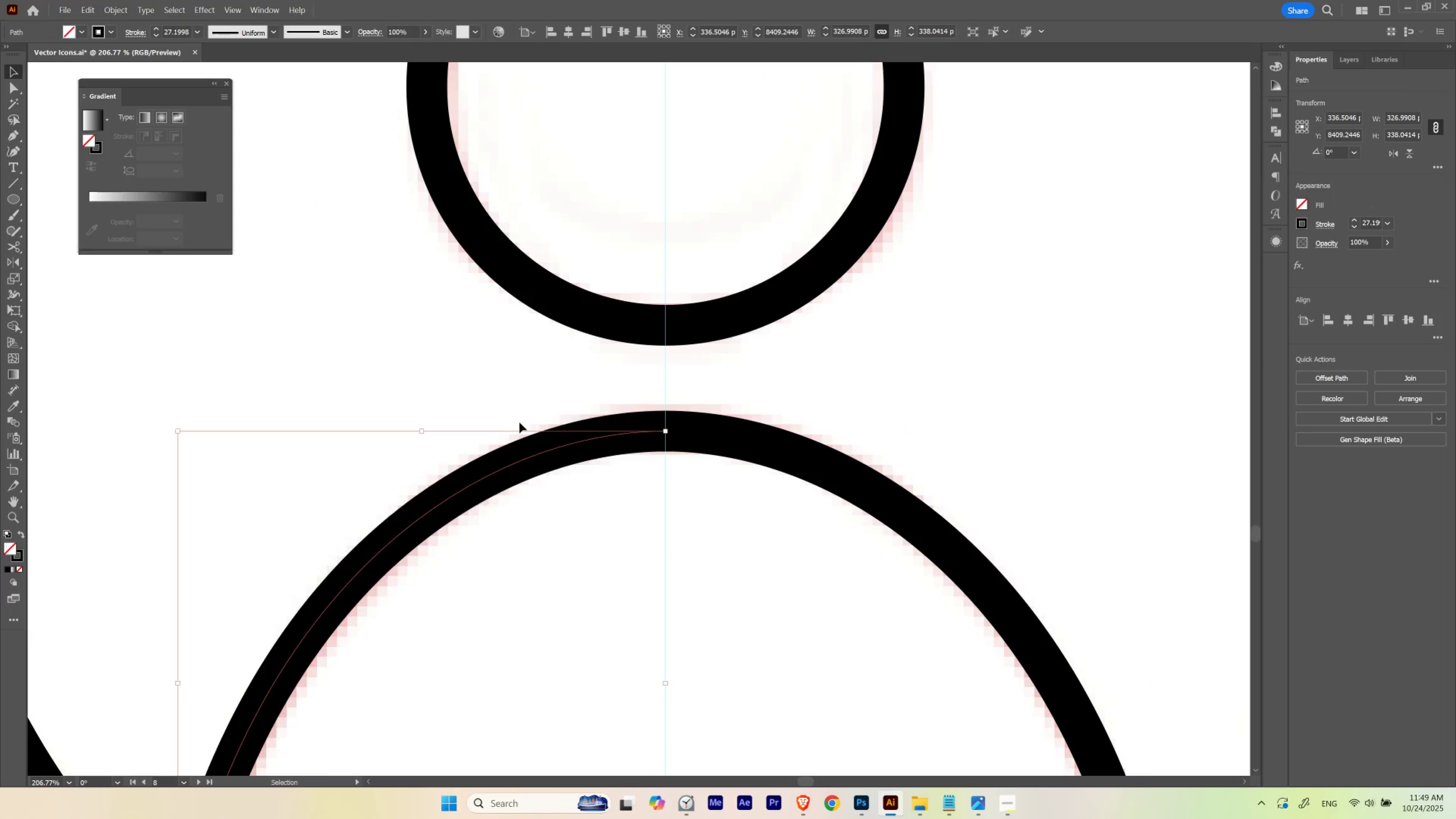 
key(Delete)
 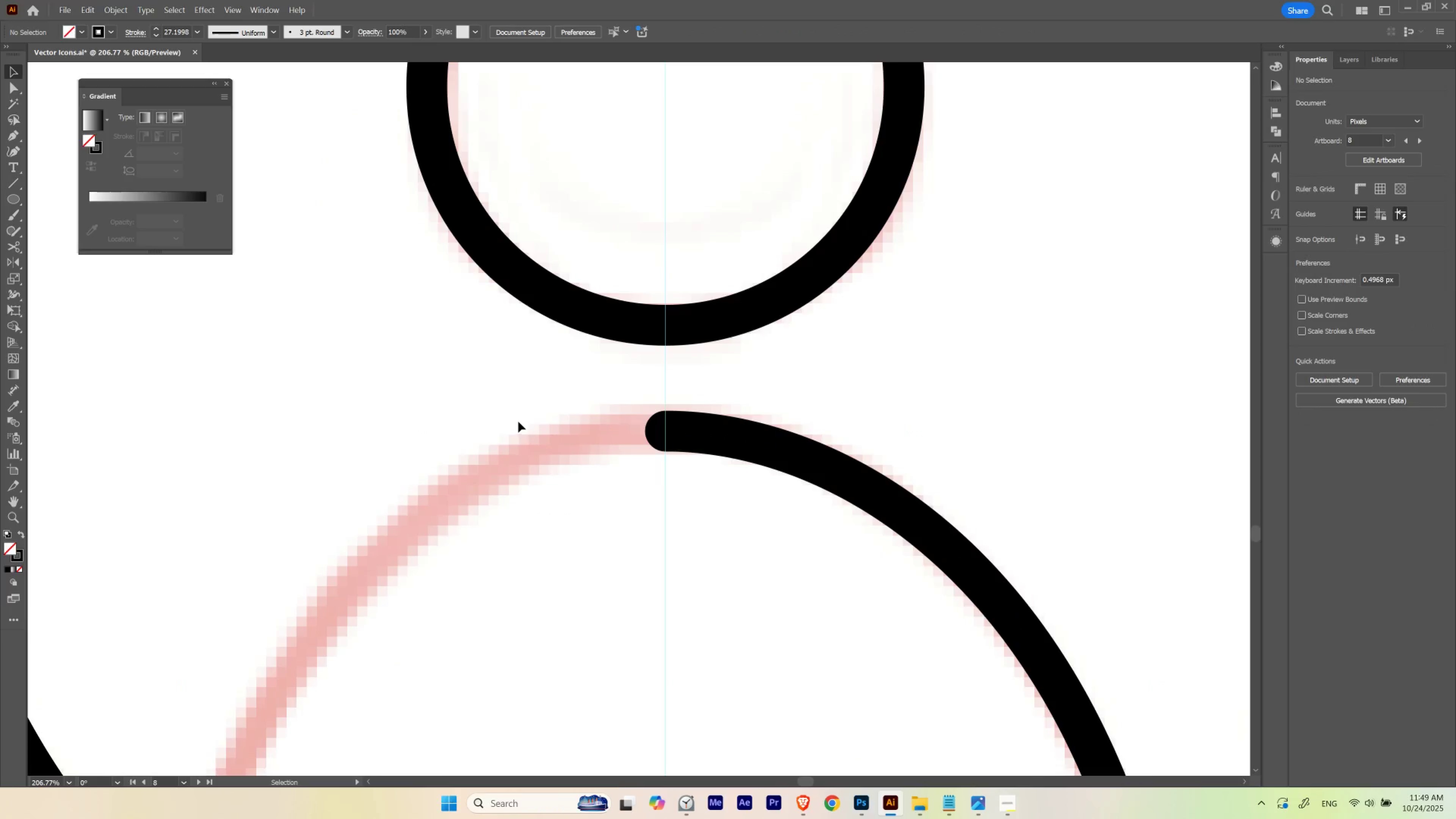 
key(Control+ControlLeft)
 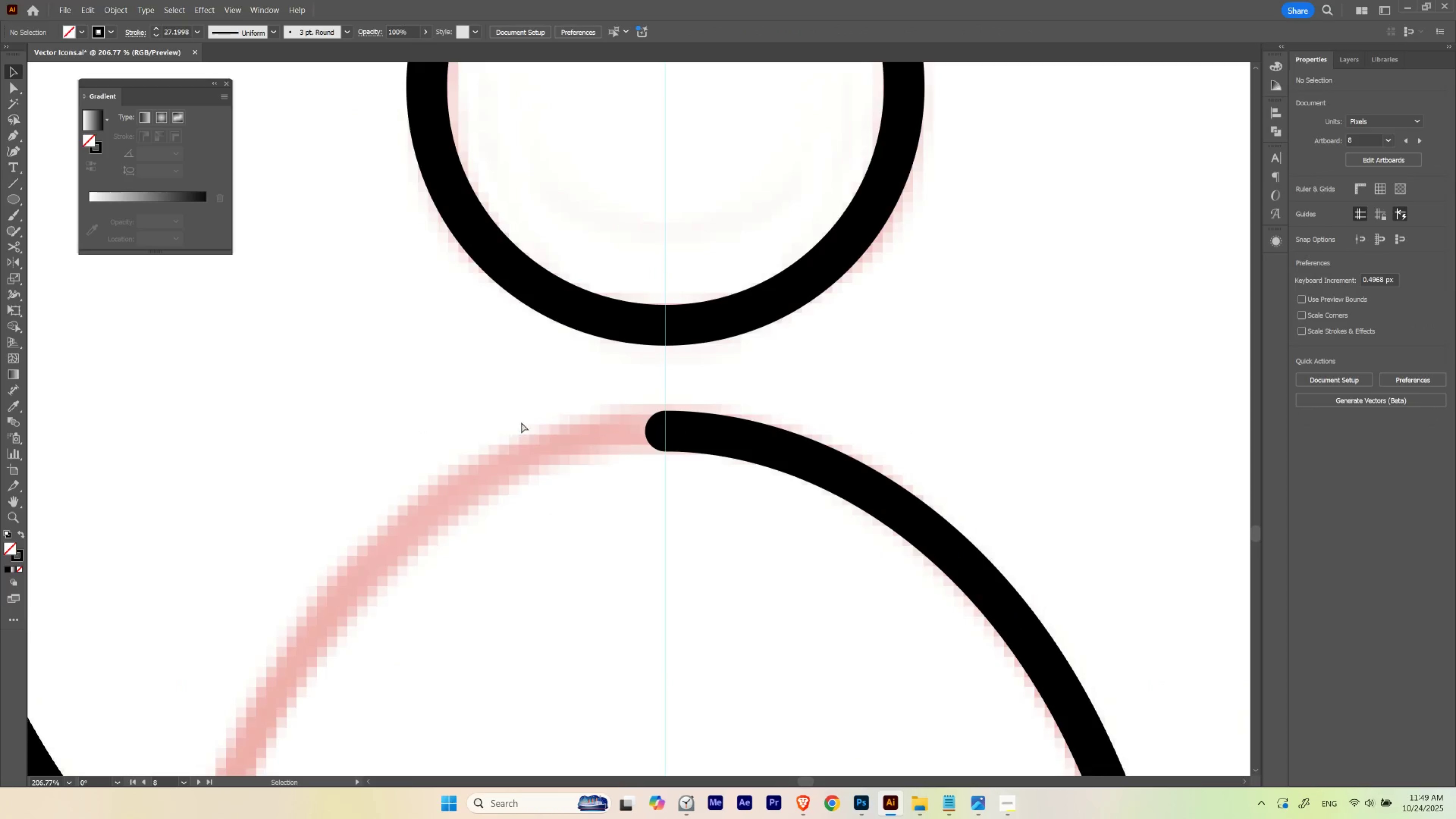 
key(Control+Y)
 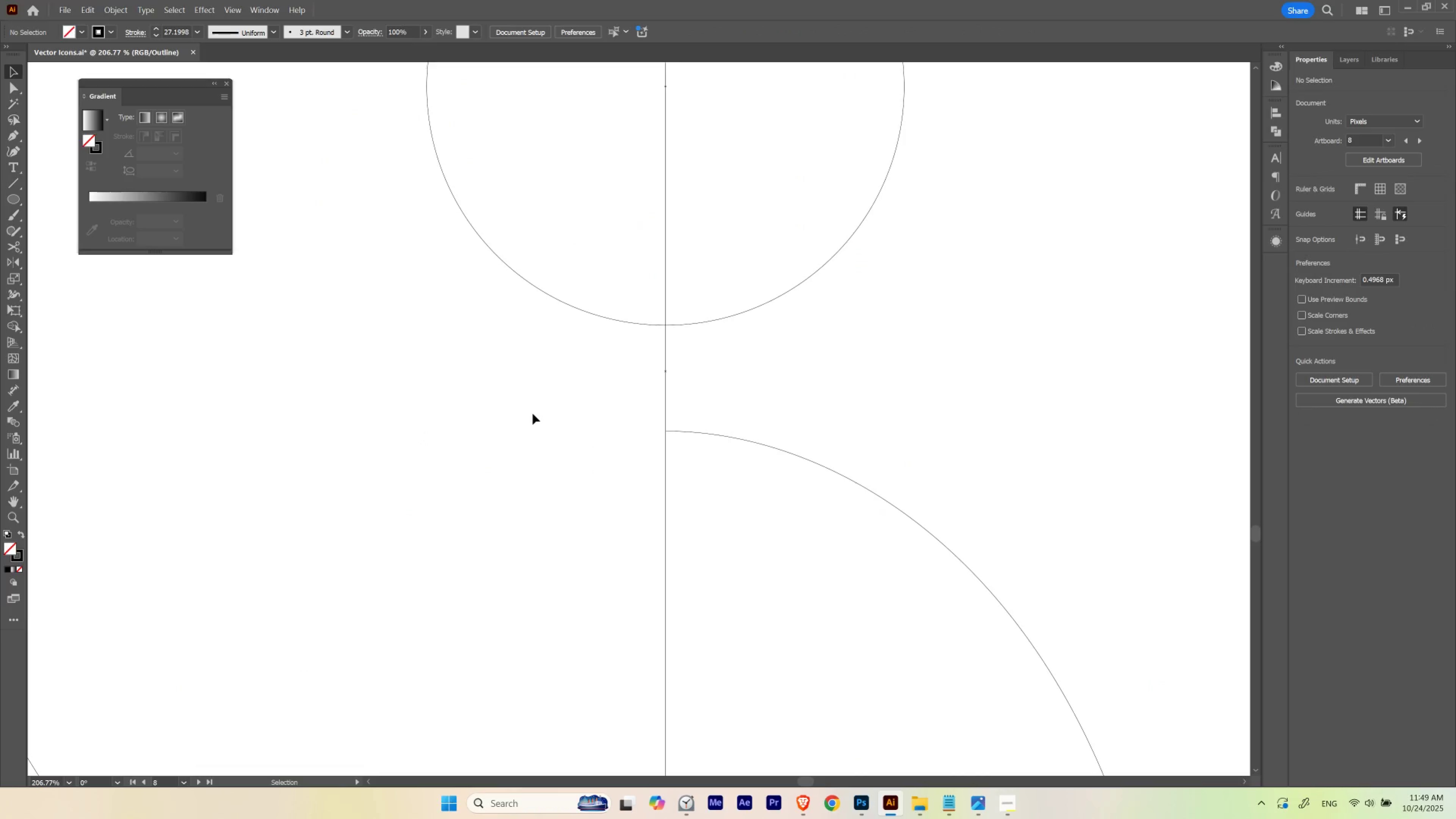 
key(Control+ControlLeft)
 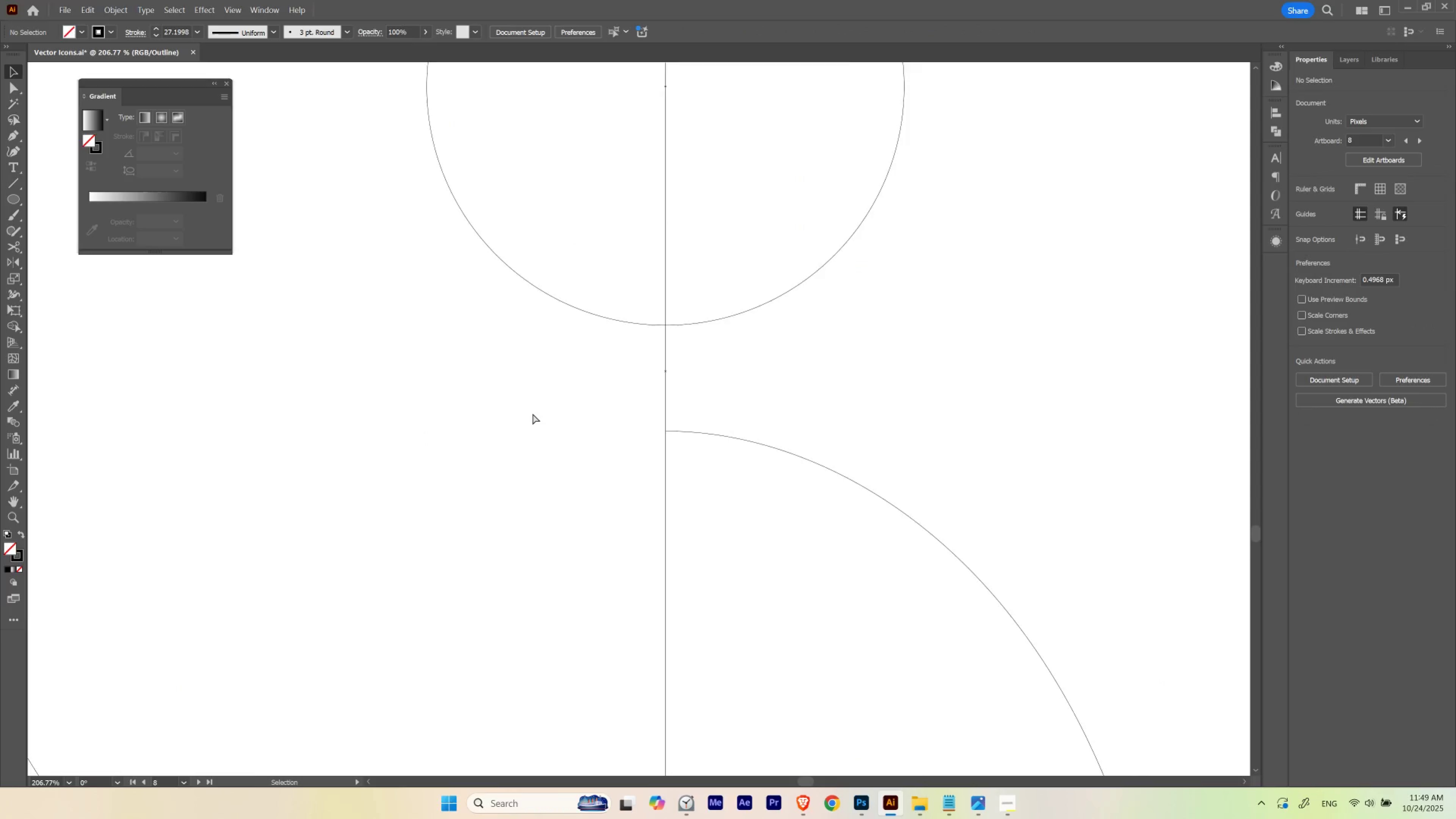 
key(Control+Y)
 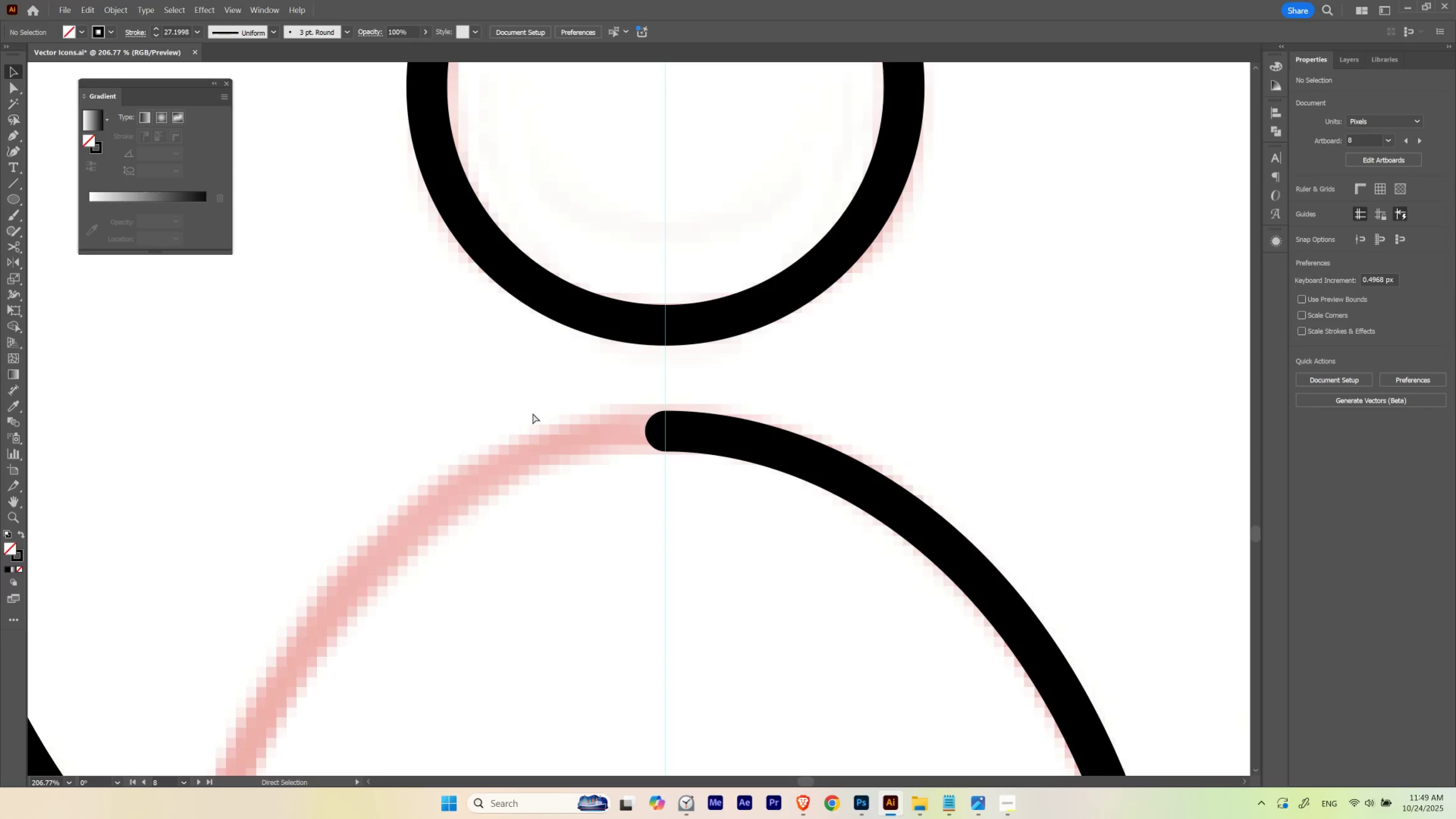 
key(Control+Z)
 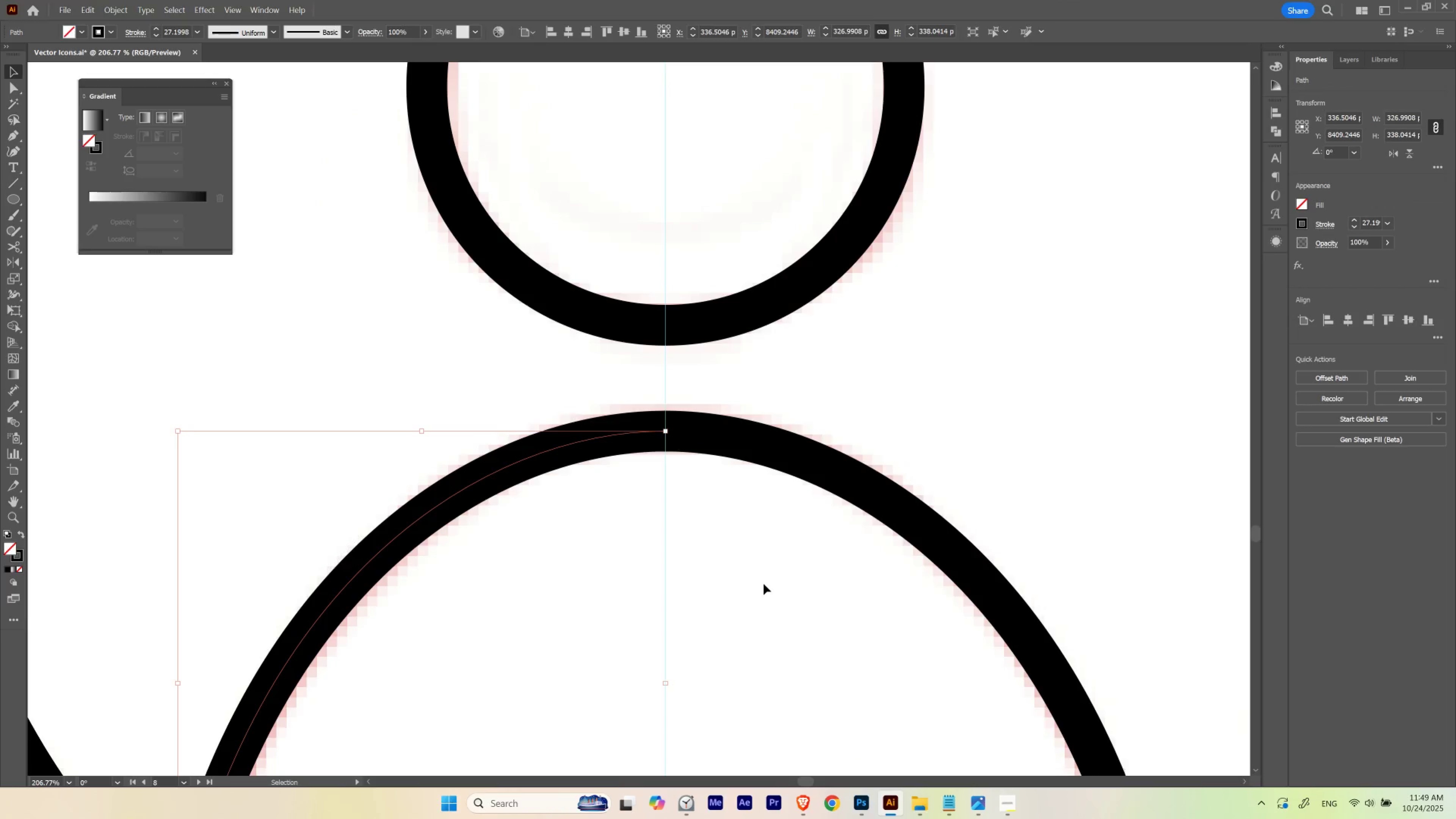 
key(V)
 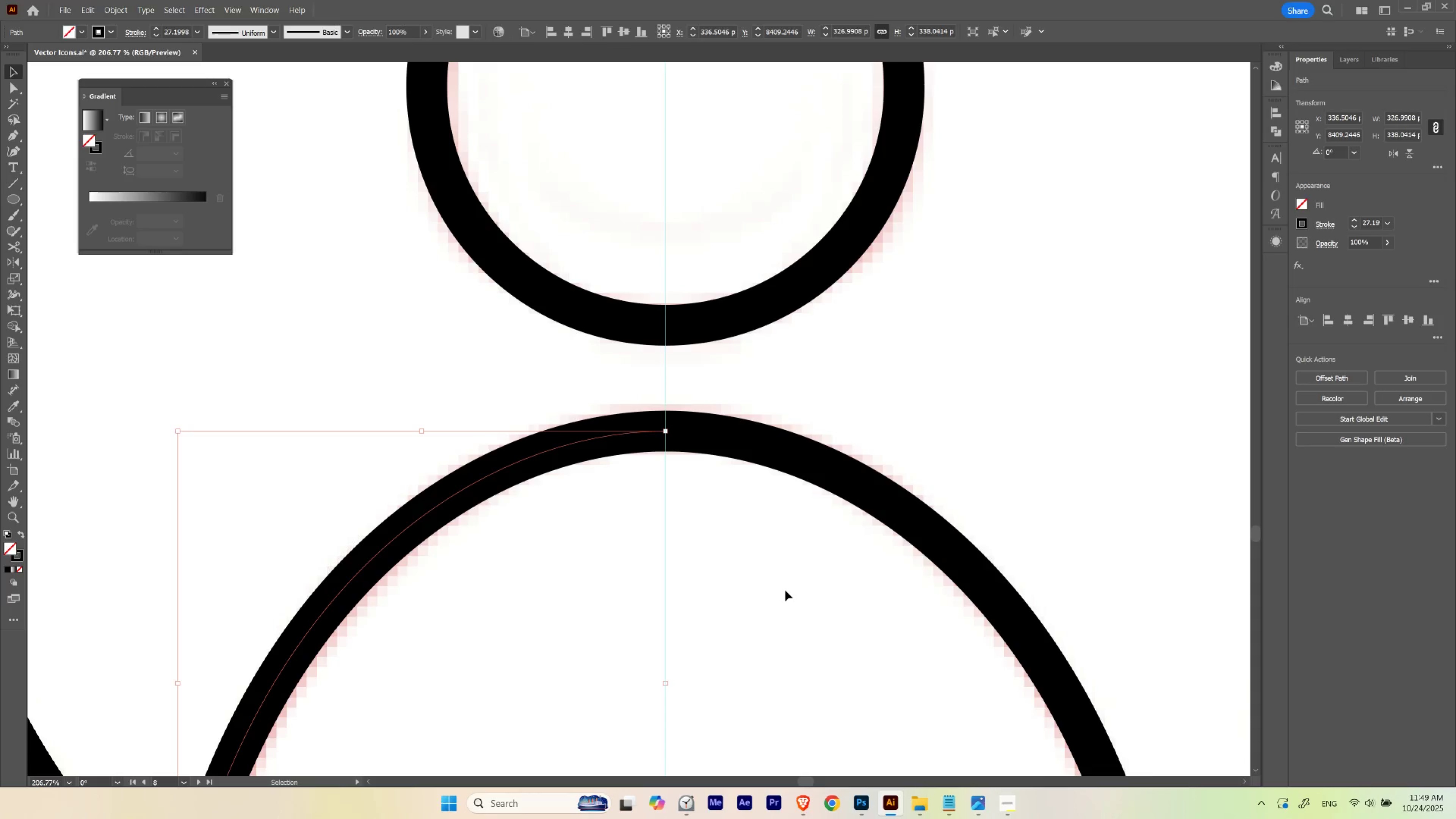 
left_click([785, 590])
 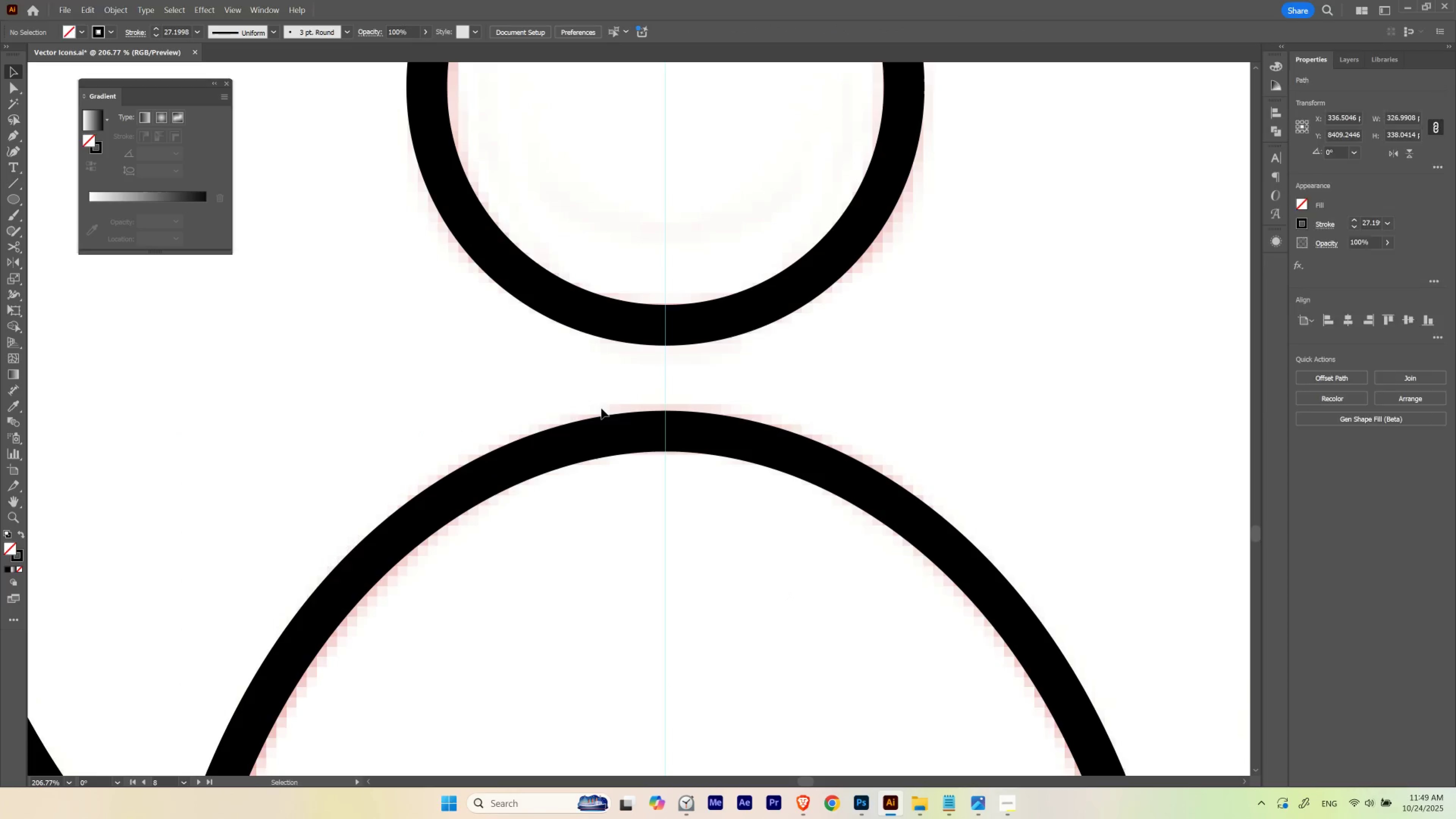 
hold_key(key=ControlLeft, duration=0.54)
 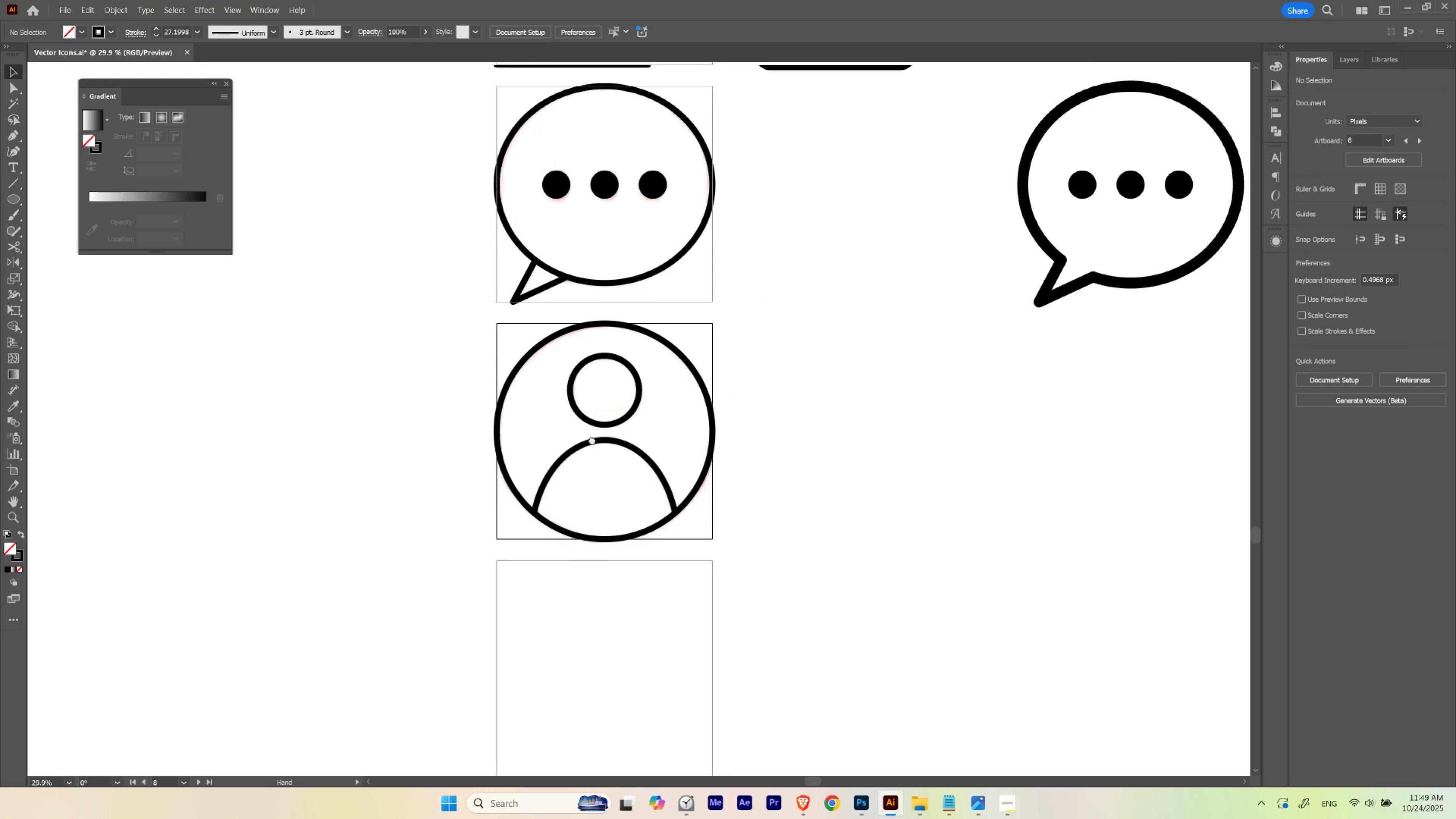 
hold_key(key=Space, duration=1.45)
 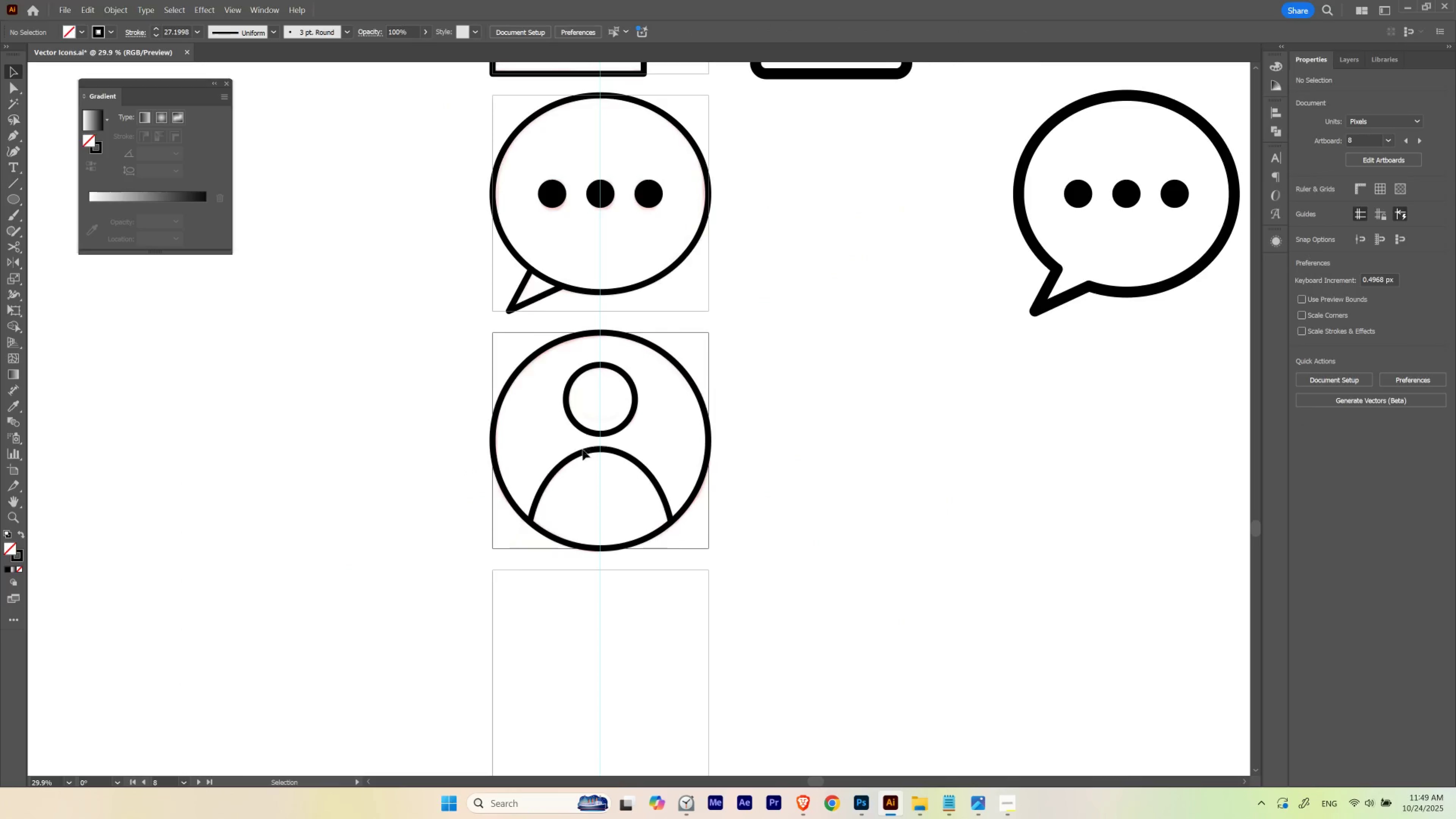 
key(V)
 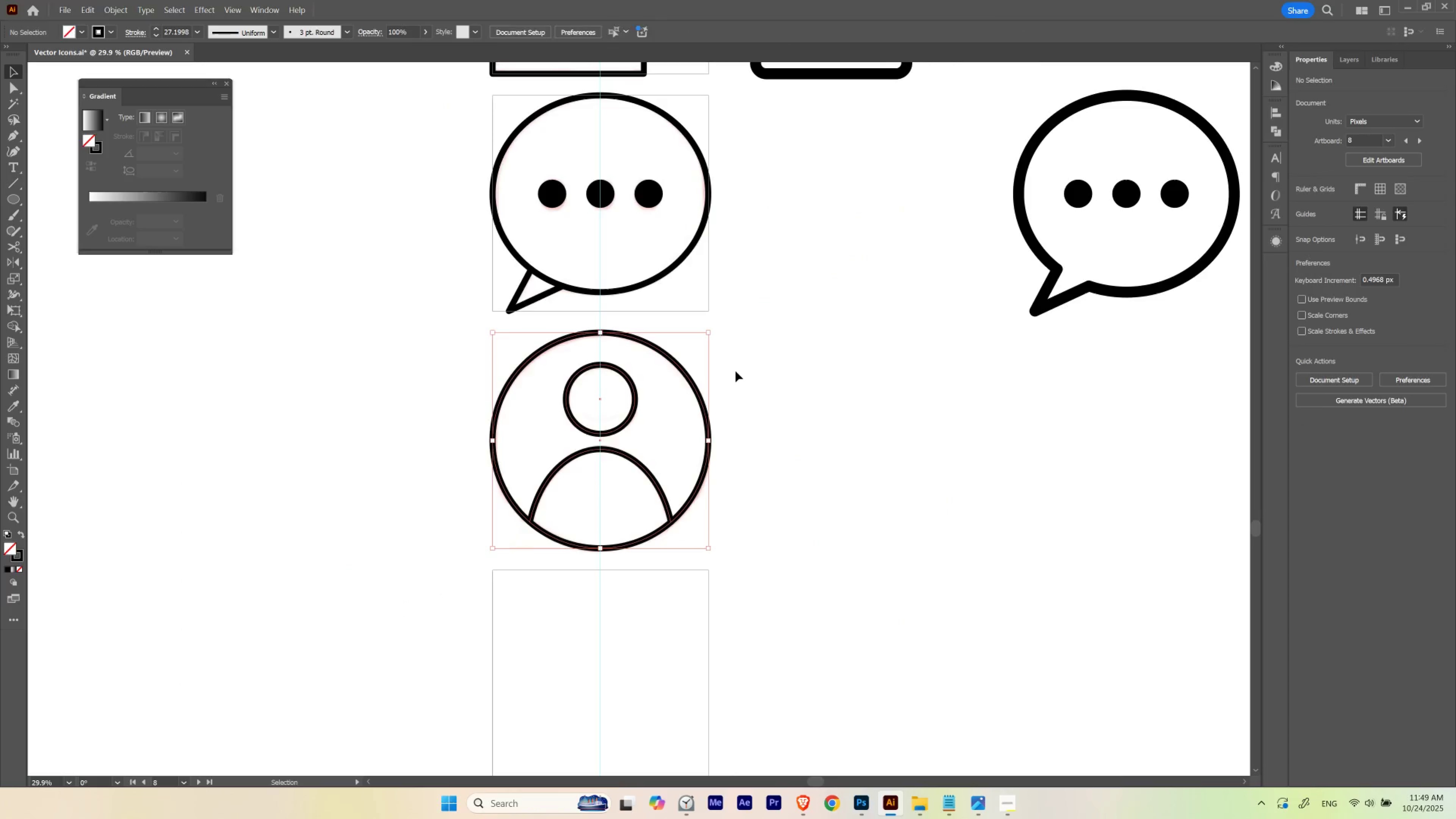 
hold_key(key=AltLeft, duration=1.9)
 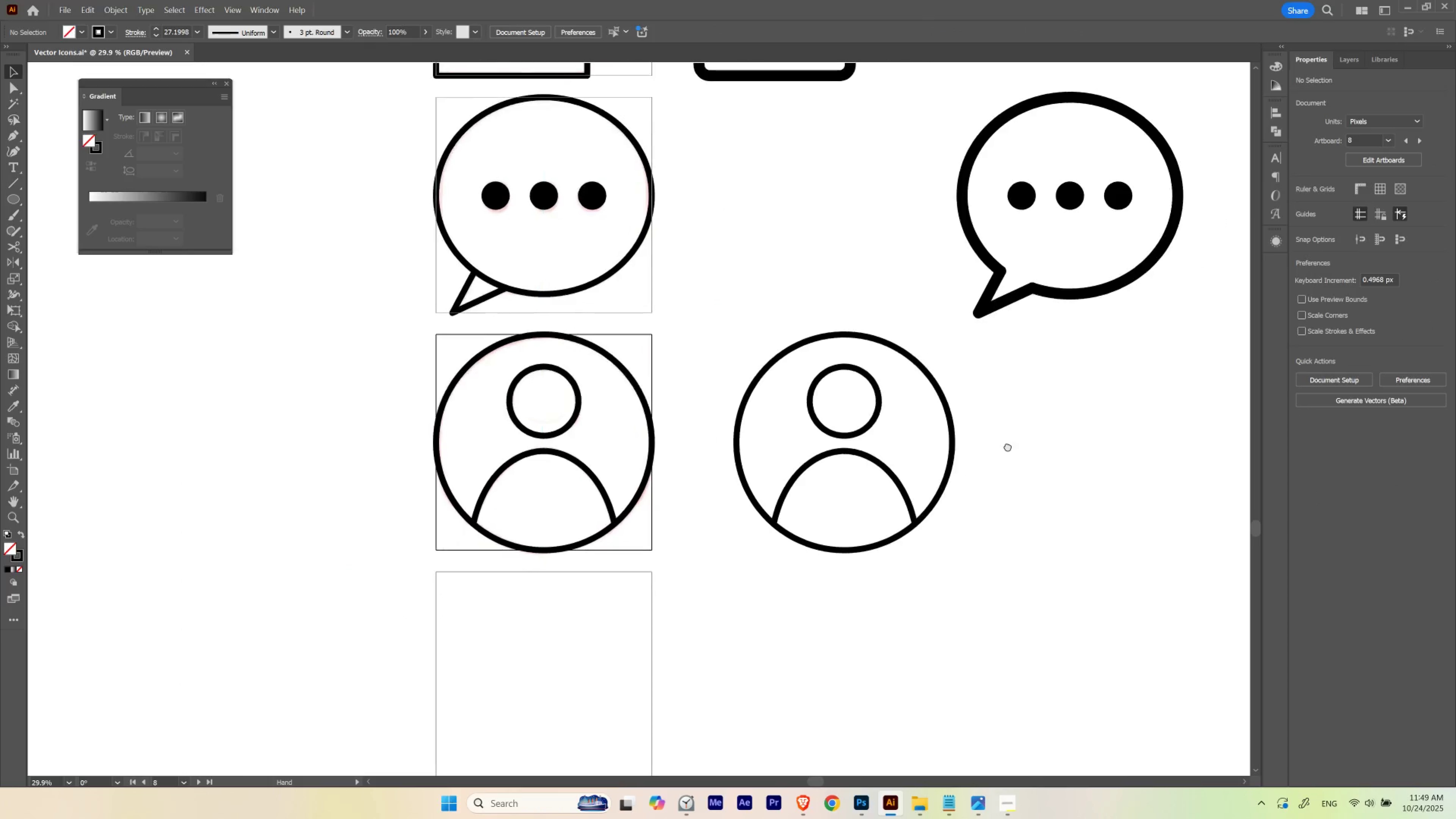 
hold_key(key=ShiftLeft, duration=1.19)
 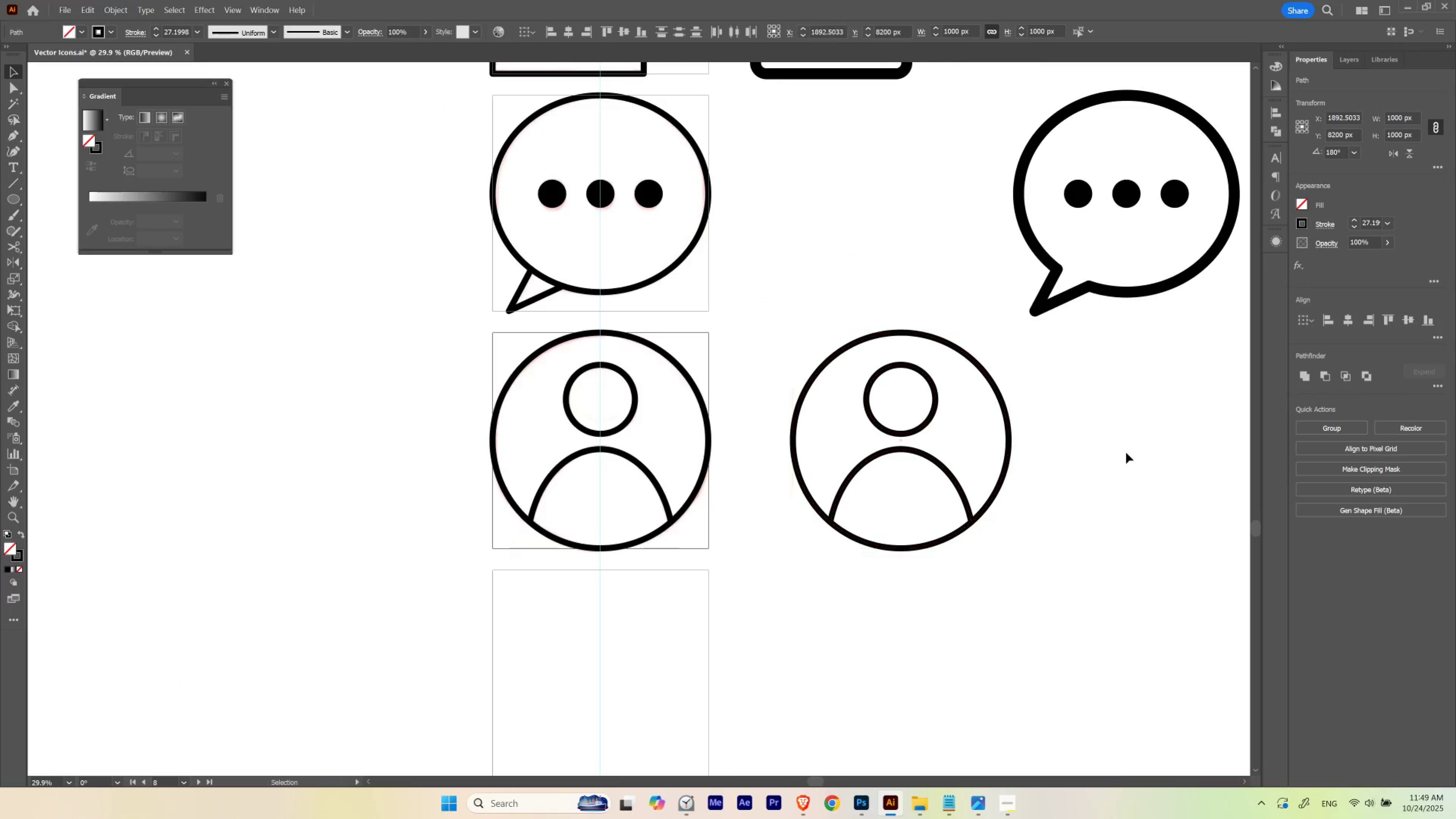 
left_click([1126, 452])
 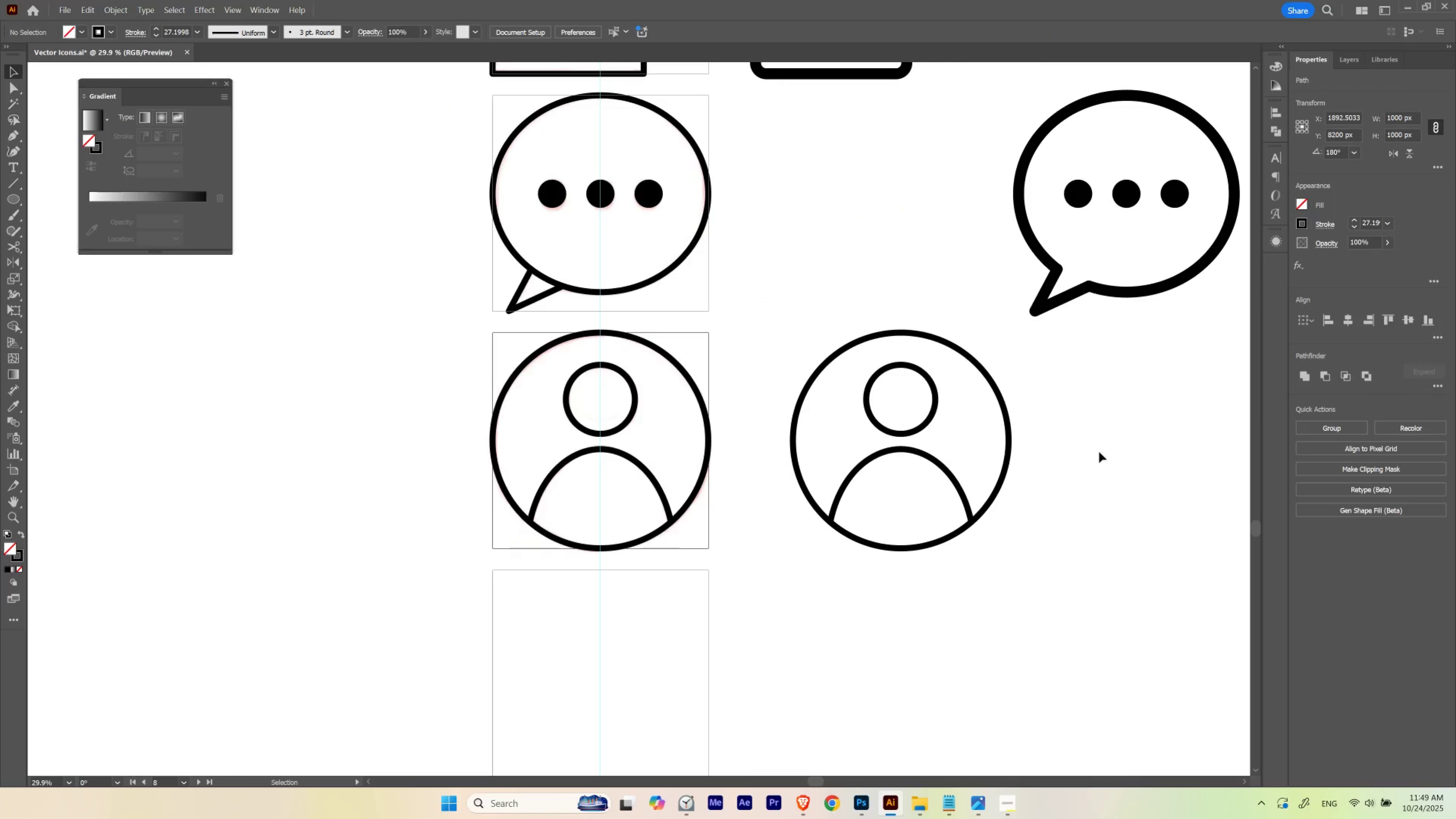 
hold_key(key=Space, duration=2.94)
 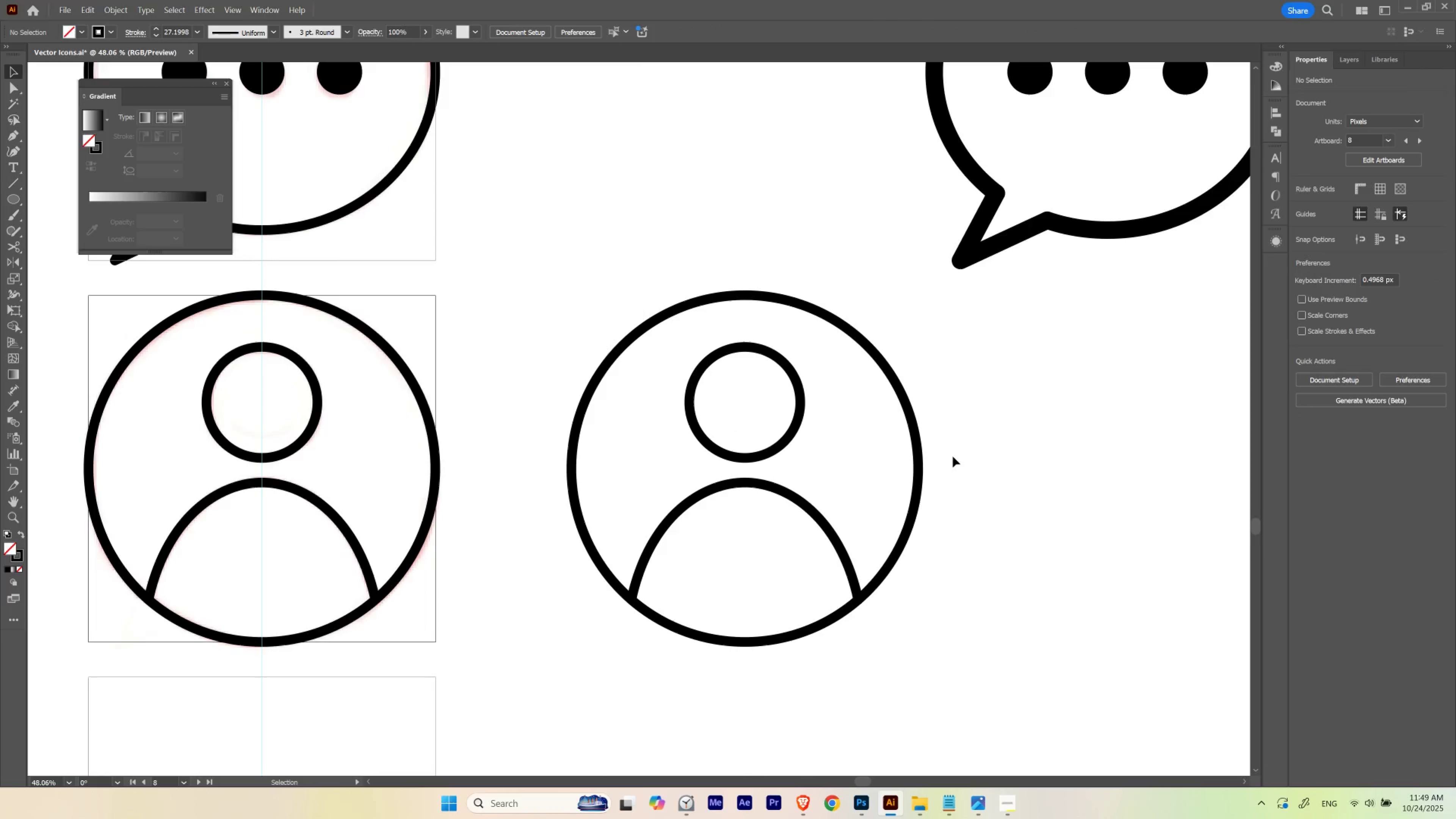 
hold_key(key=ControlLeft, duration=1.01)
 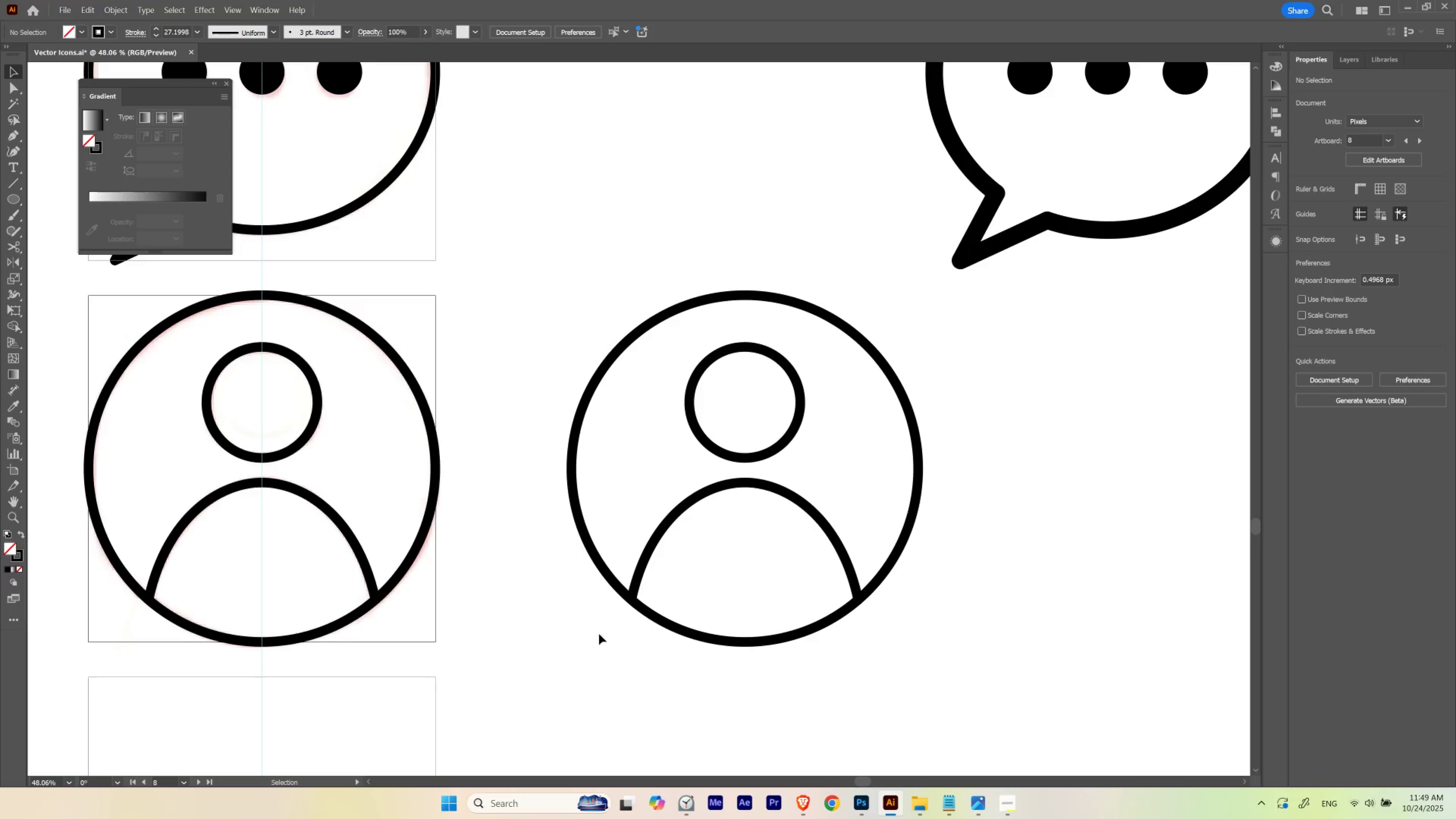 
hold_key(key=Space, duration=0.91)
 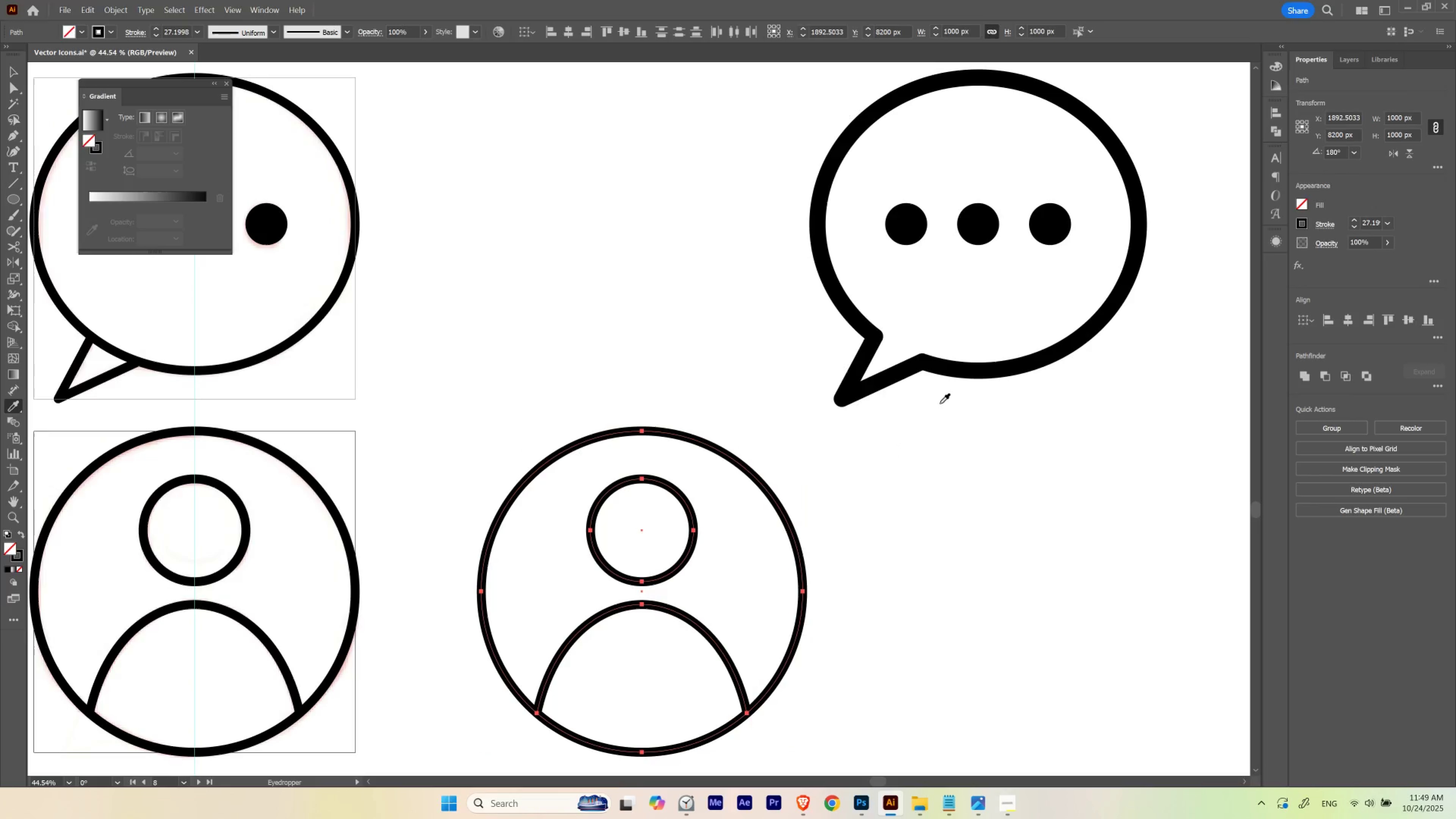 
hold_key(key=ControlLeft, duration=0.45)
 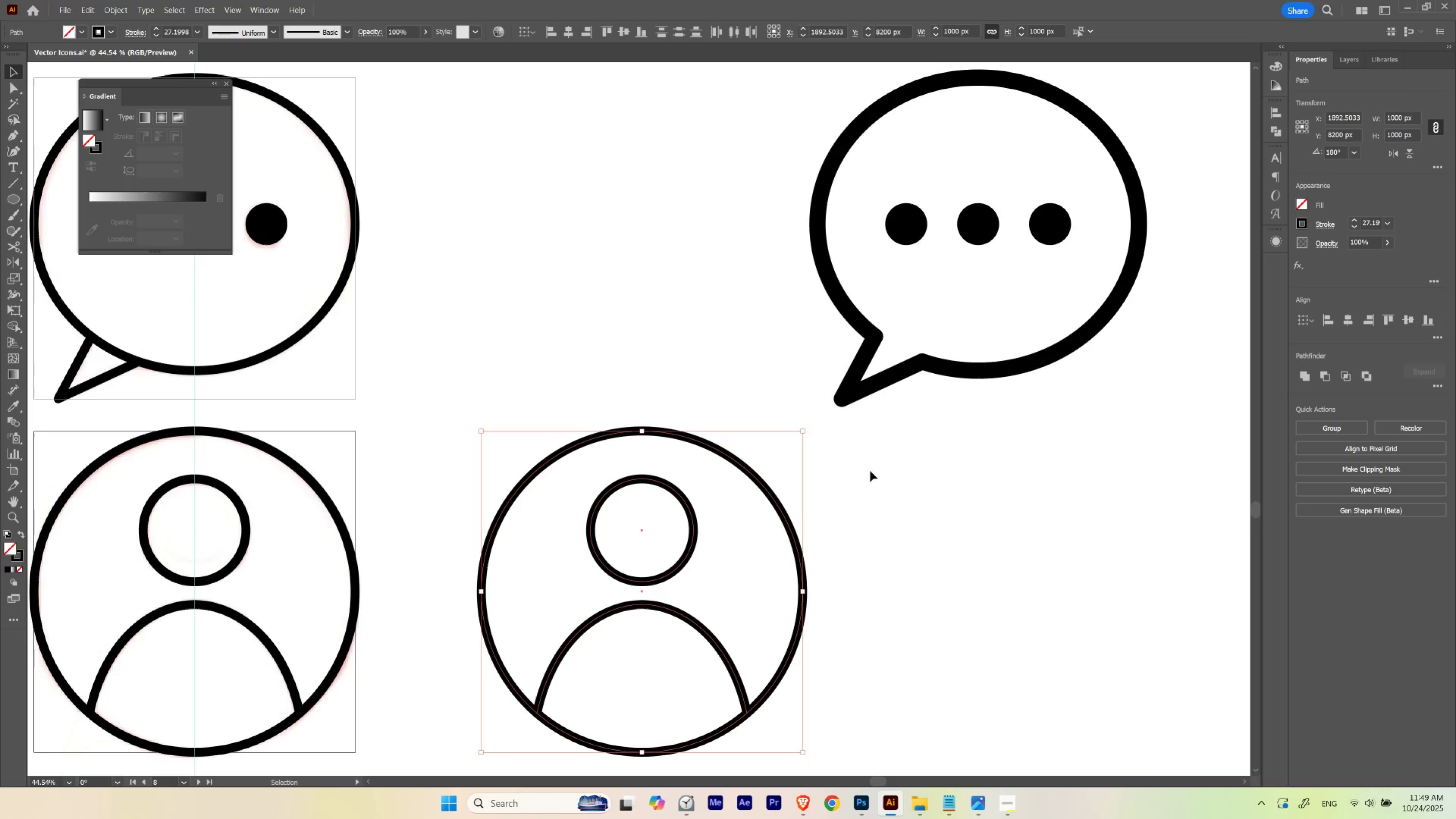 
type(iv)
 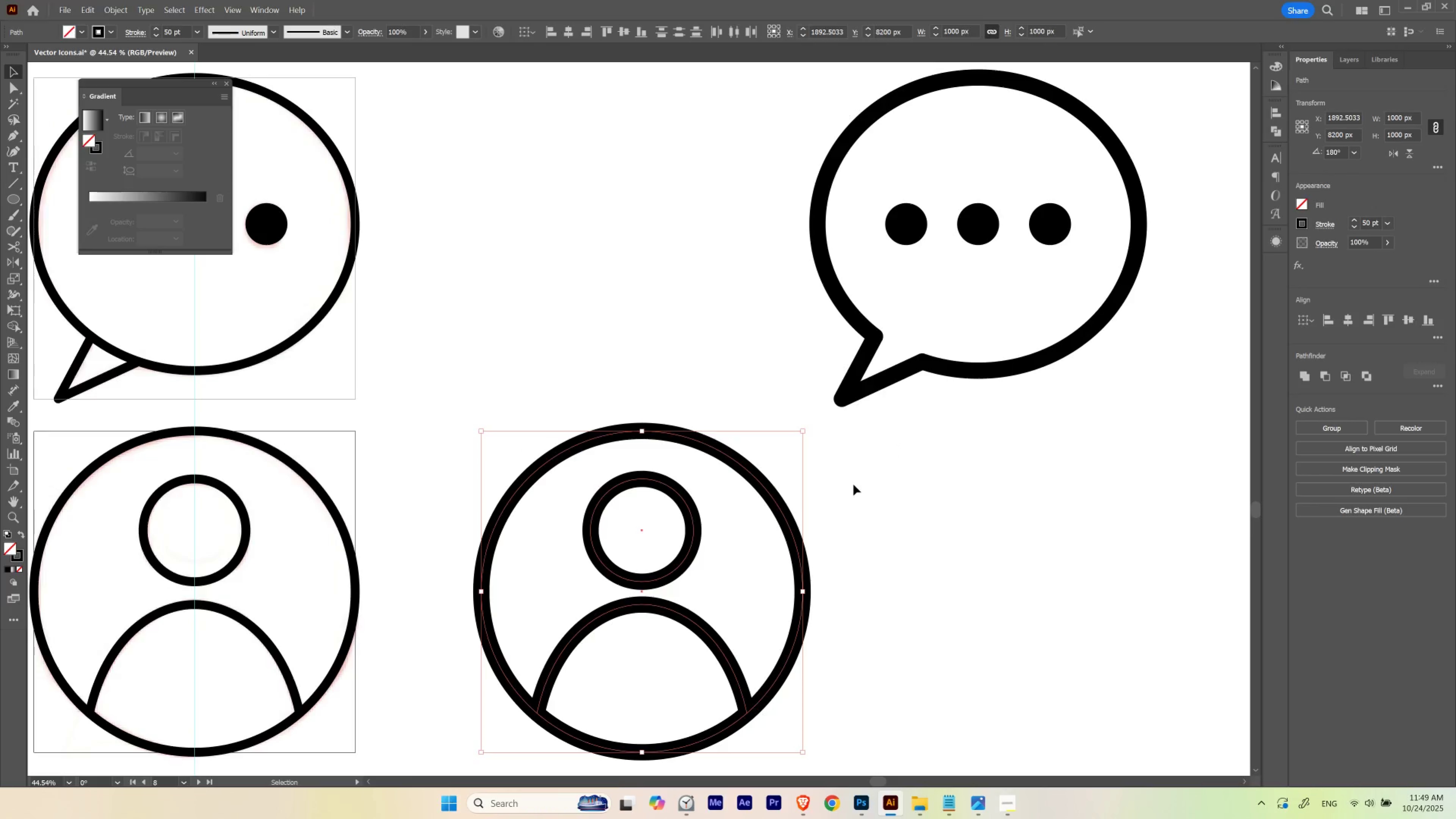 
left_click([853, 484])
 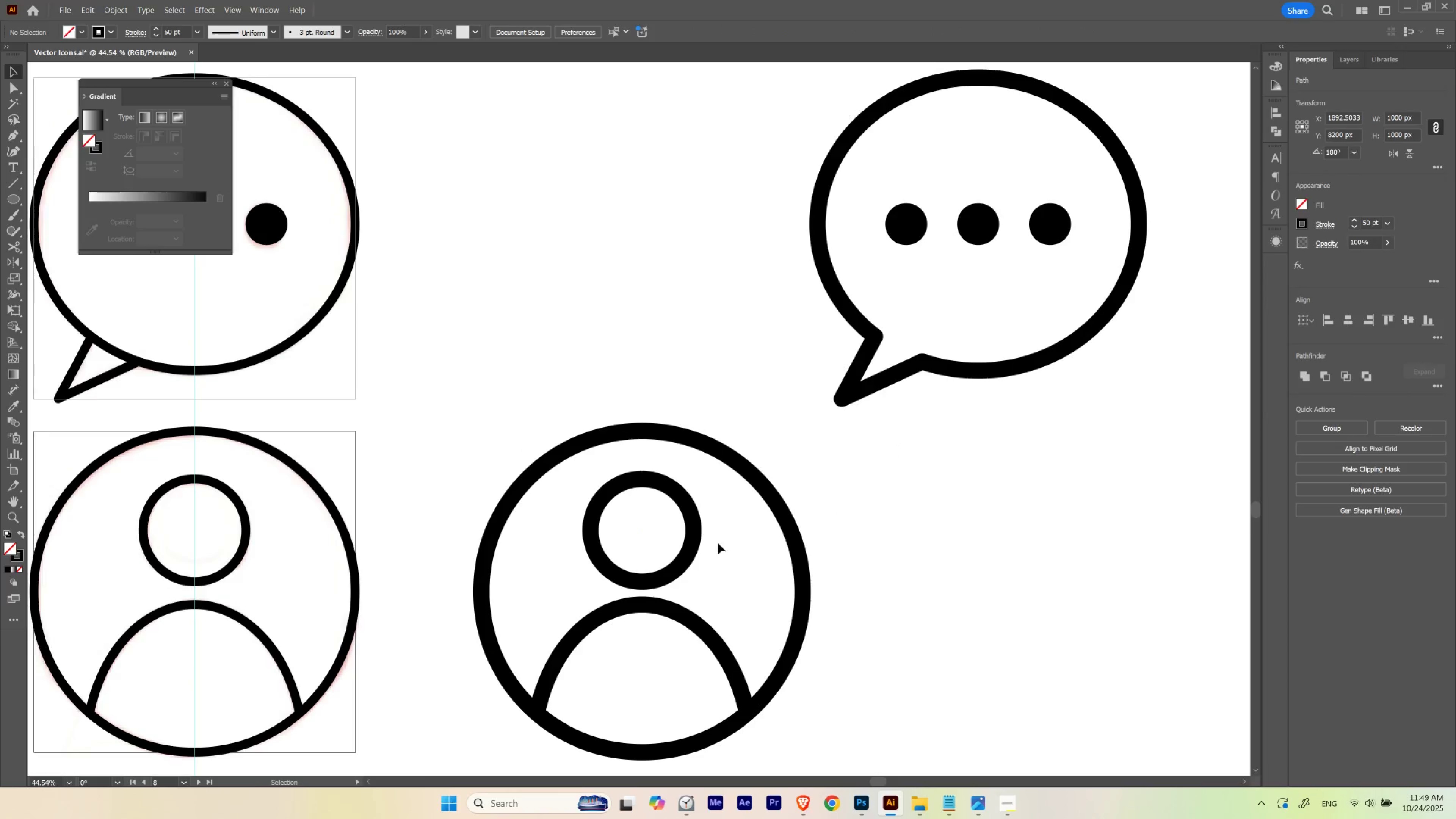 
hold_key(key=ControlLeft, duration=0.54)
 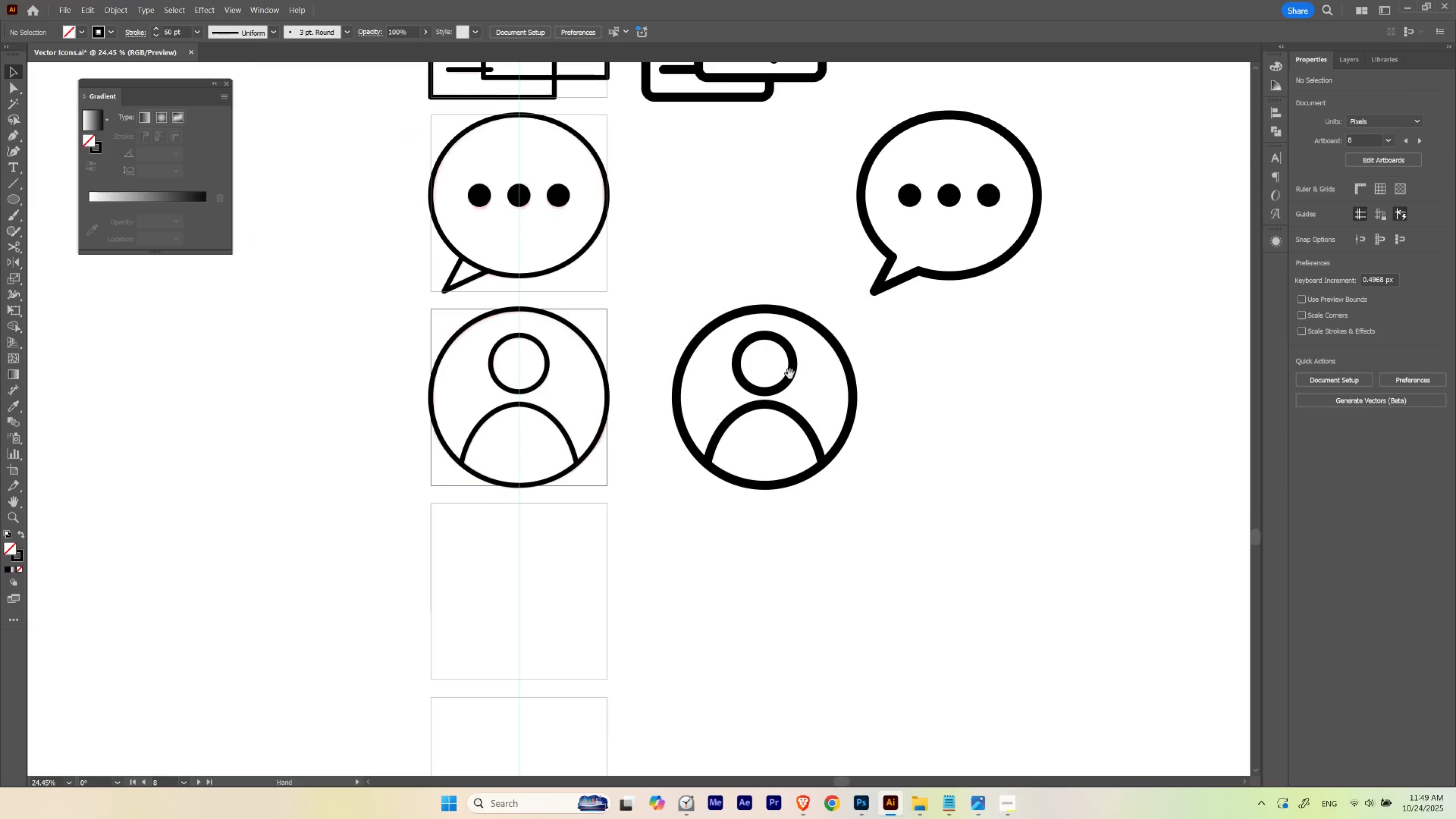 
hold_key(key=Space, duration=1.14)
 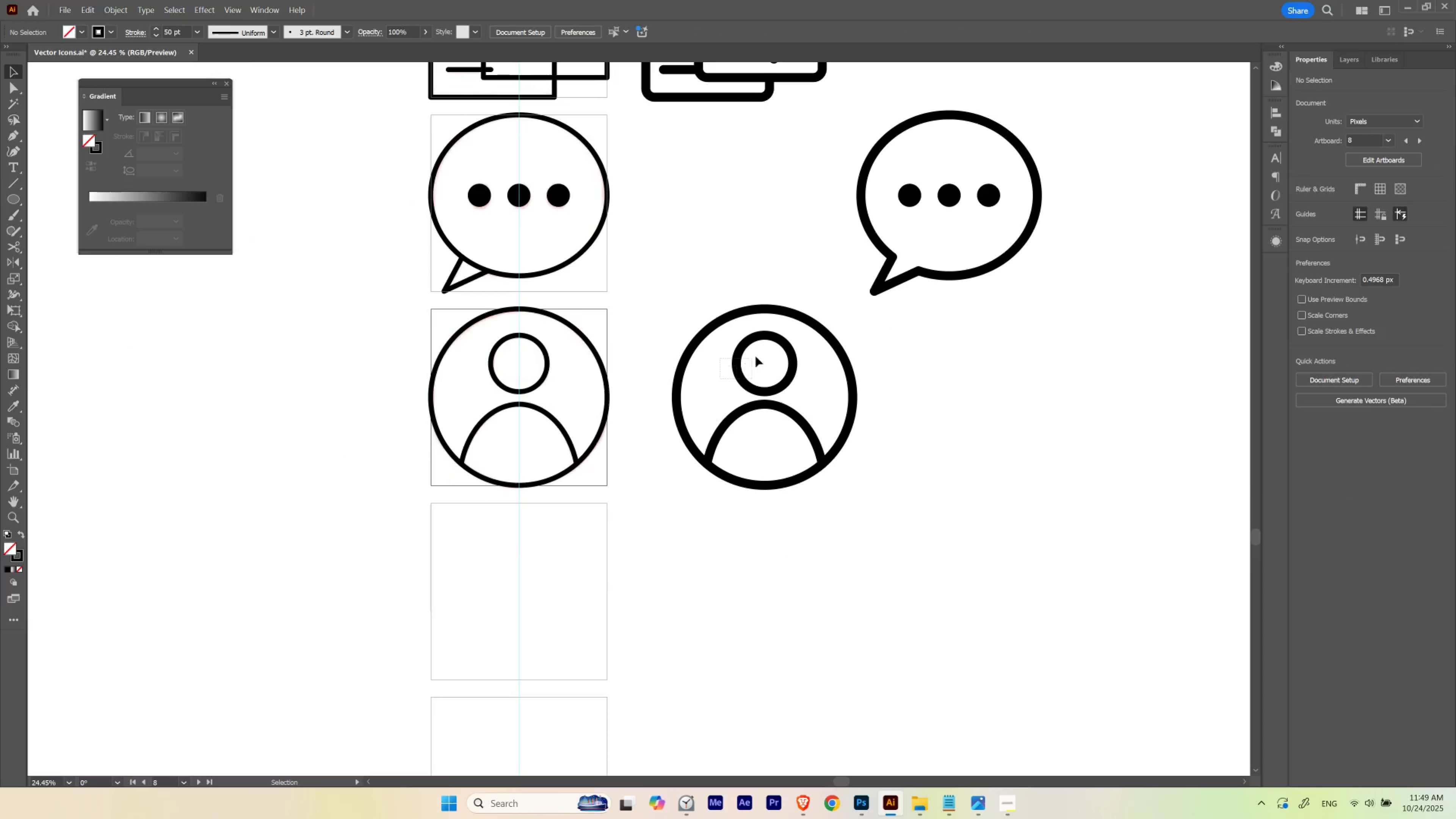 
left_click_drag(start_coordinate=[713, 524], to_coordinate=[647, 554])
 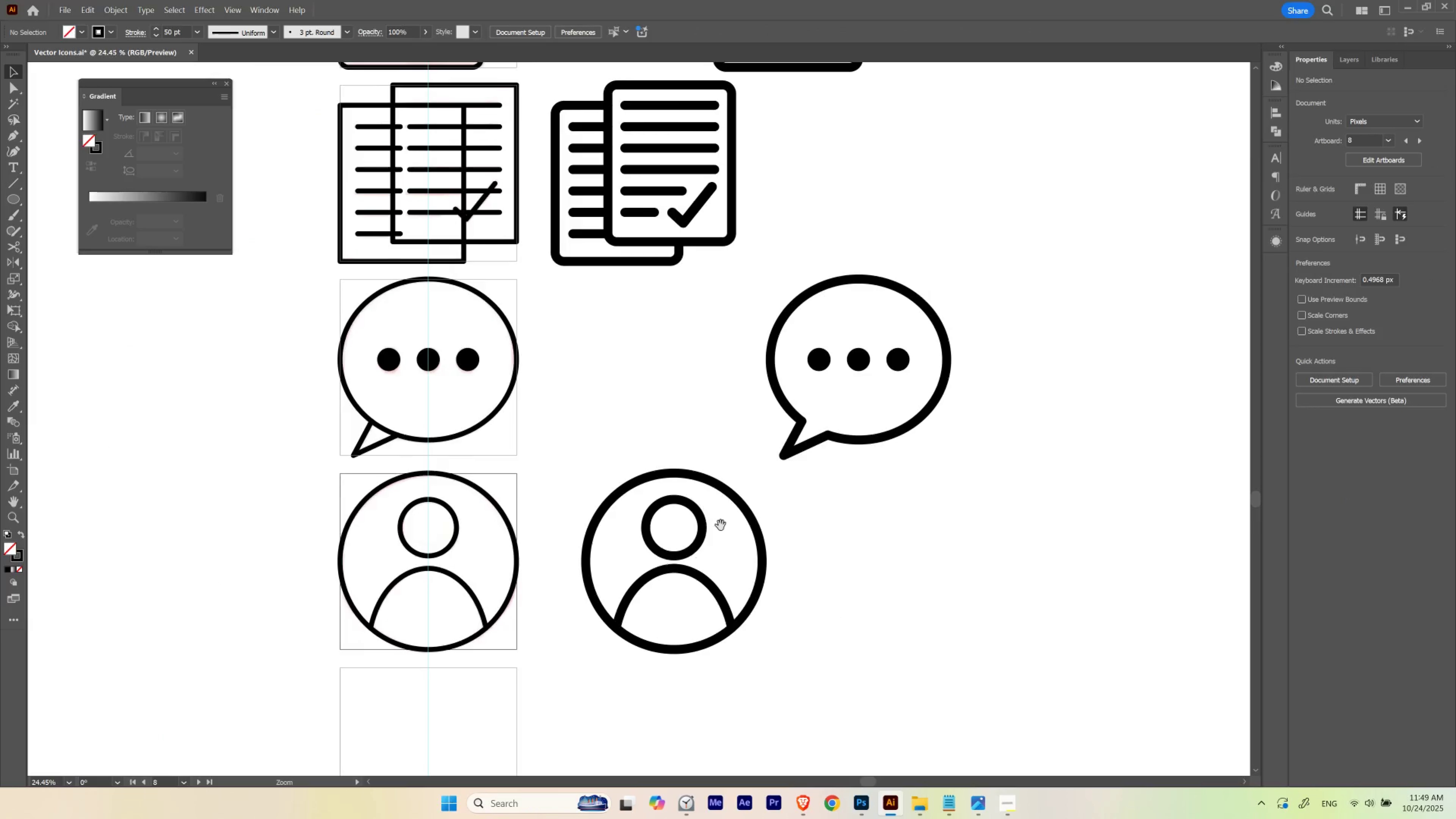 
left_click_drag(start_coordinate=[715, 536], to_coordinate=[806, 372])
 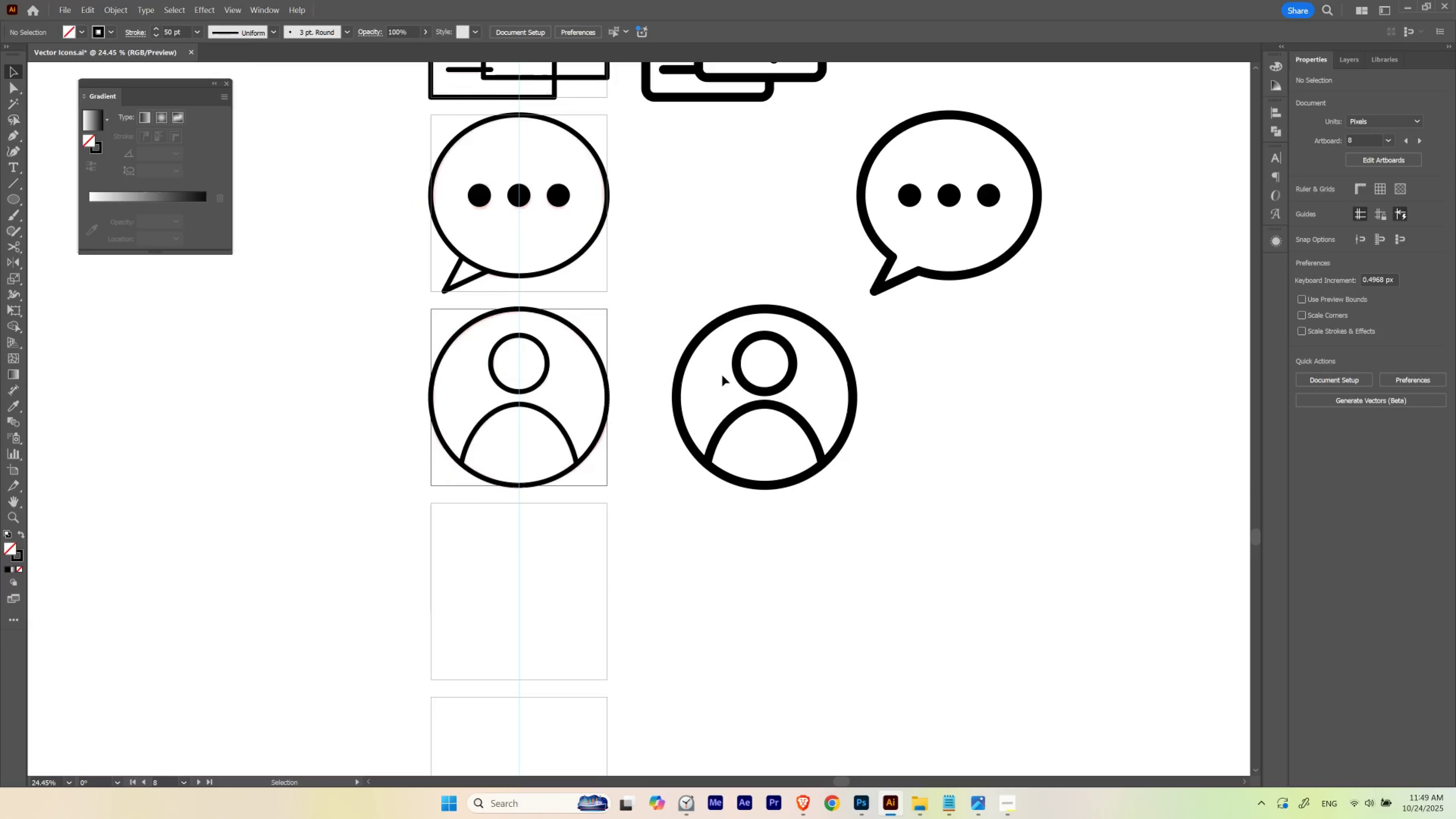 
left_click_drag(start_coordinate=[721, 379], to_coordinate=[759, 355])
 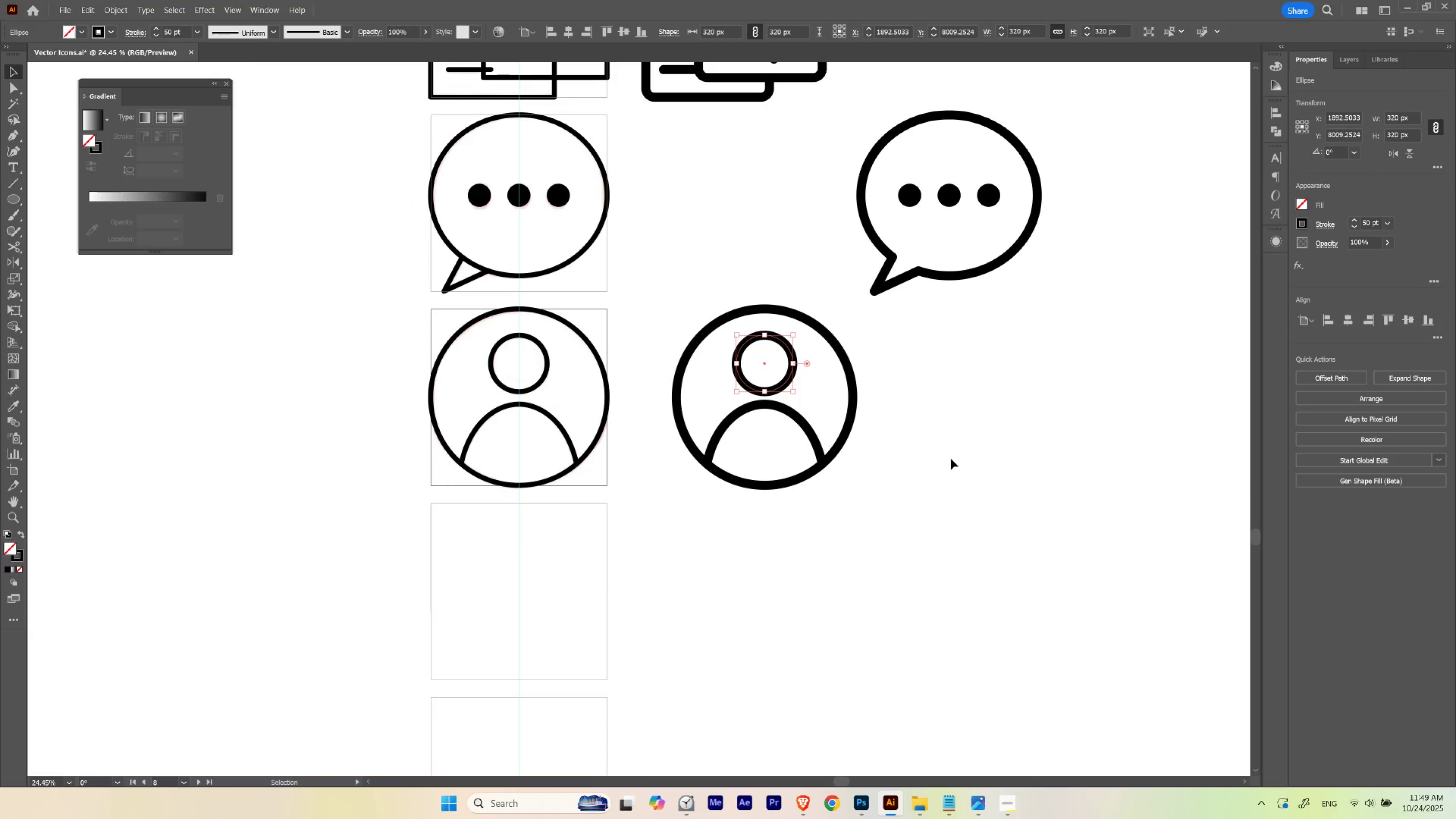 
key(V)
 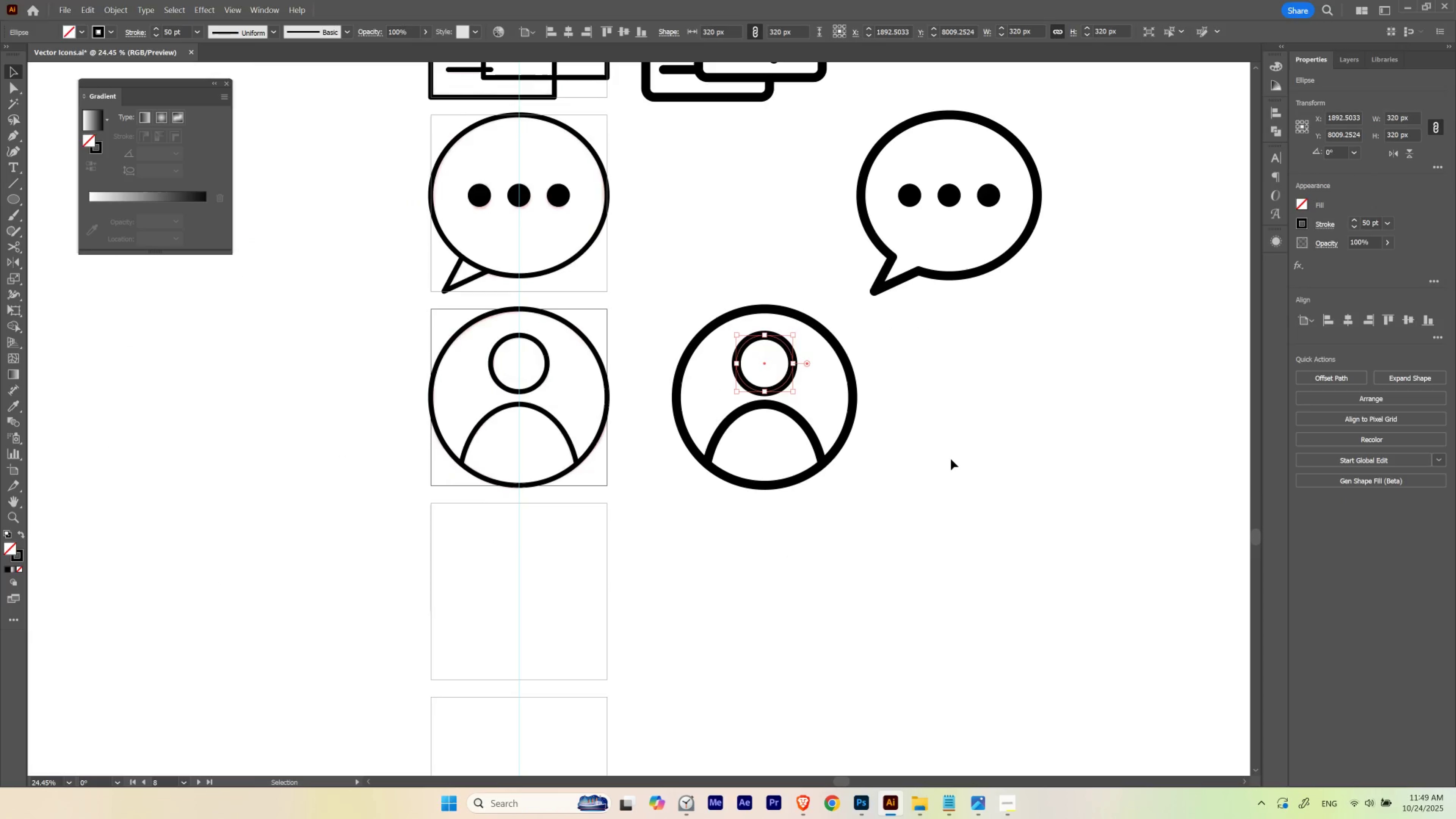 
key(Control+ControlLeft)
 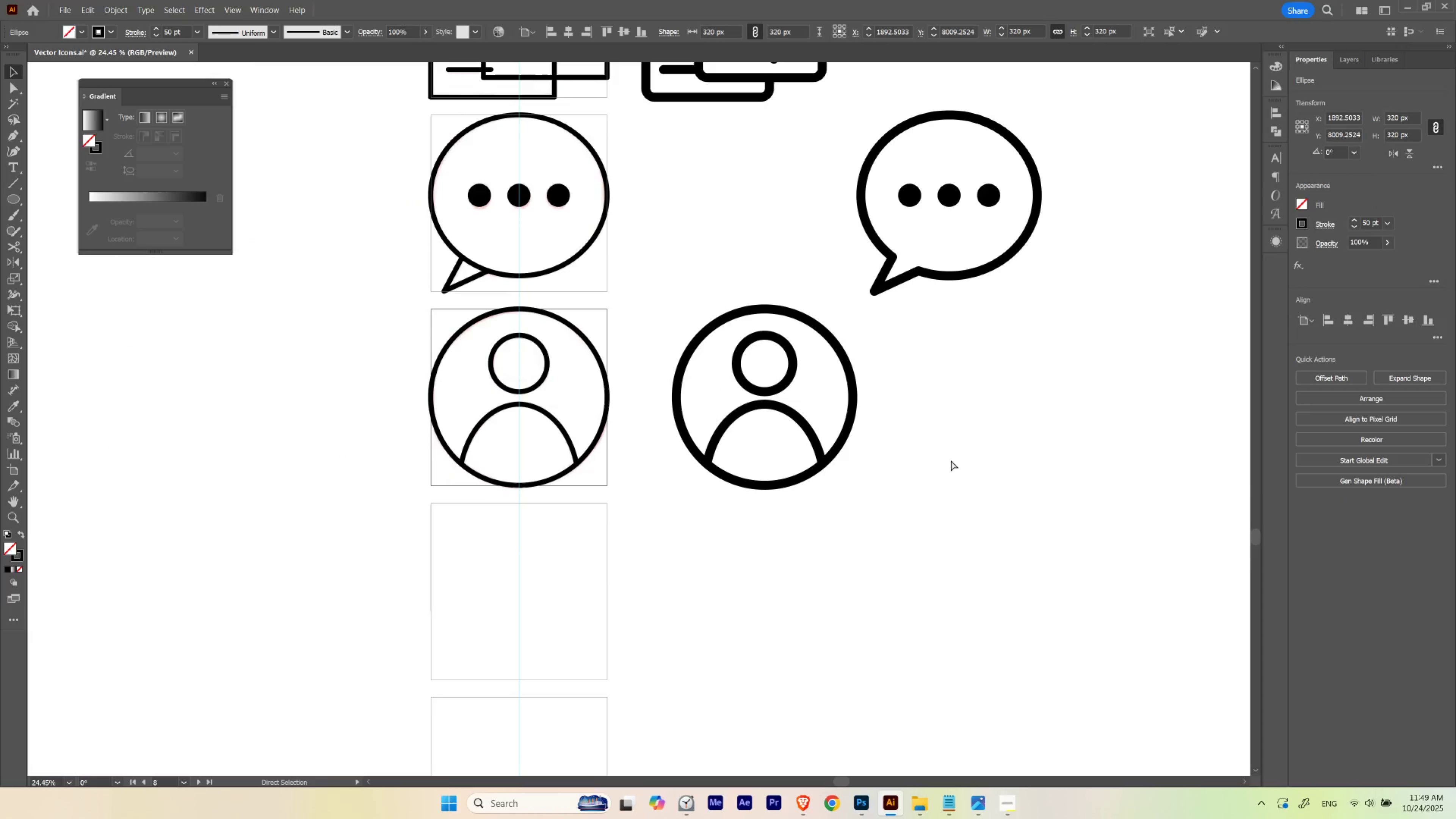 
key(Control+H)
 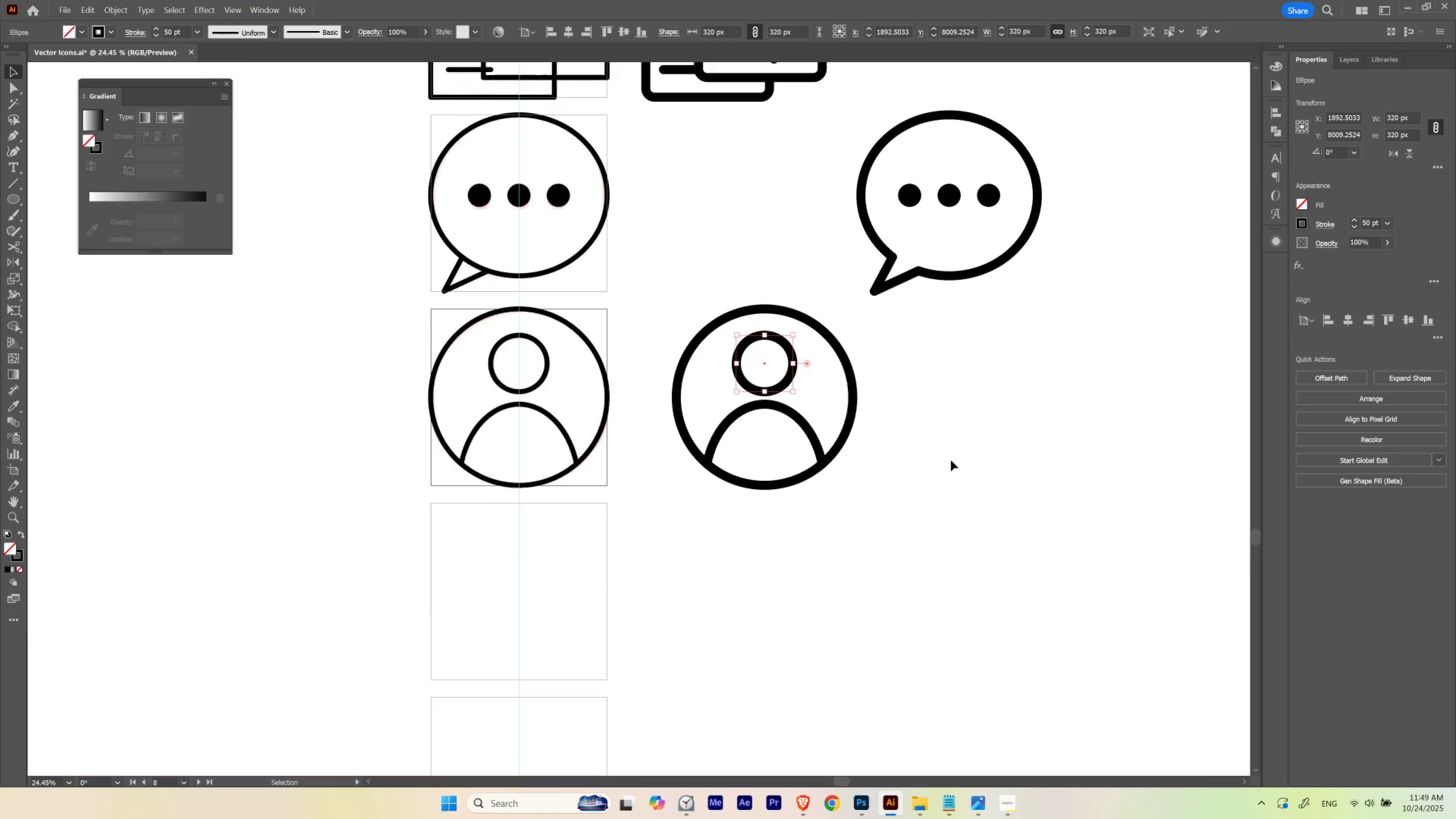 
key(Control+ControlLeft)
 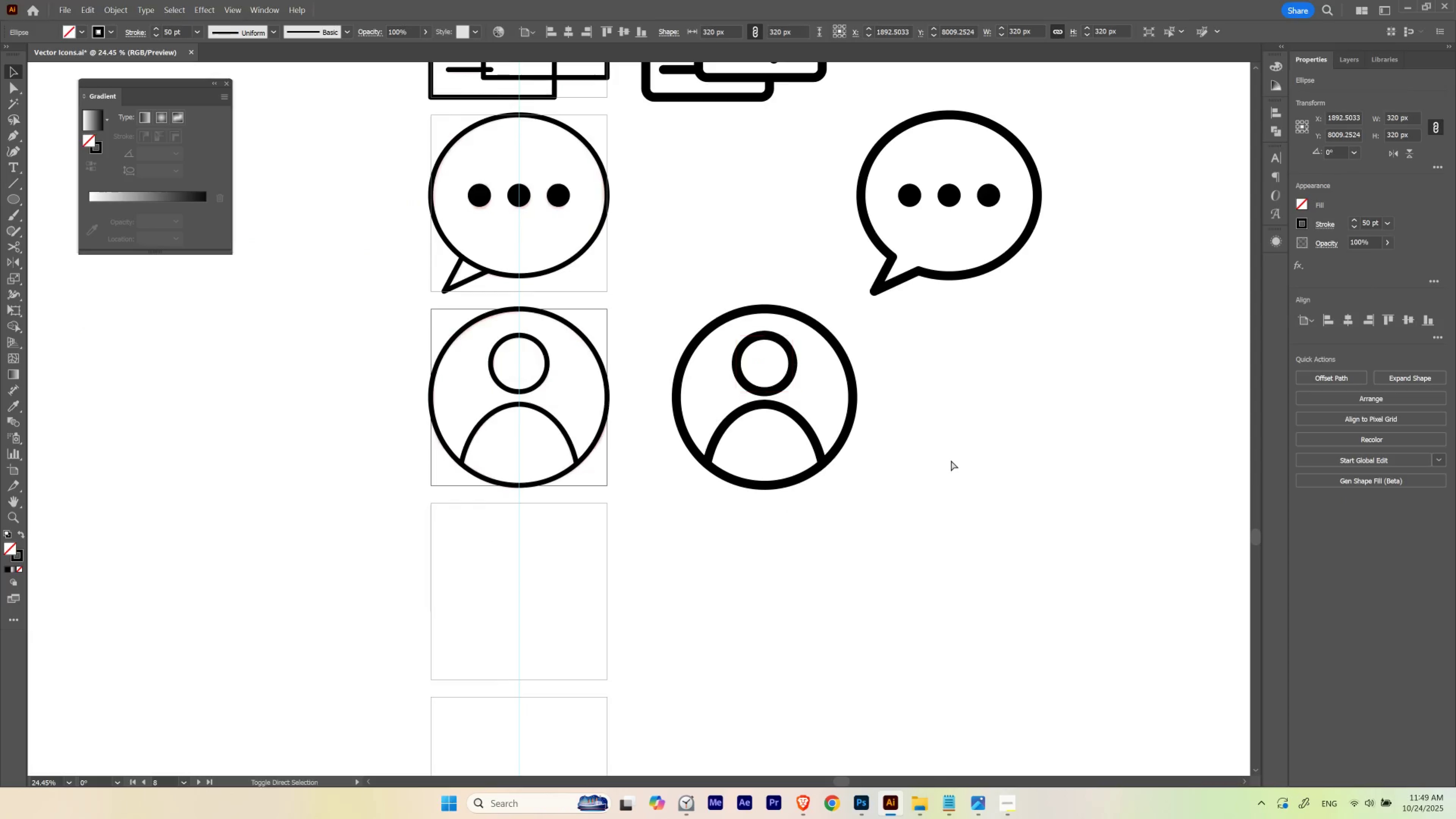 
key(Control+Shift+ShiftLeft)
 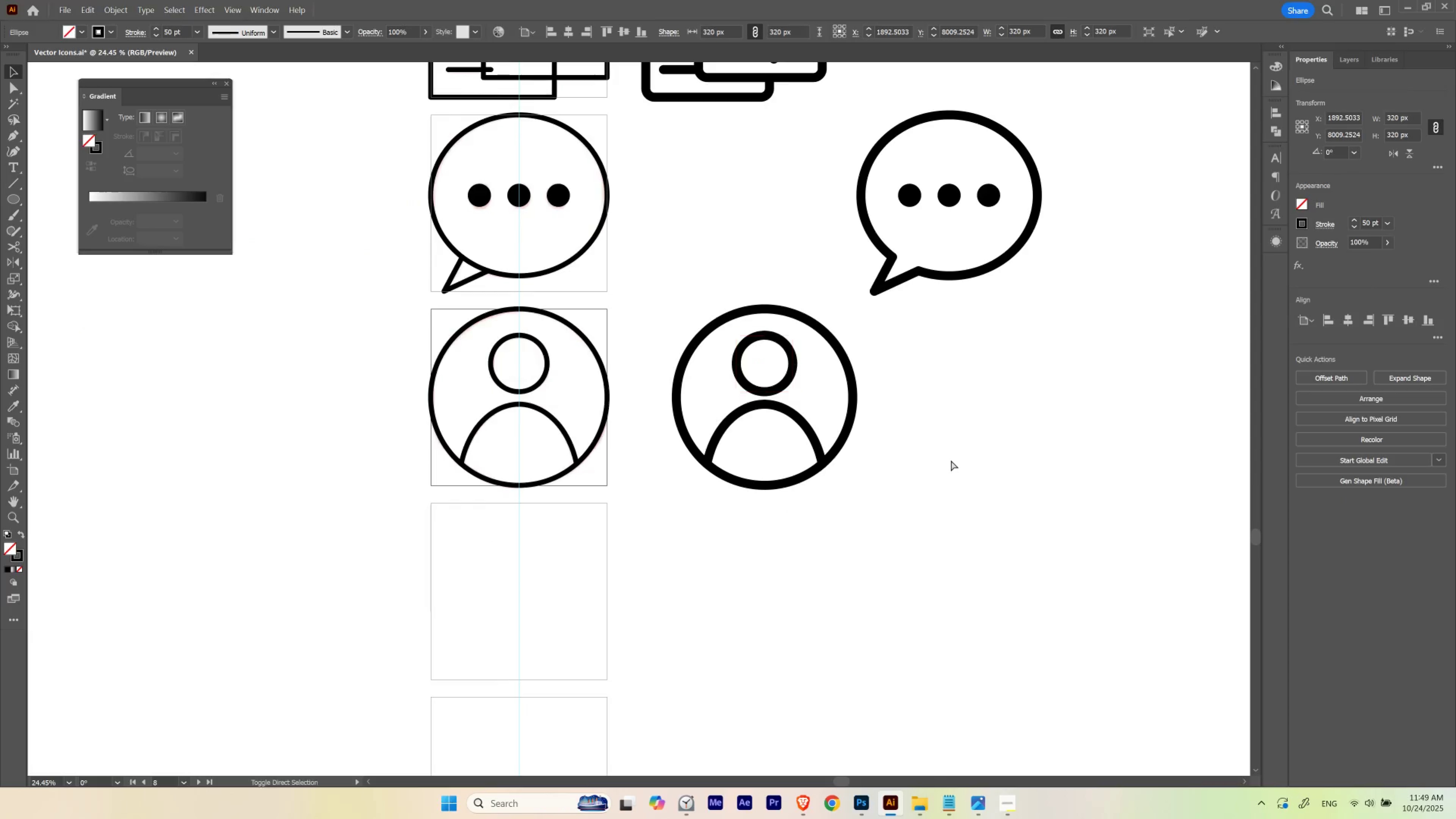 
key(Control+Shift+B)
 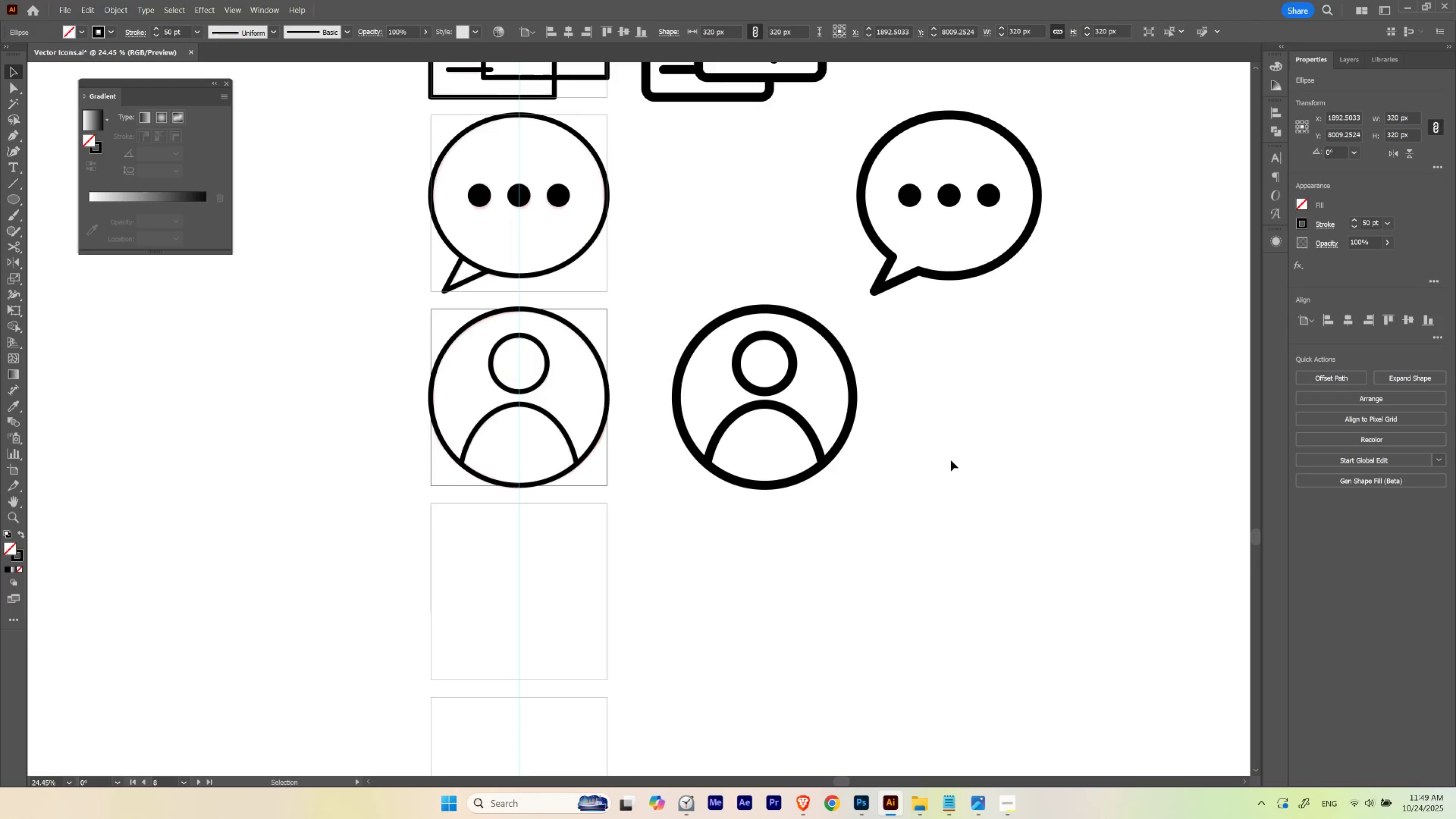 
key(Shift+ArrowUp)
 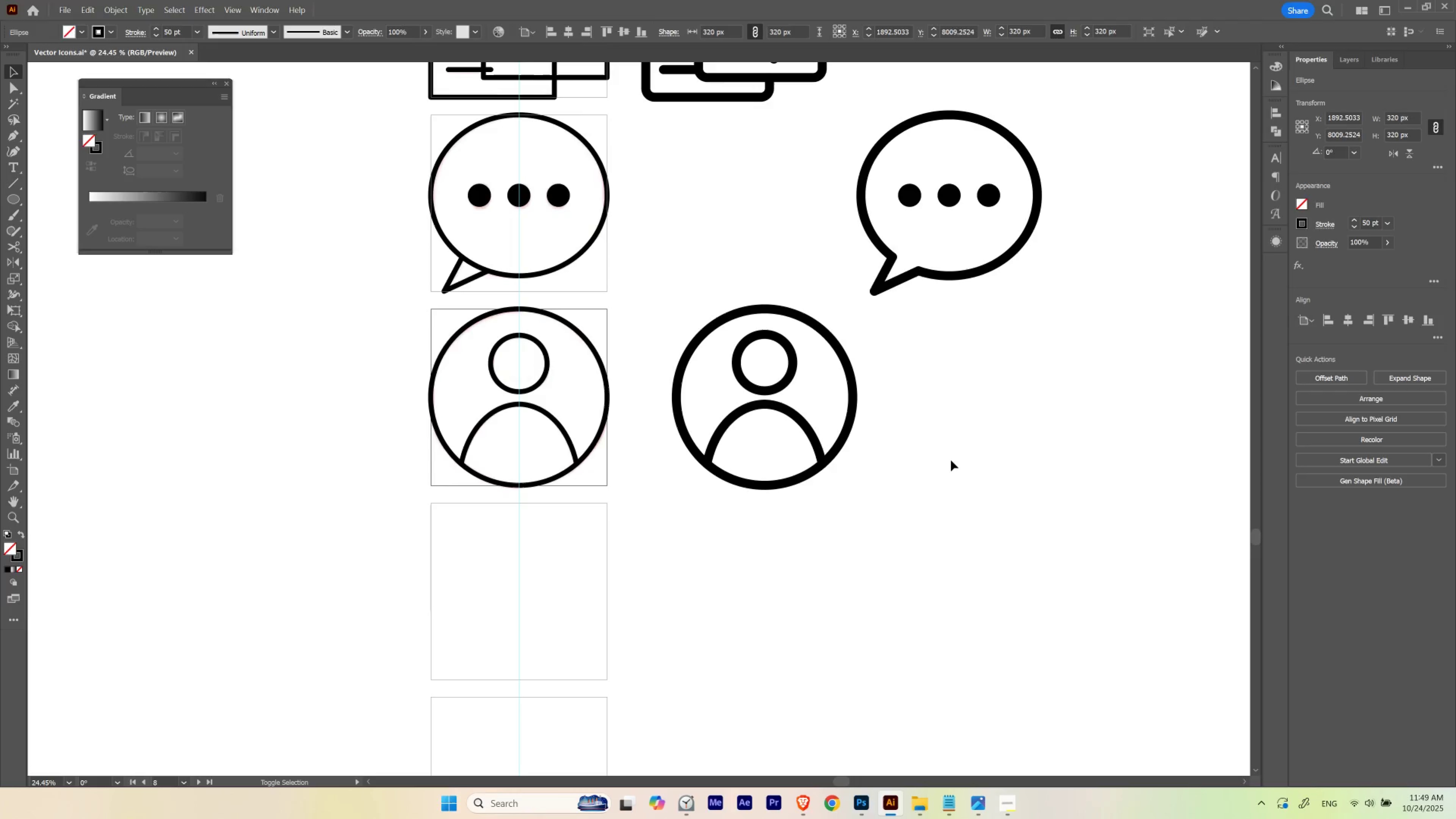 
key(Shift+ArrowUp)
 